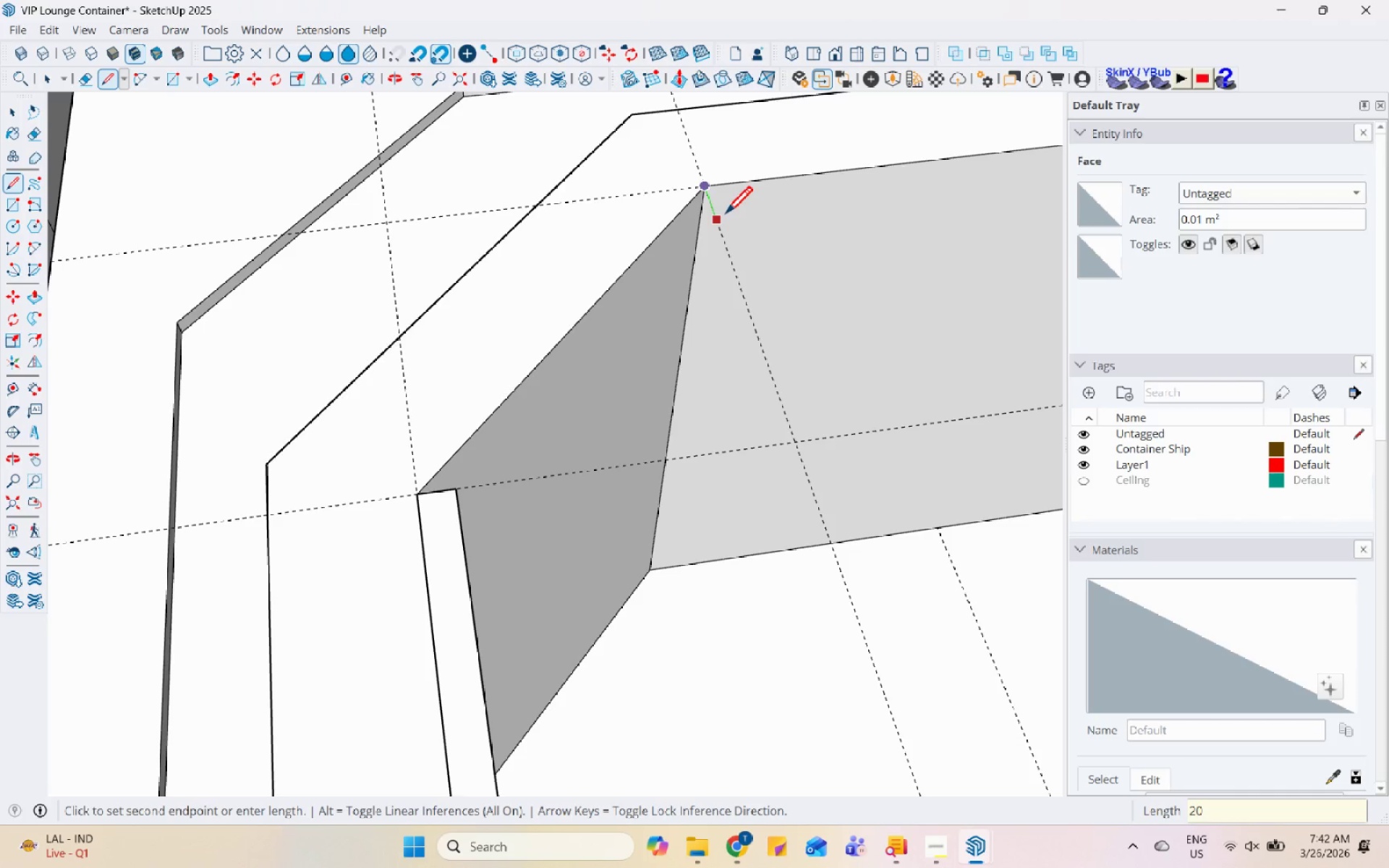 
key(Enter)
 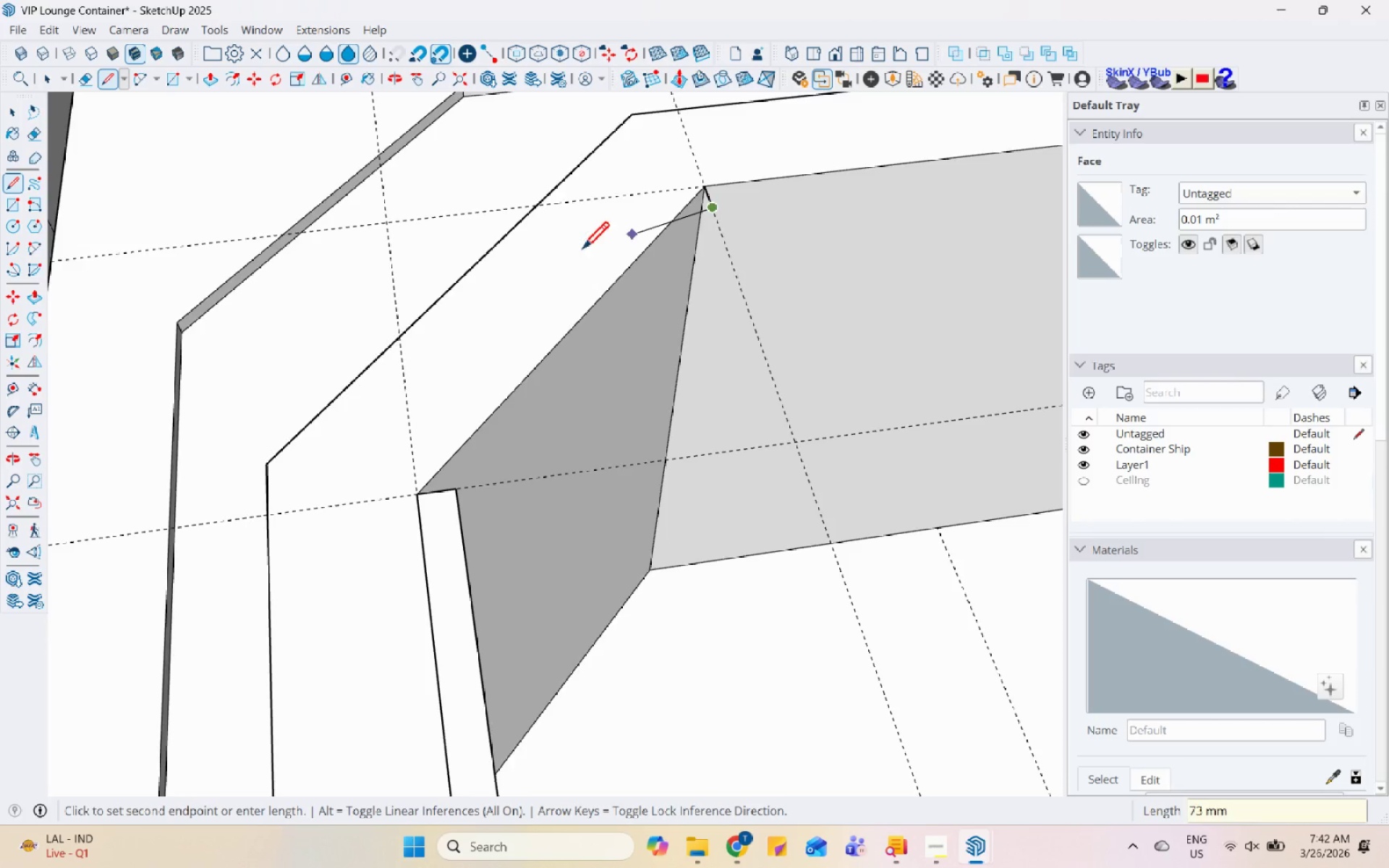 
scroll: coordinate [887, 281], scroll_direction: down, amount: 5.0
 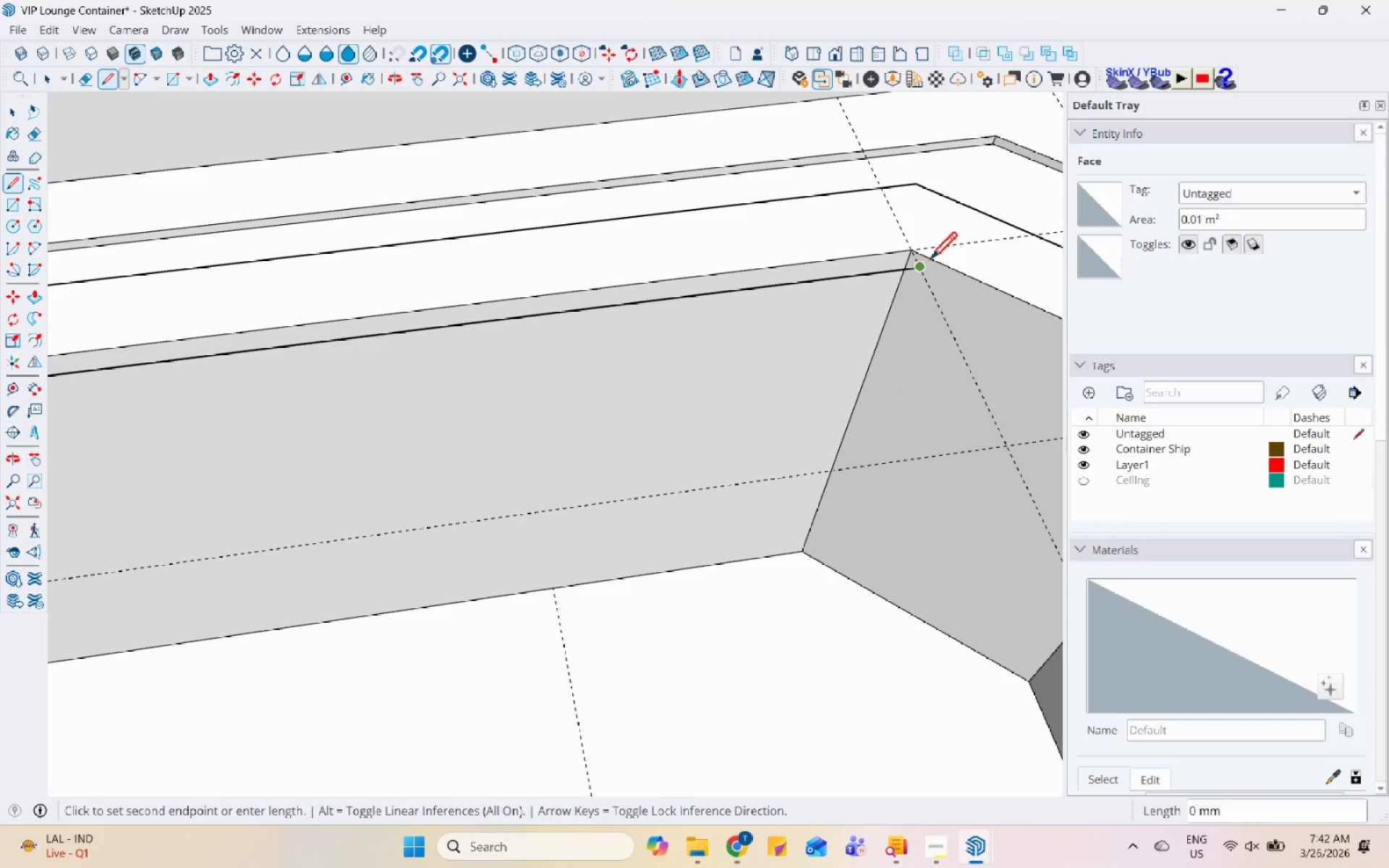 
left_click([909, 249])
 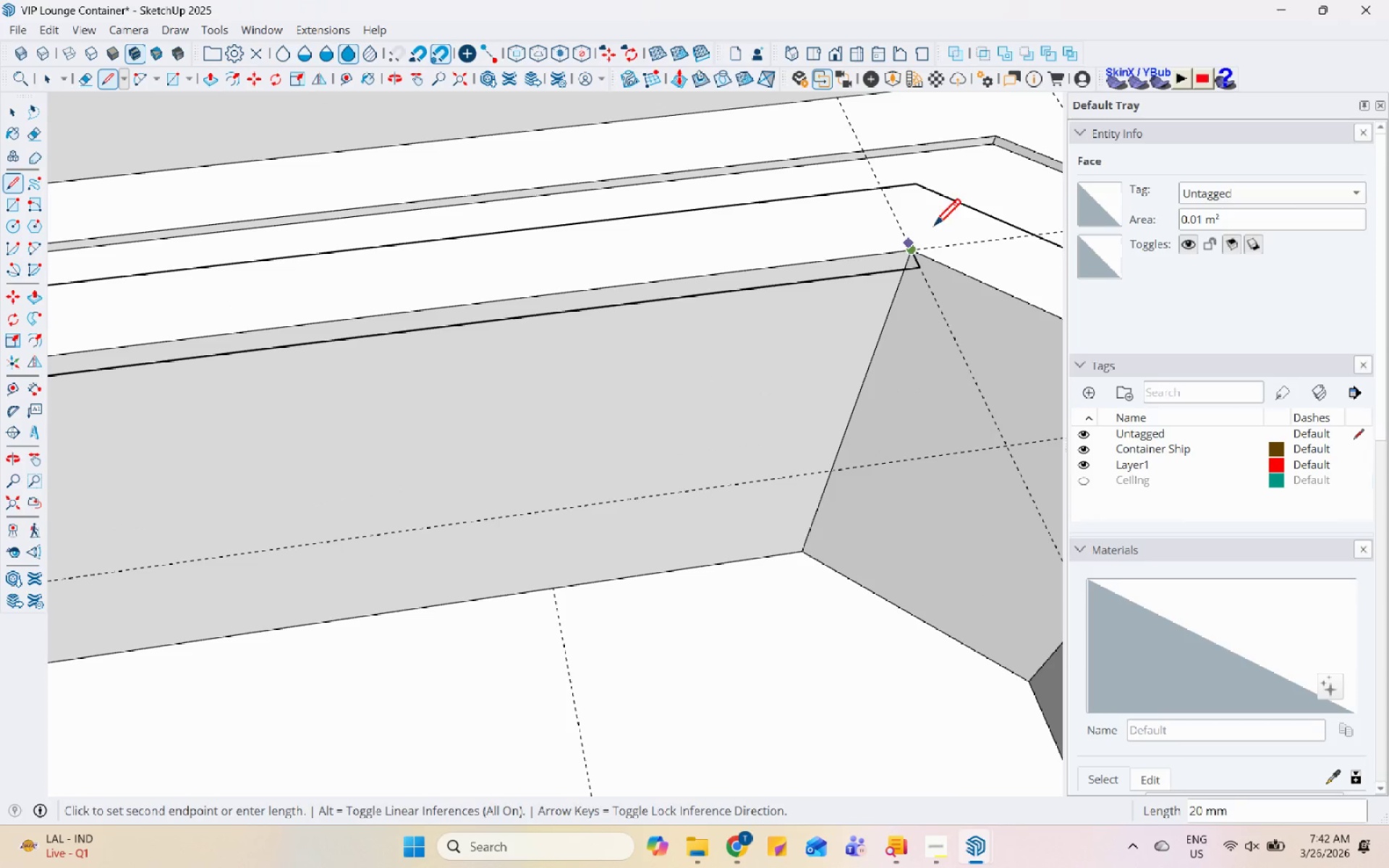 
key(Escape)
 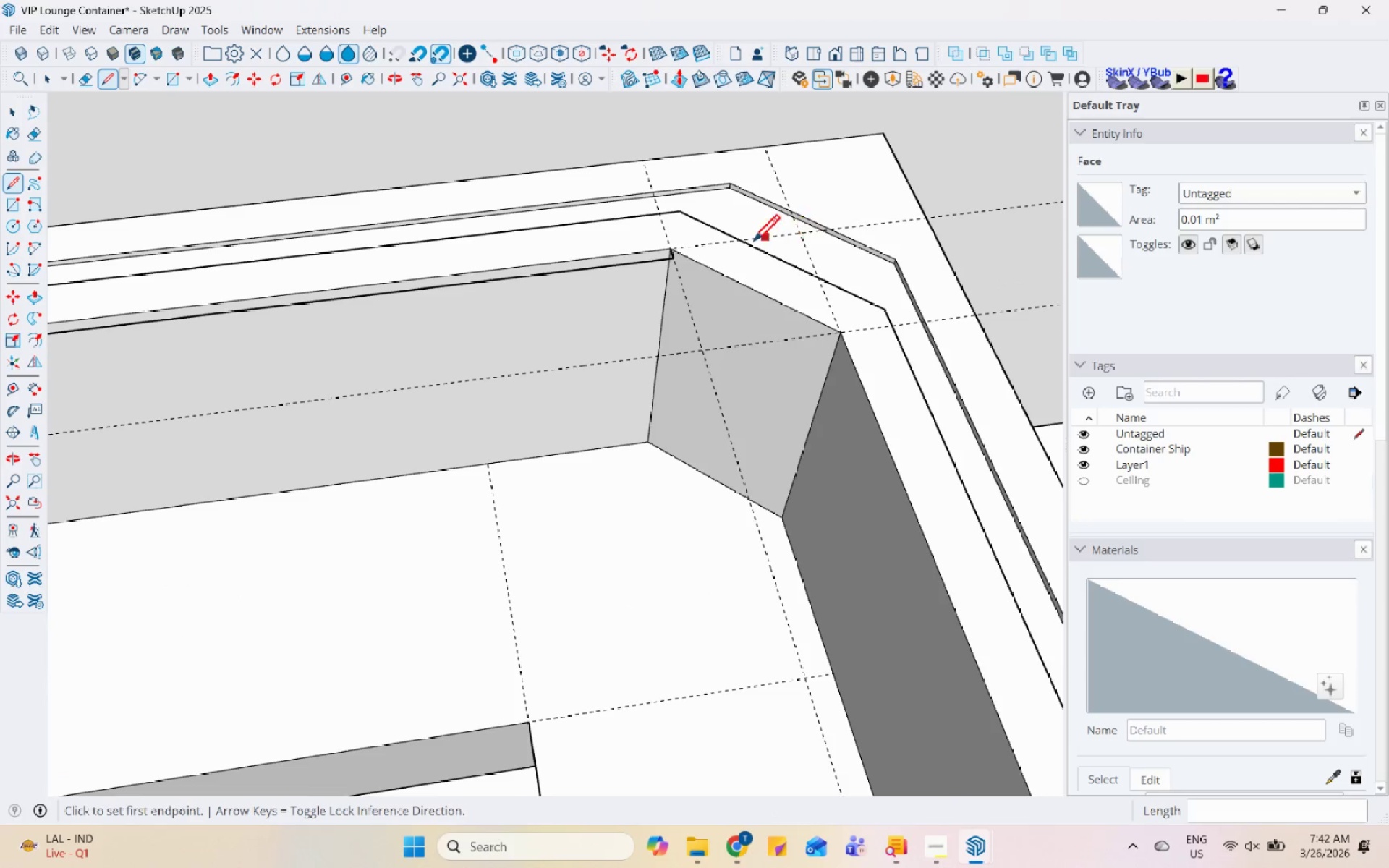 
scroll: coordinate [838, 291], scroll_direction: down, amount: 7.0
 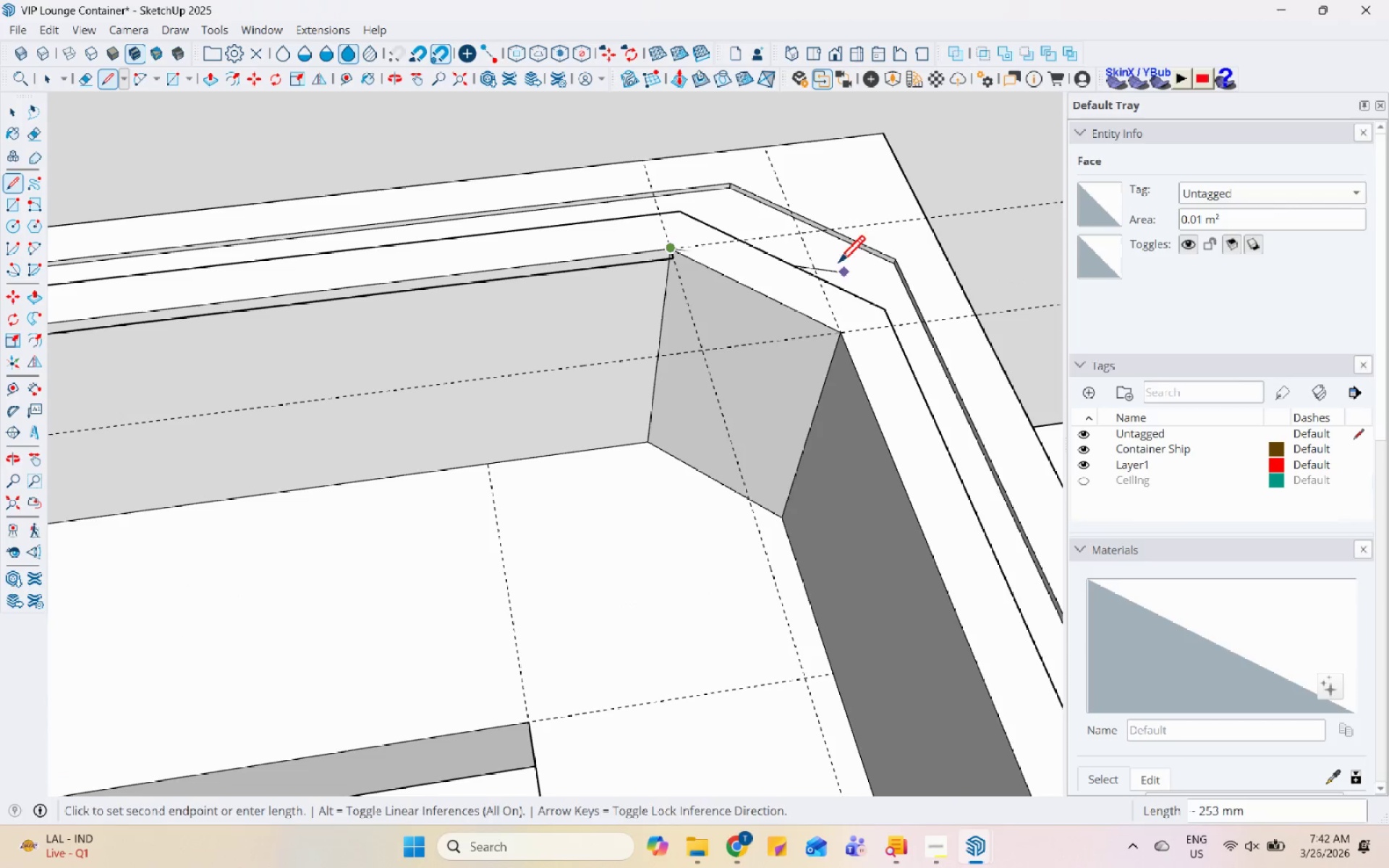 
scroll: coordinate [694, 260], scroll_direction: up, amount: 5.0
 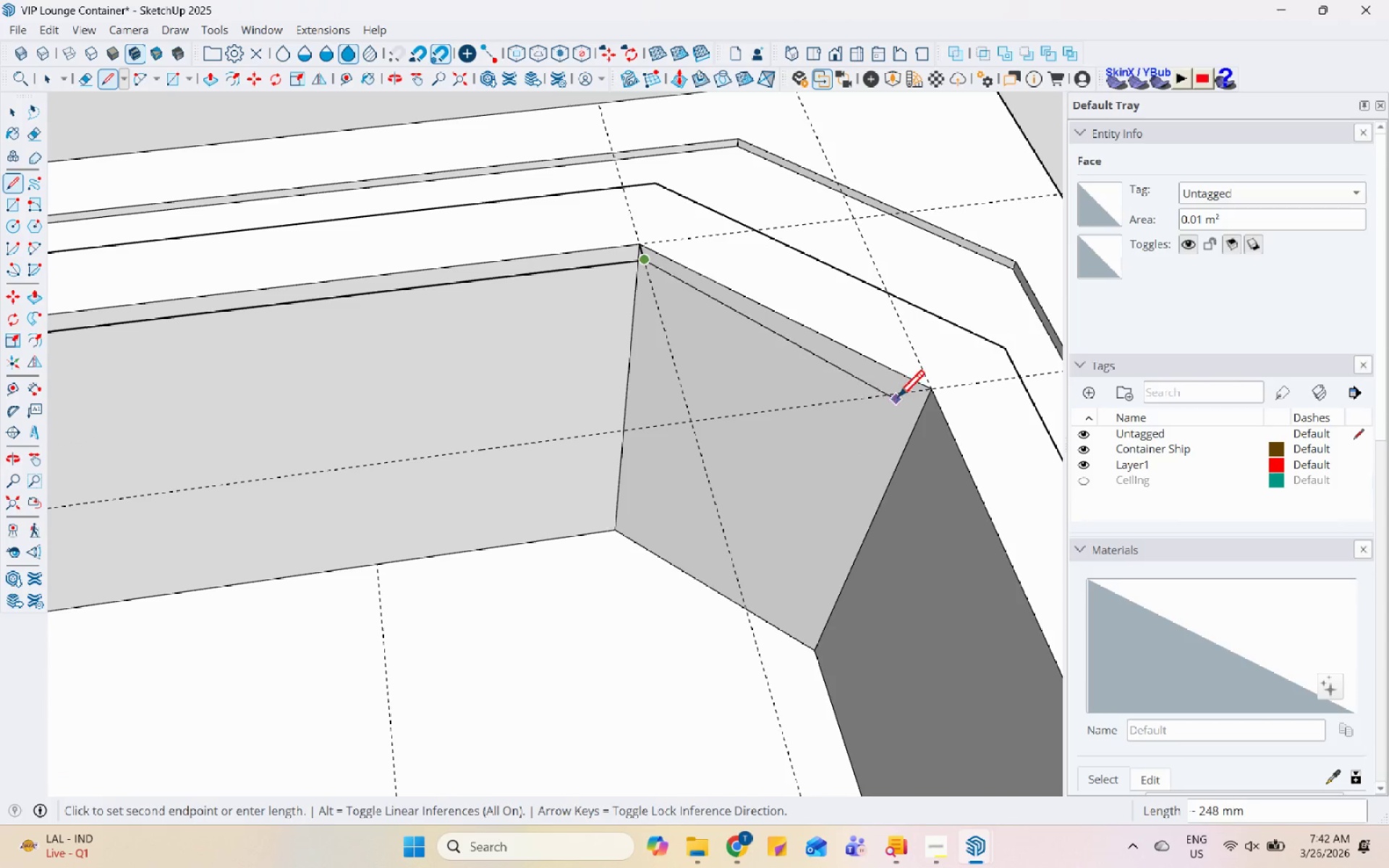 
key(Escape)
 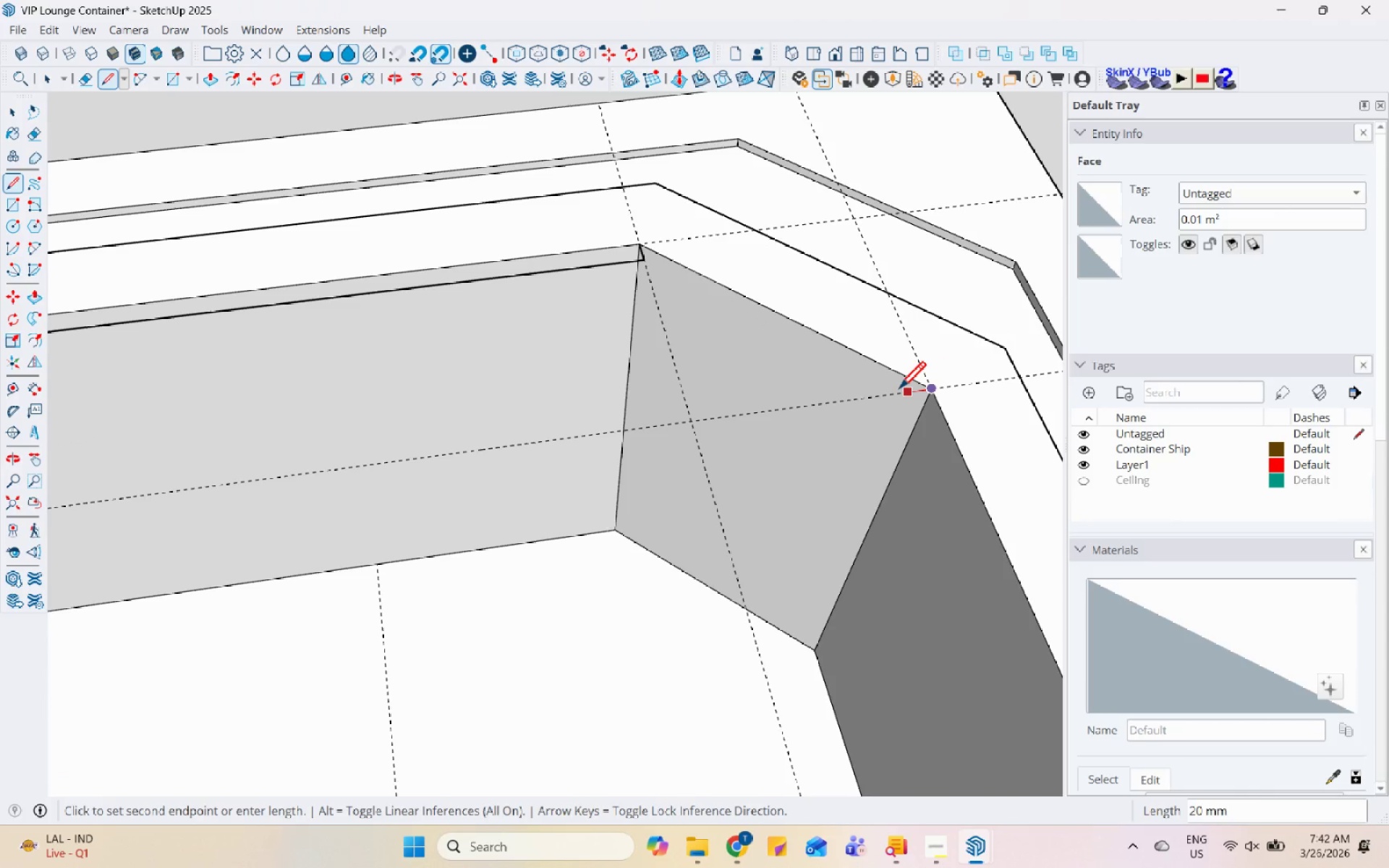 
left_click([899, 391])
 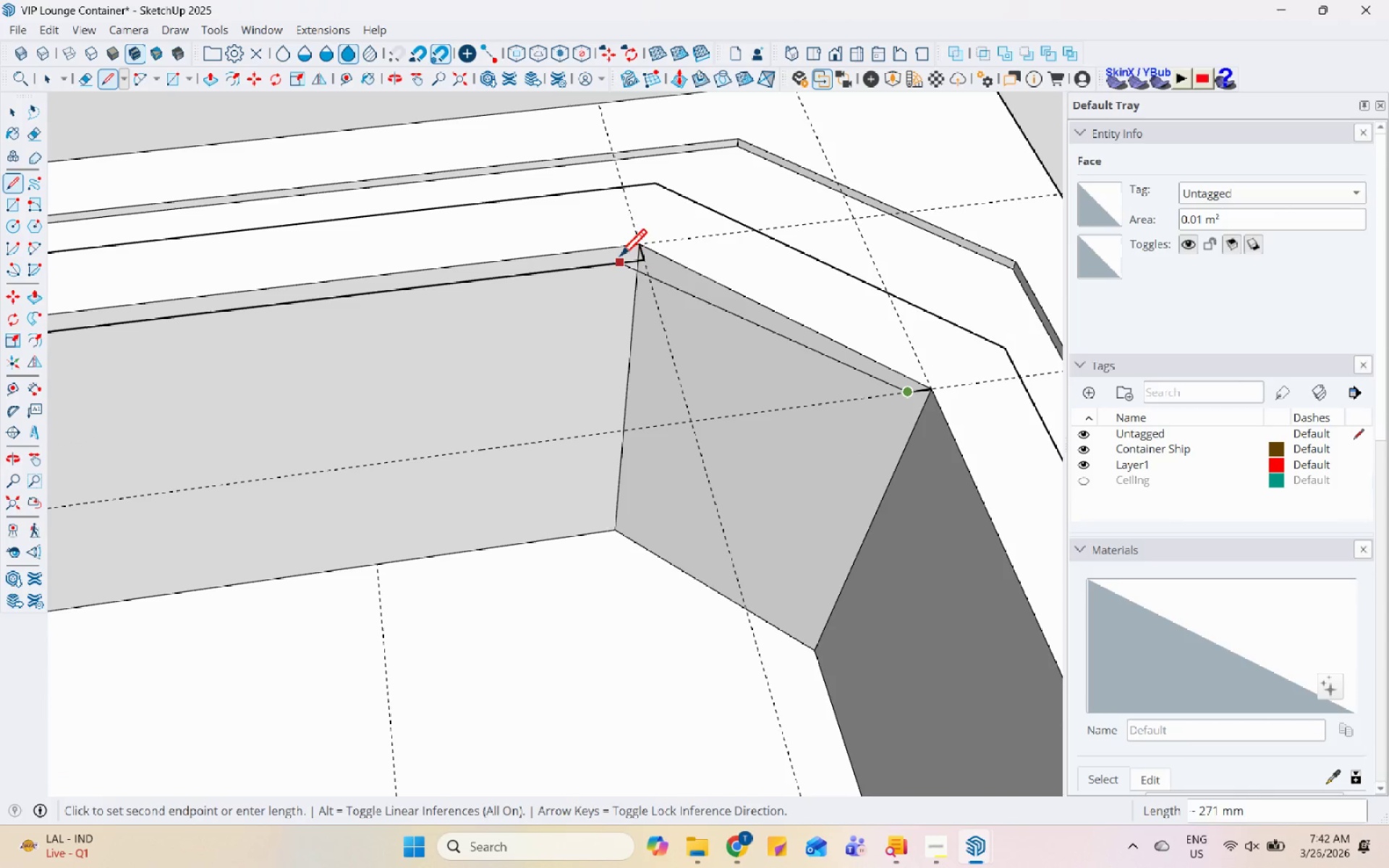 
left_click([639, 258])
 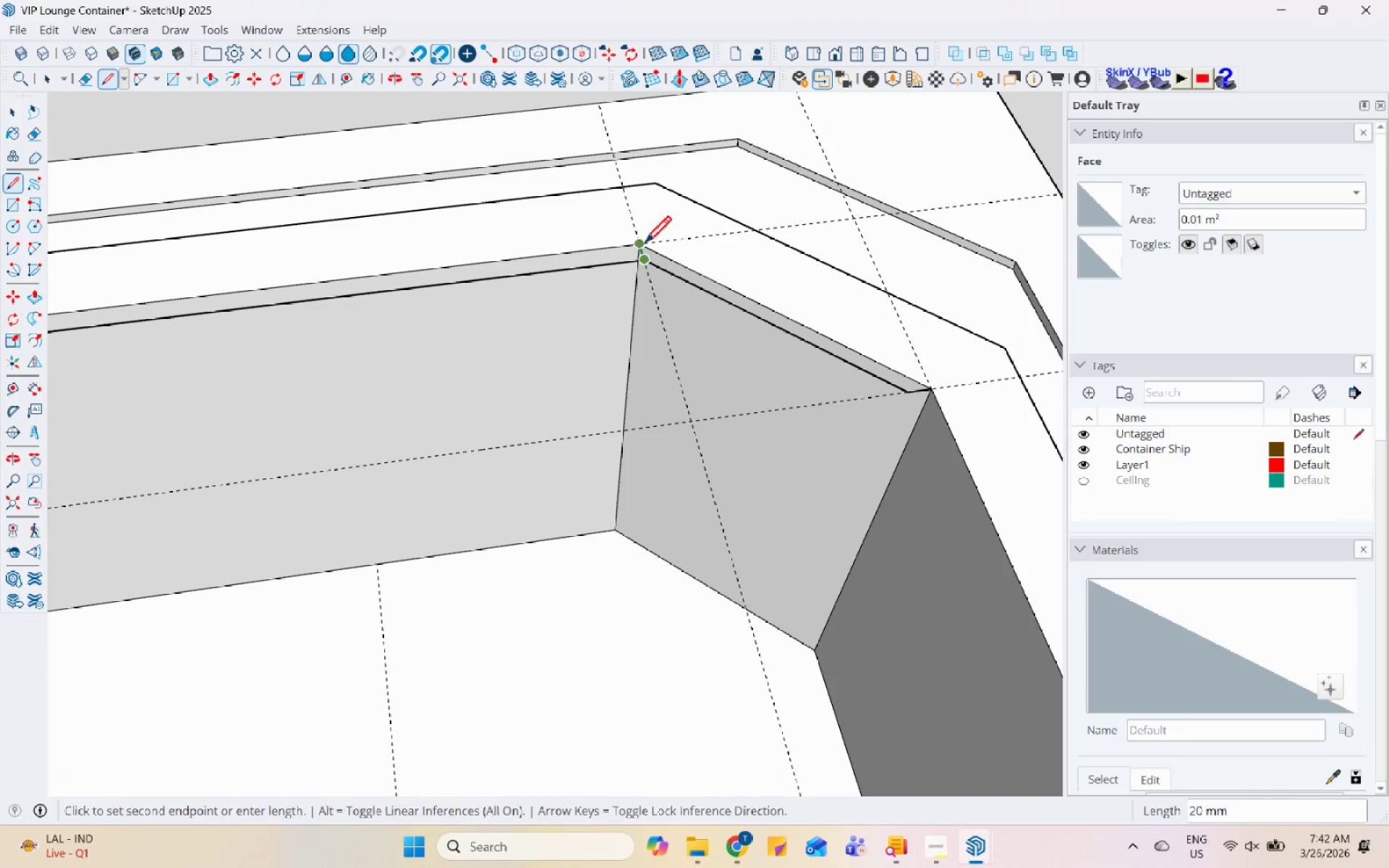 
scroll: coordinate [630, 230], scroll_direction: down, amount: 6.0
 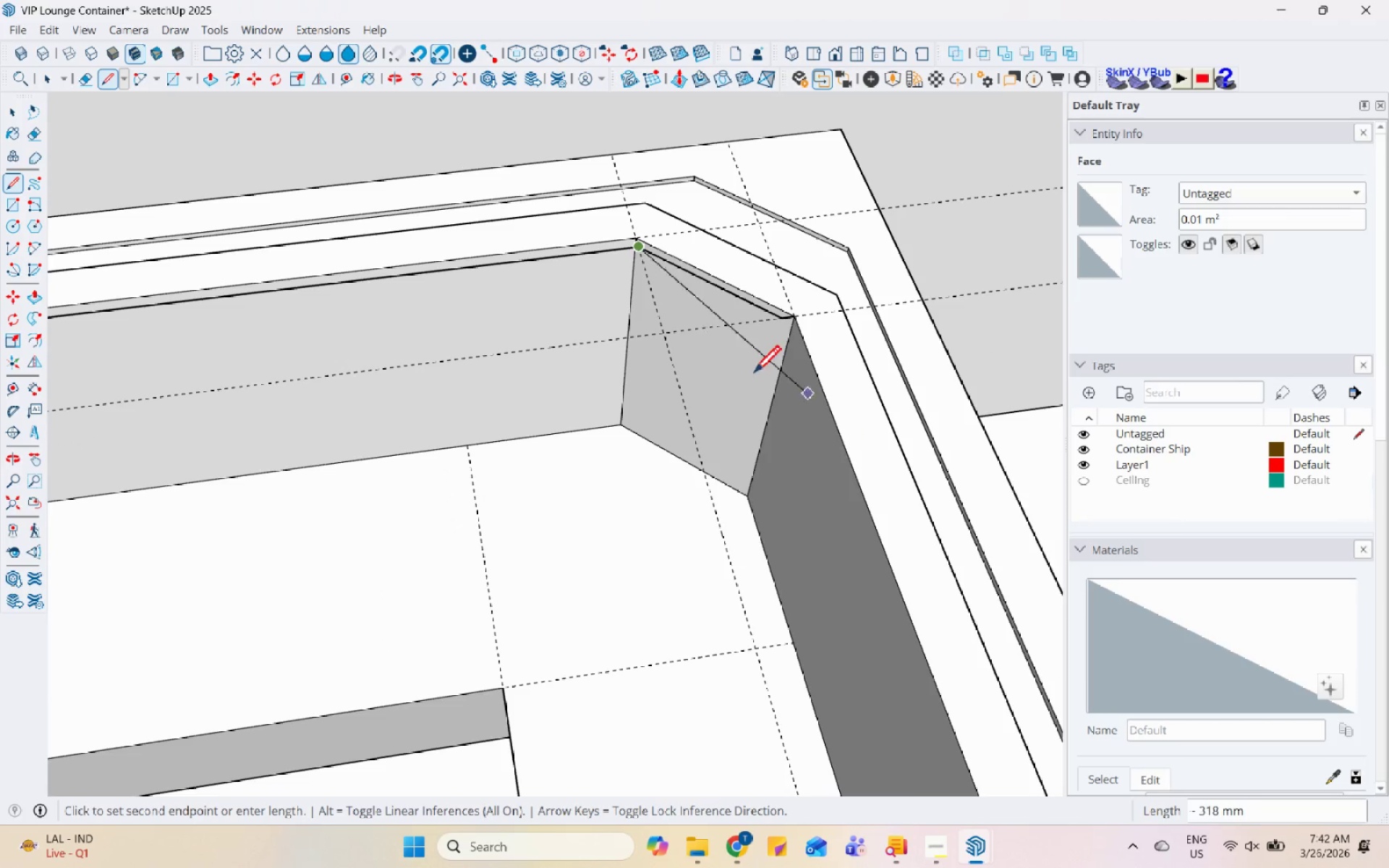 
key(Escape)
 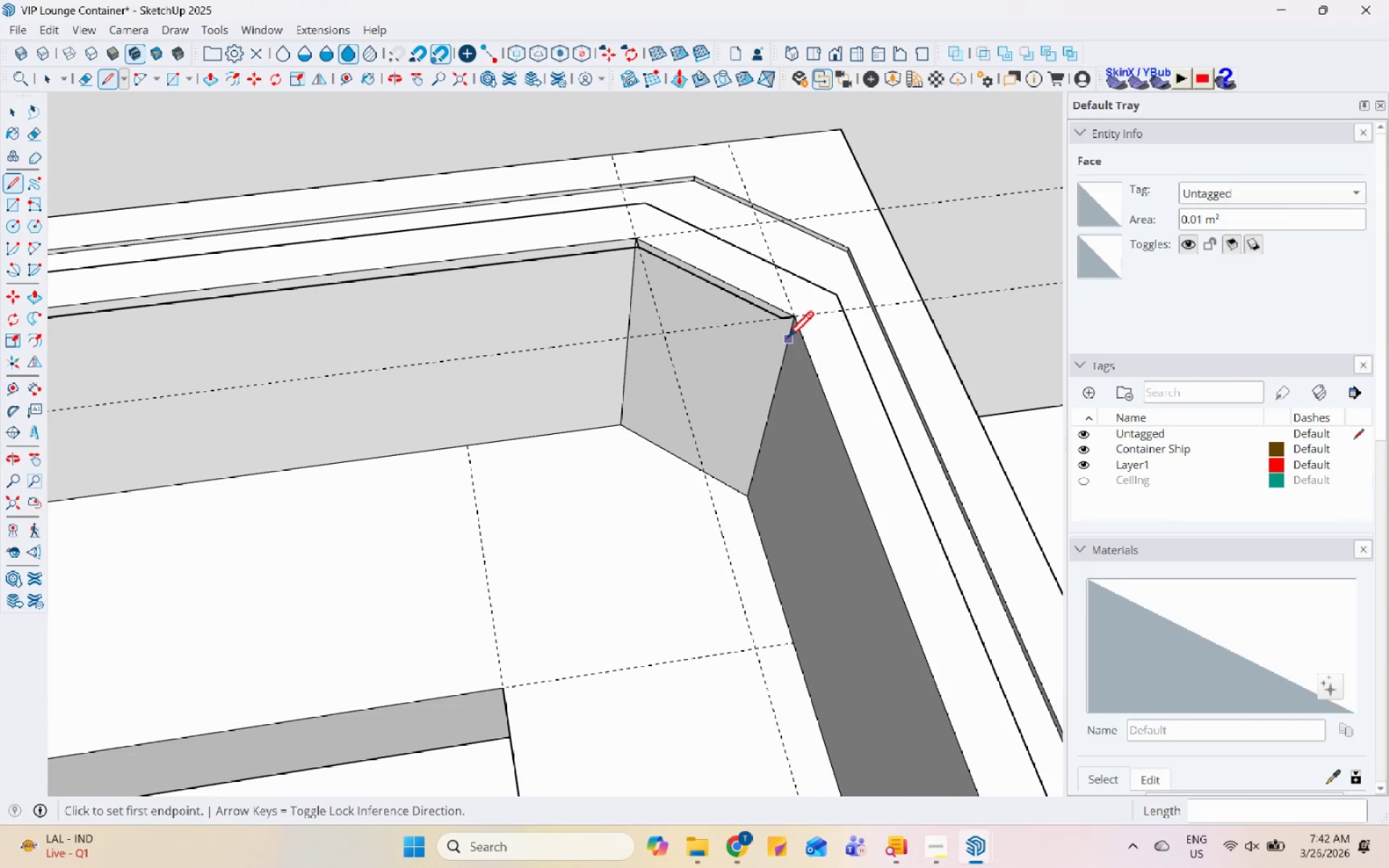 
left_click([780, 321])
 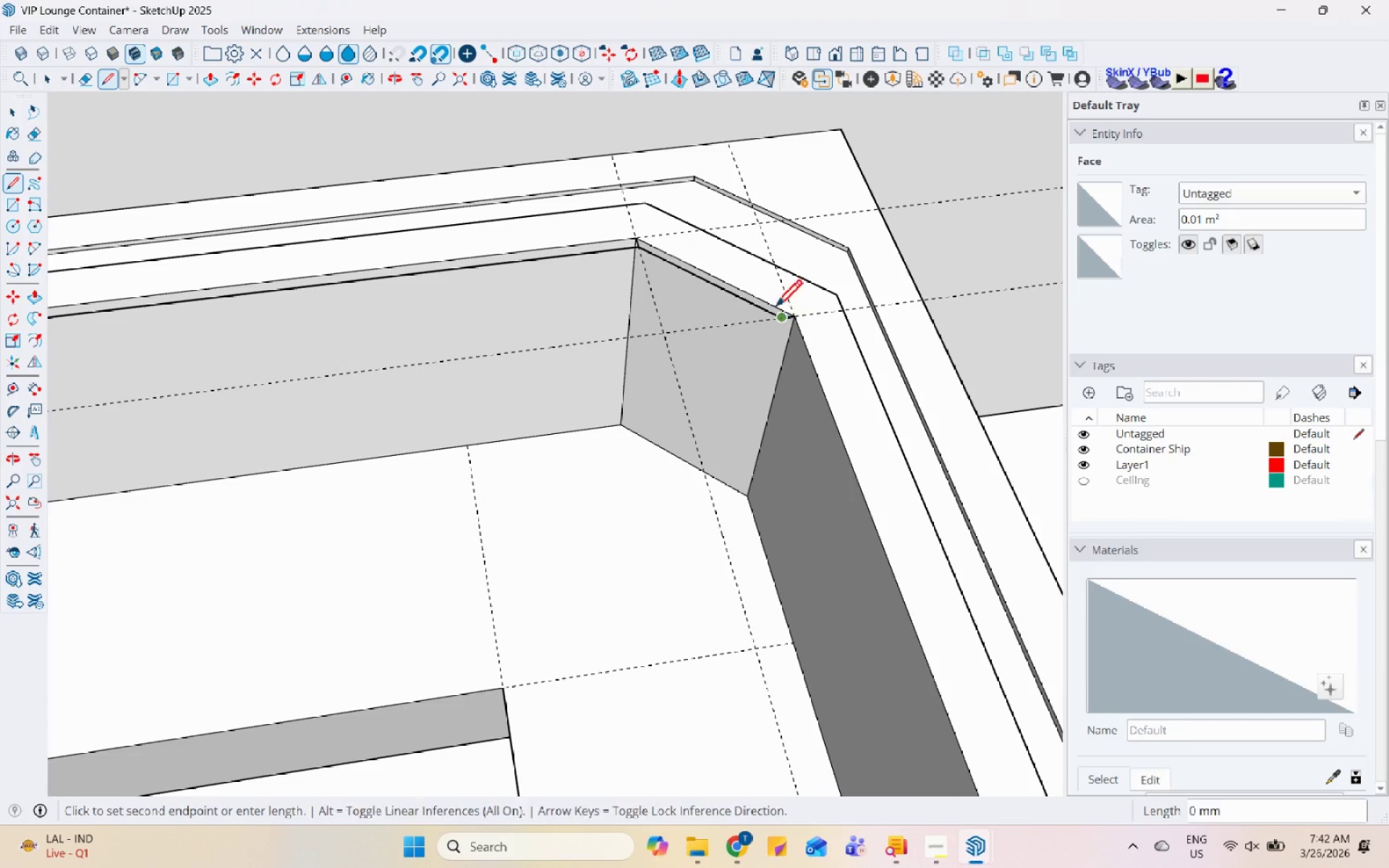 
scroll: coordinate [821, 548], scroll_direction: down, amount: 2.0
 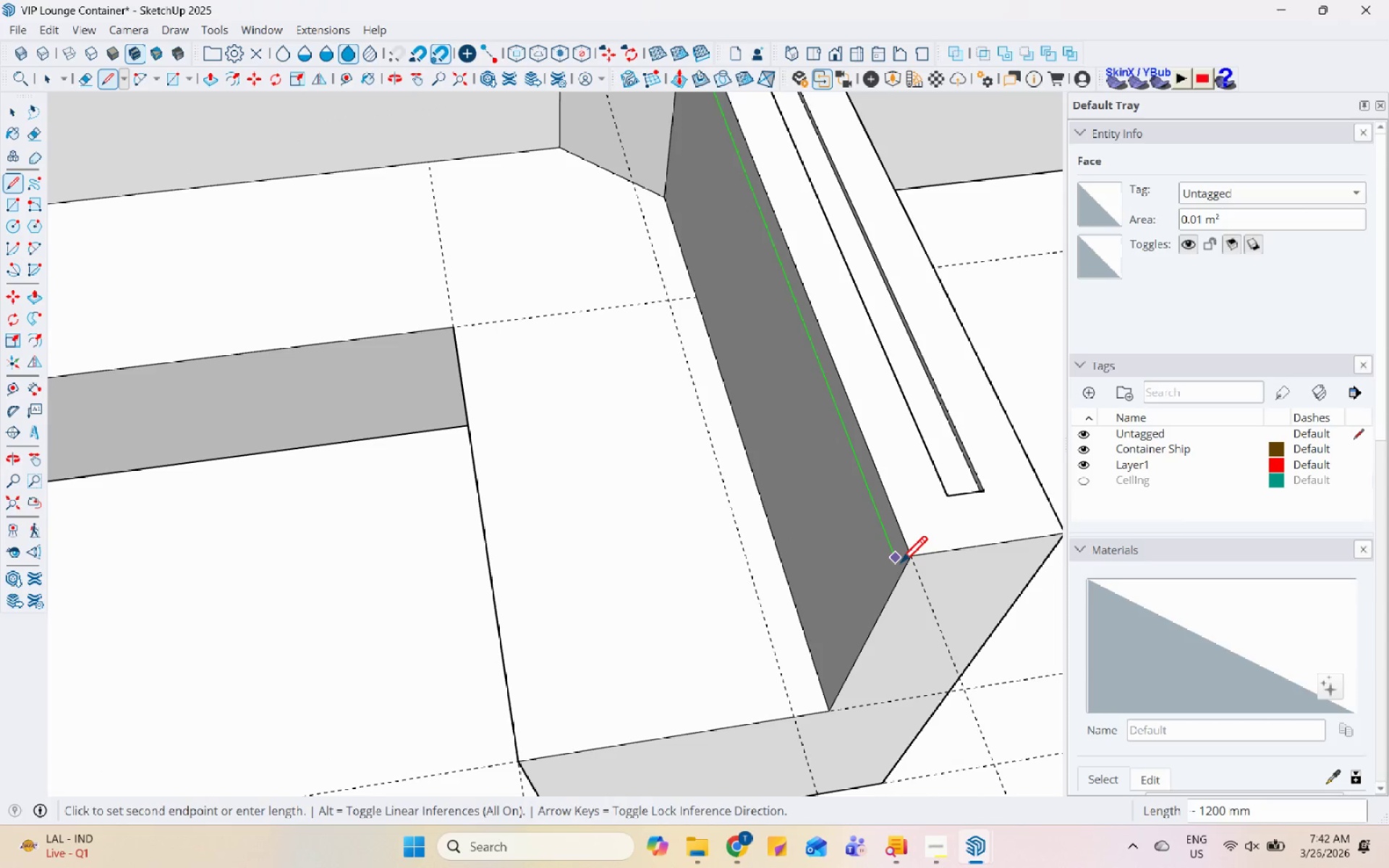 
left_click([900, 565])
 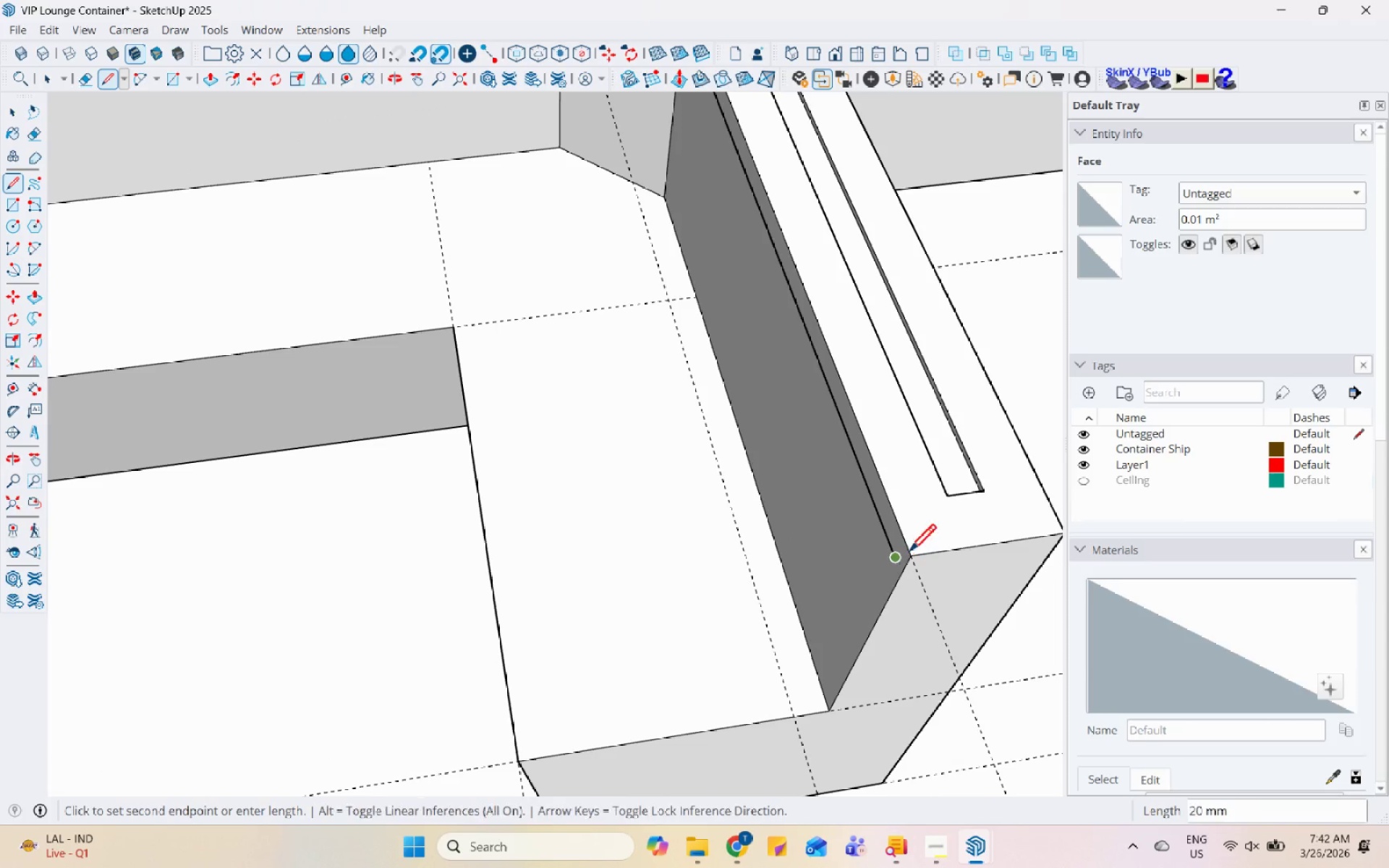 
key(Escape)
 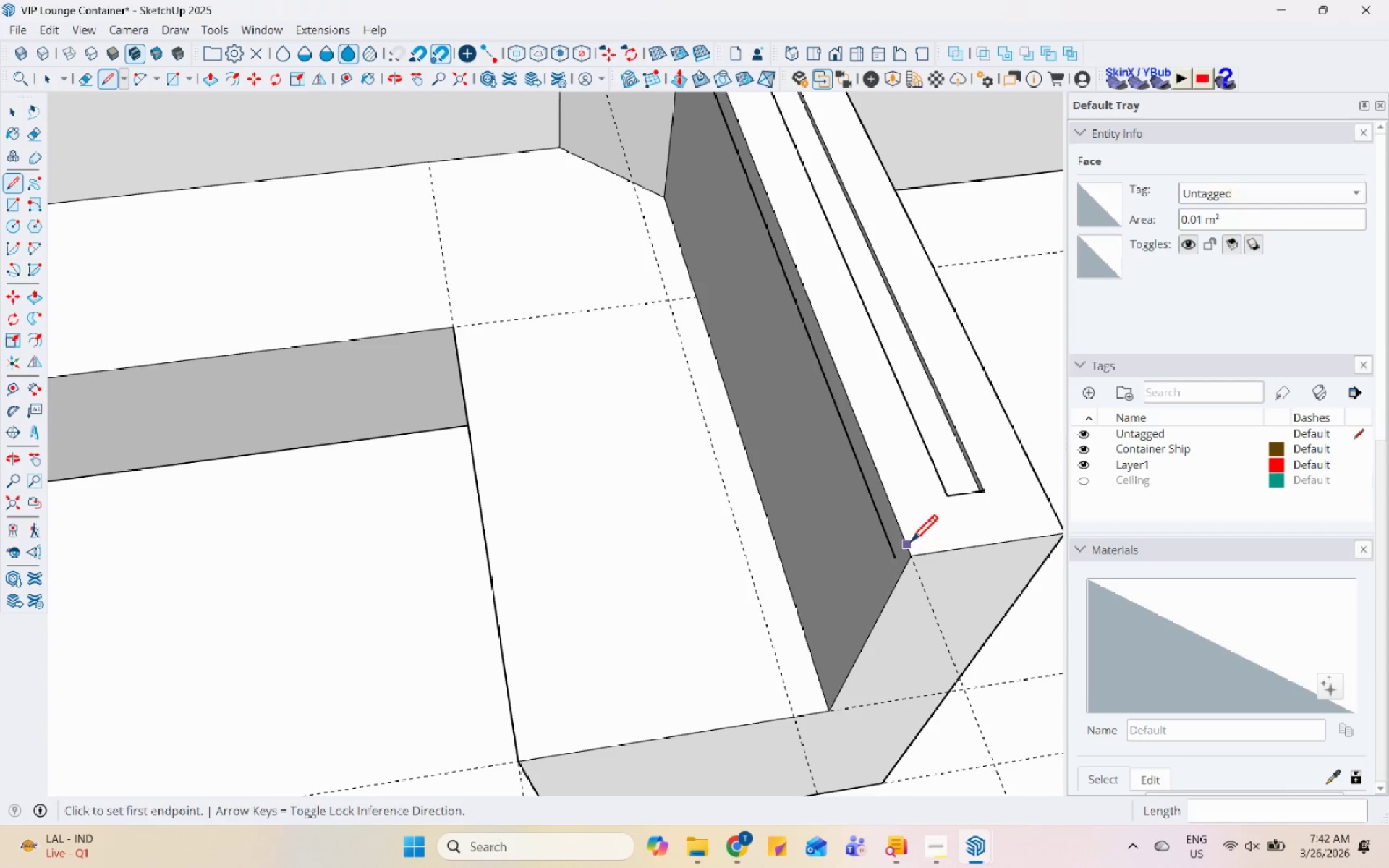 
scroll: coordinate [907, 553], scroll_direction: up, amount: 4.0
 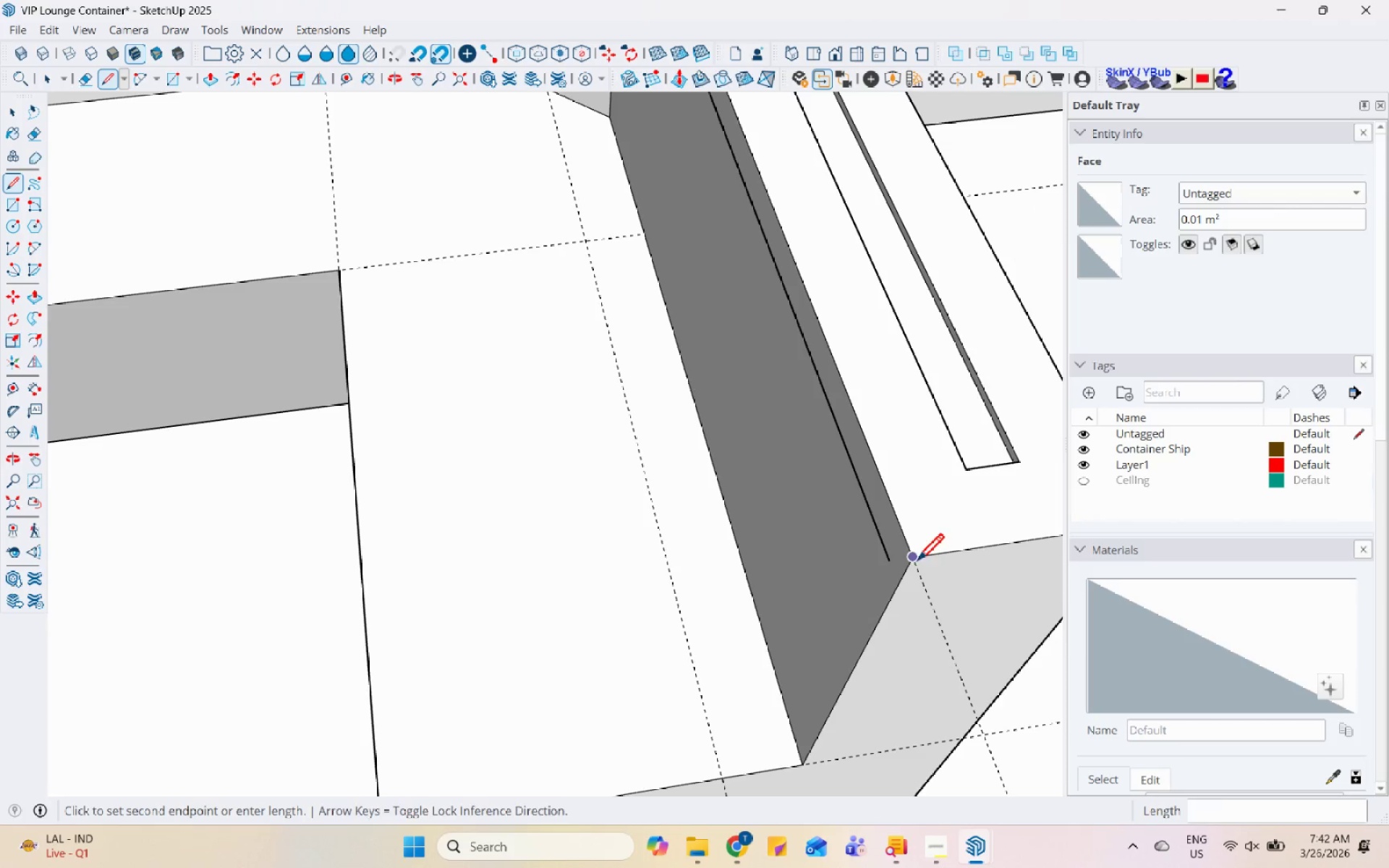 
double_click([878, 561])
 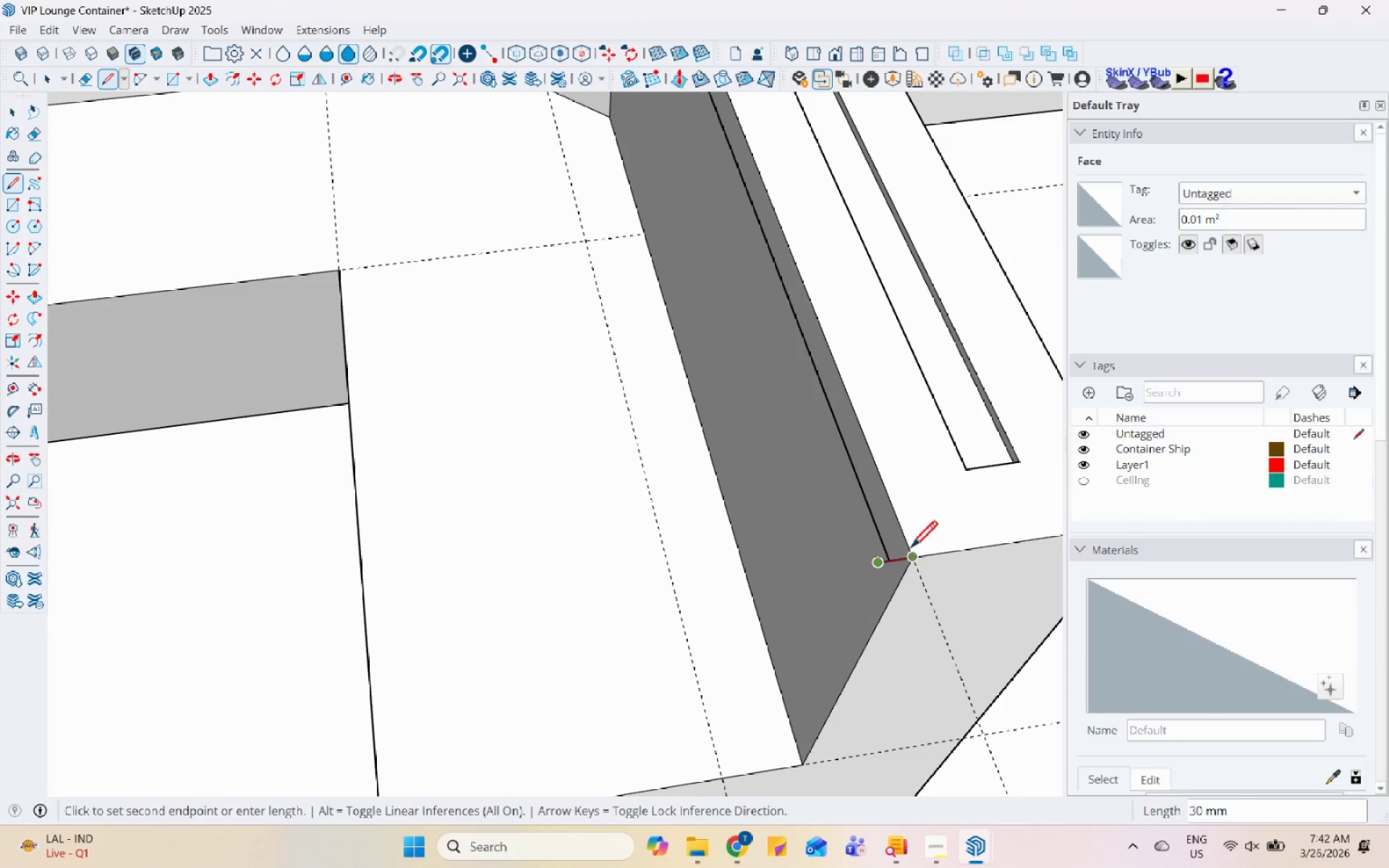 
key(Control+Z)
 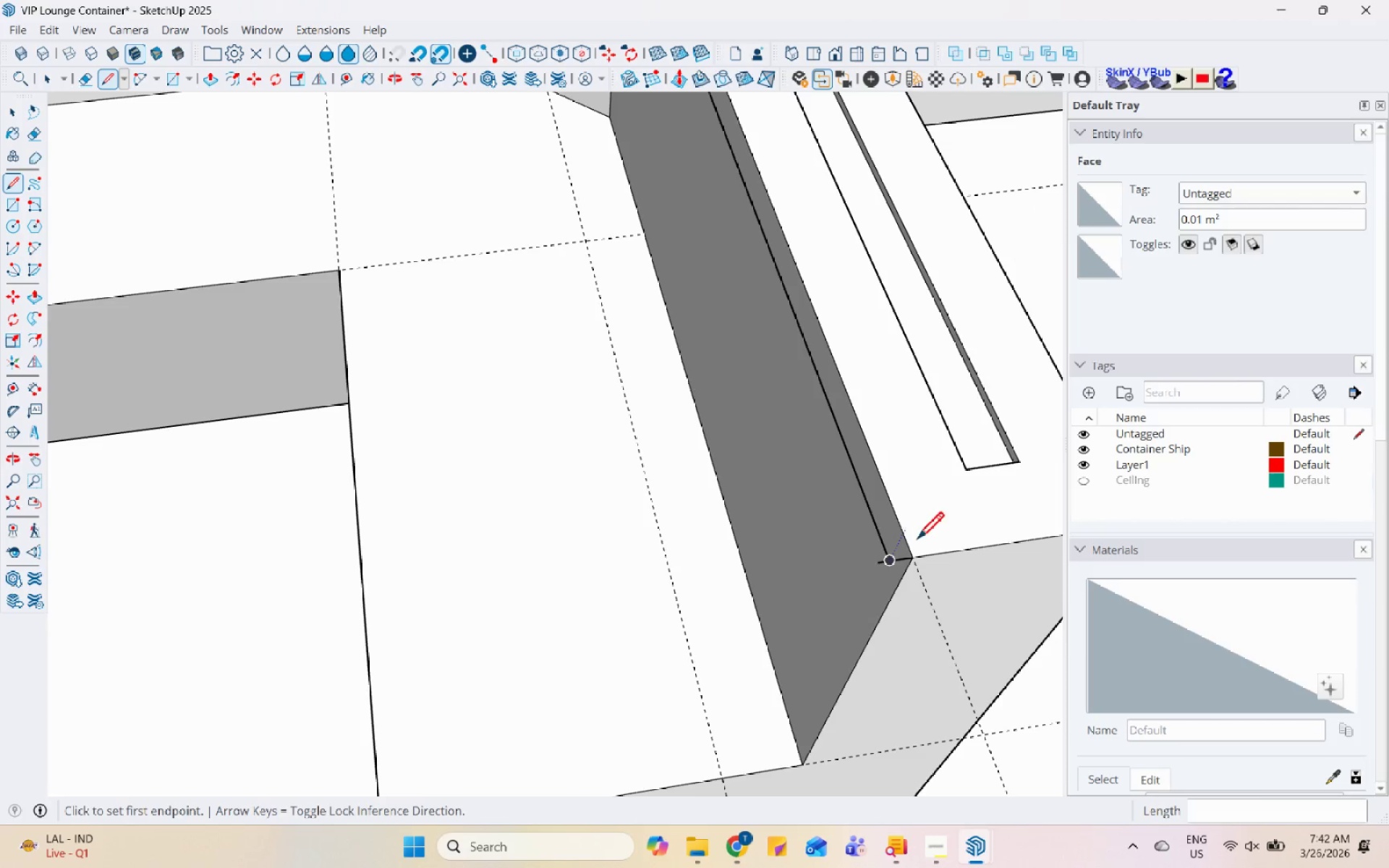 
key(Control+Z)
 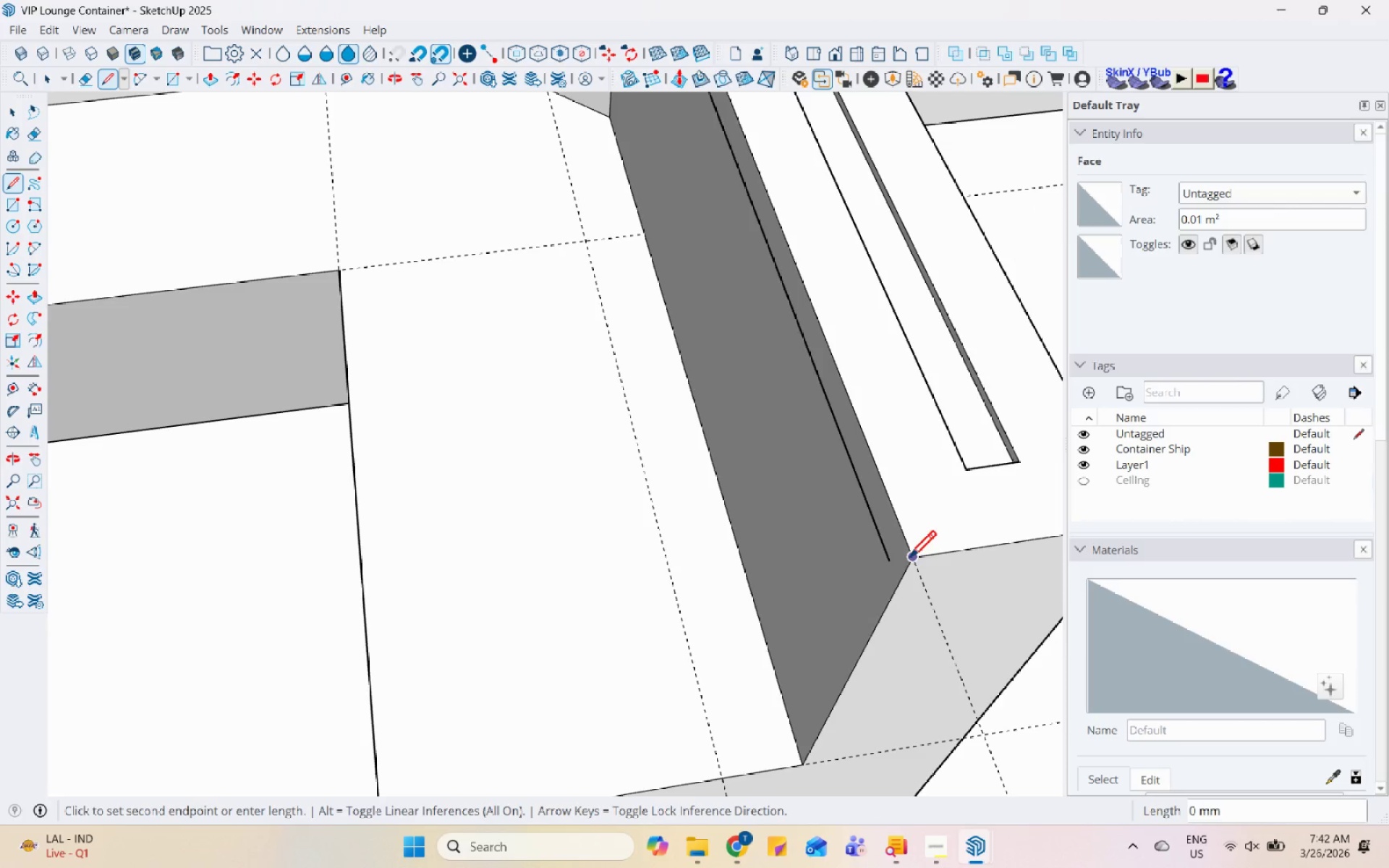 
double_click([896, 561])
 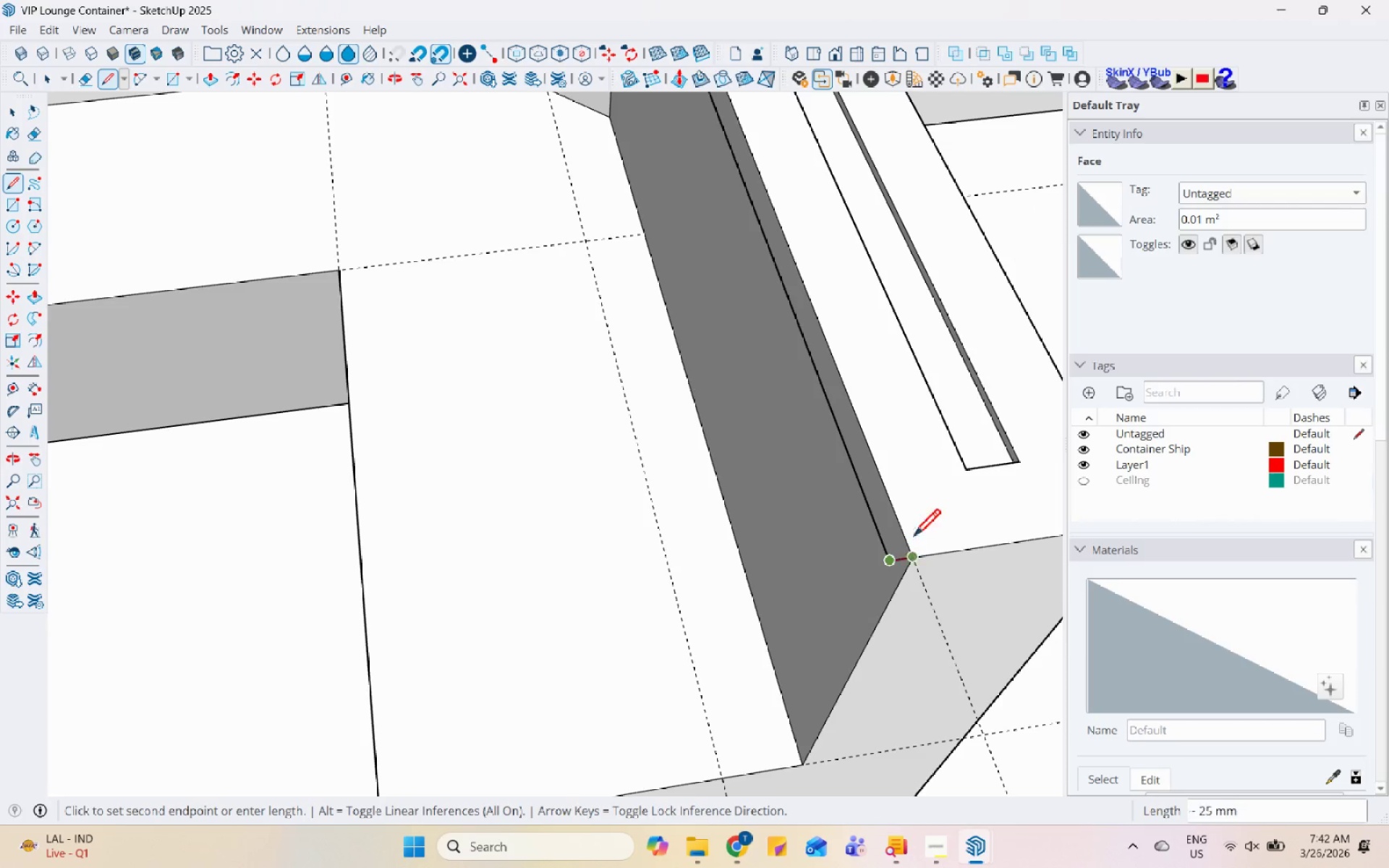 
scroll: coordinate [853, 629], scroll_direction: down, amount: 14.0
 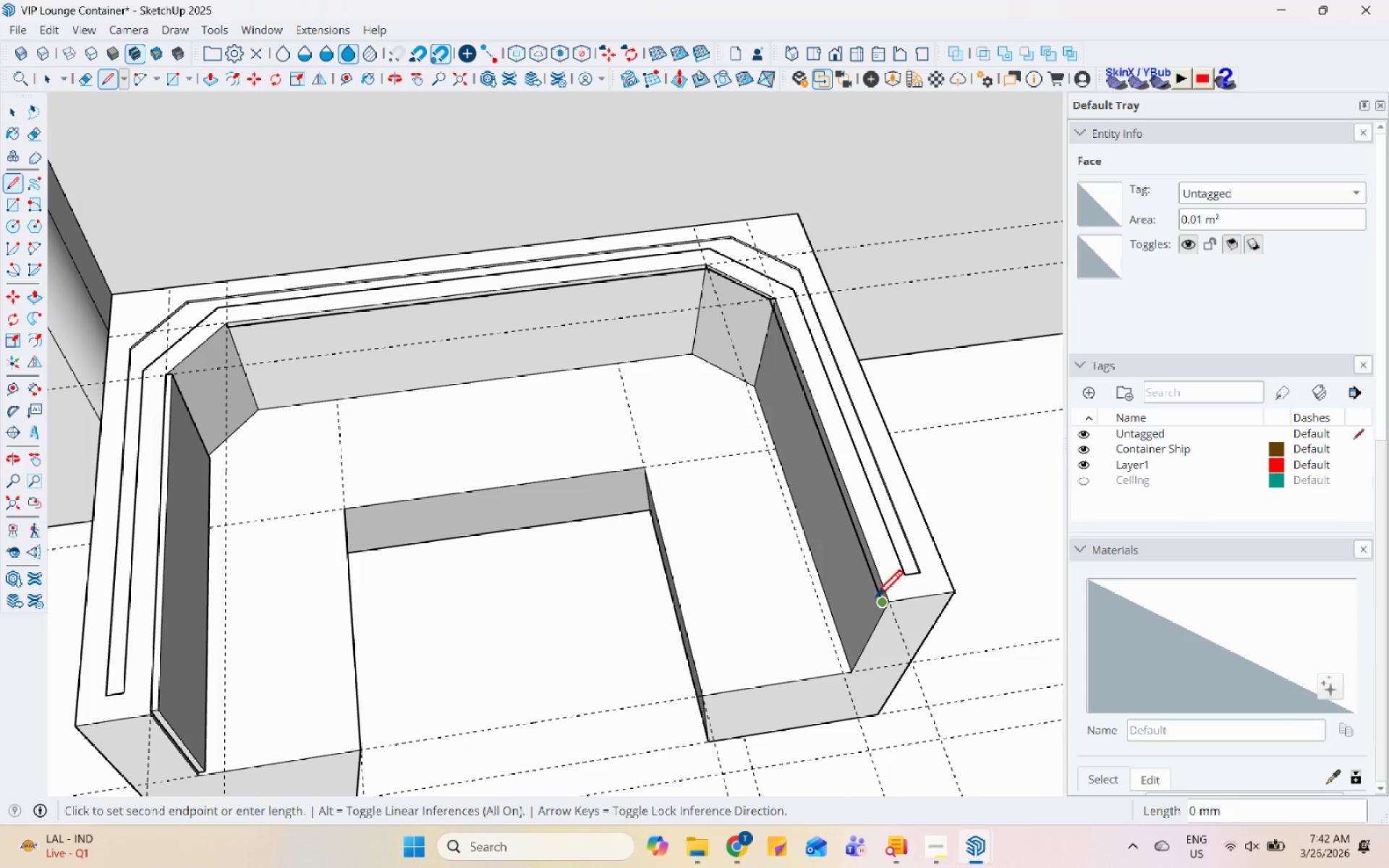 
key(Escape)
 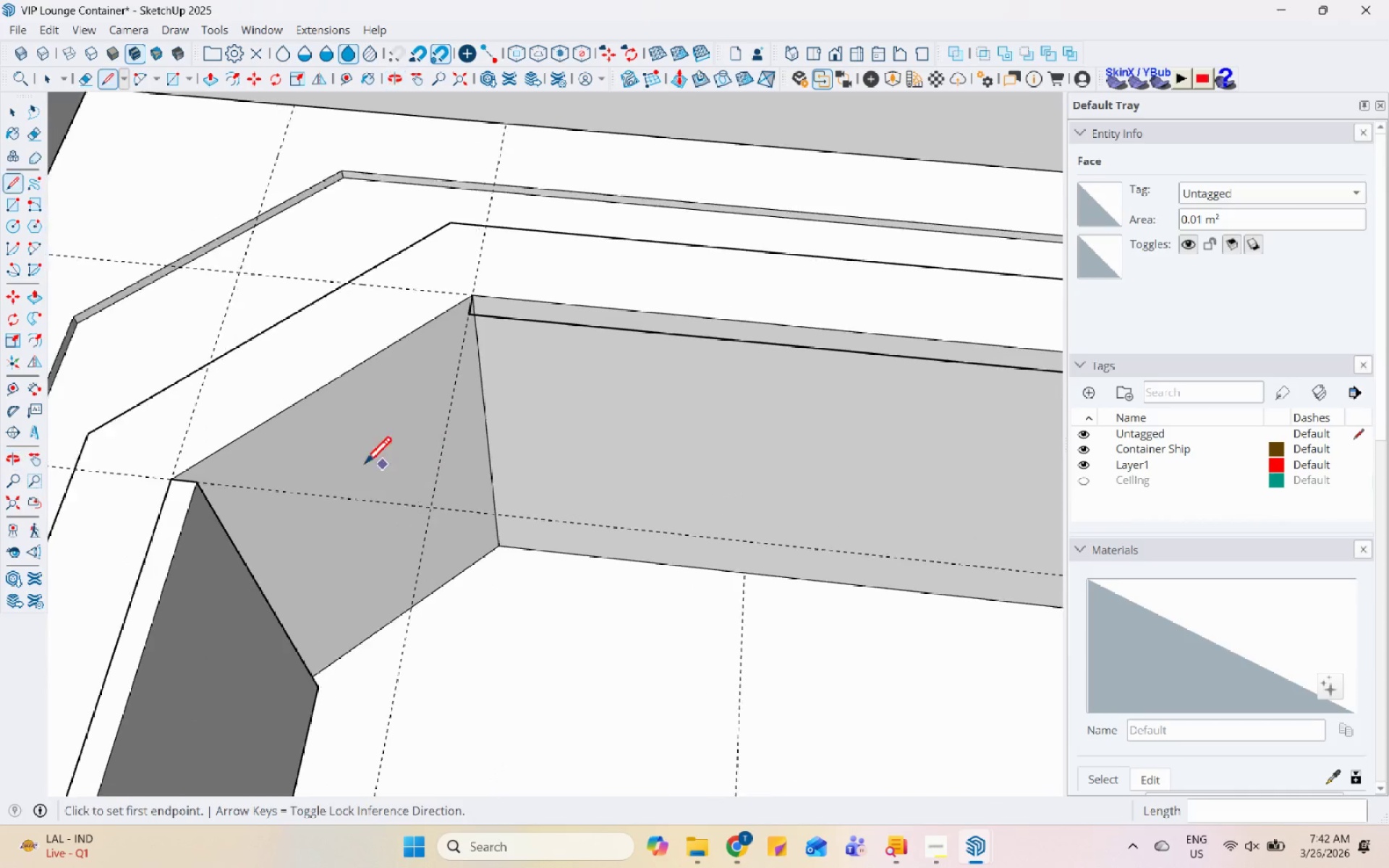 
scroll: coordinate [366, 465], scroll_direction: up, amount: 12.0
 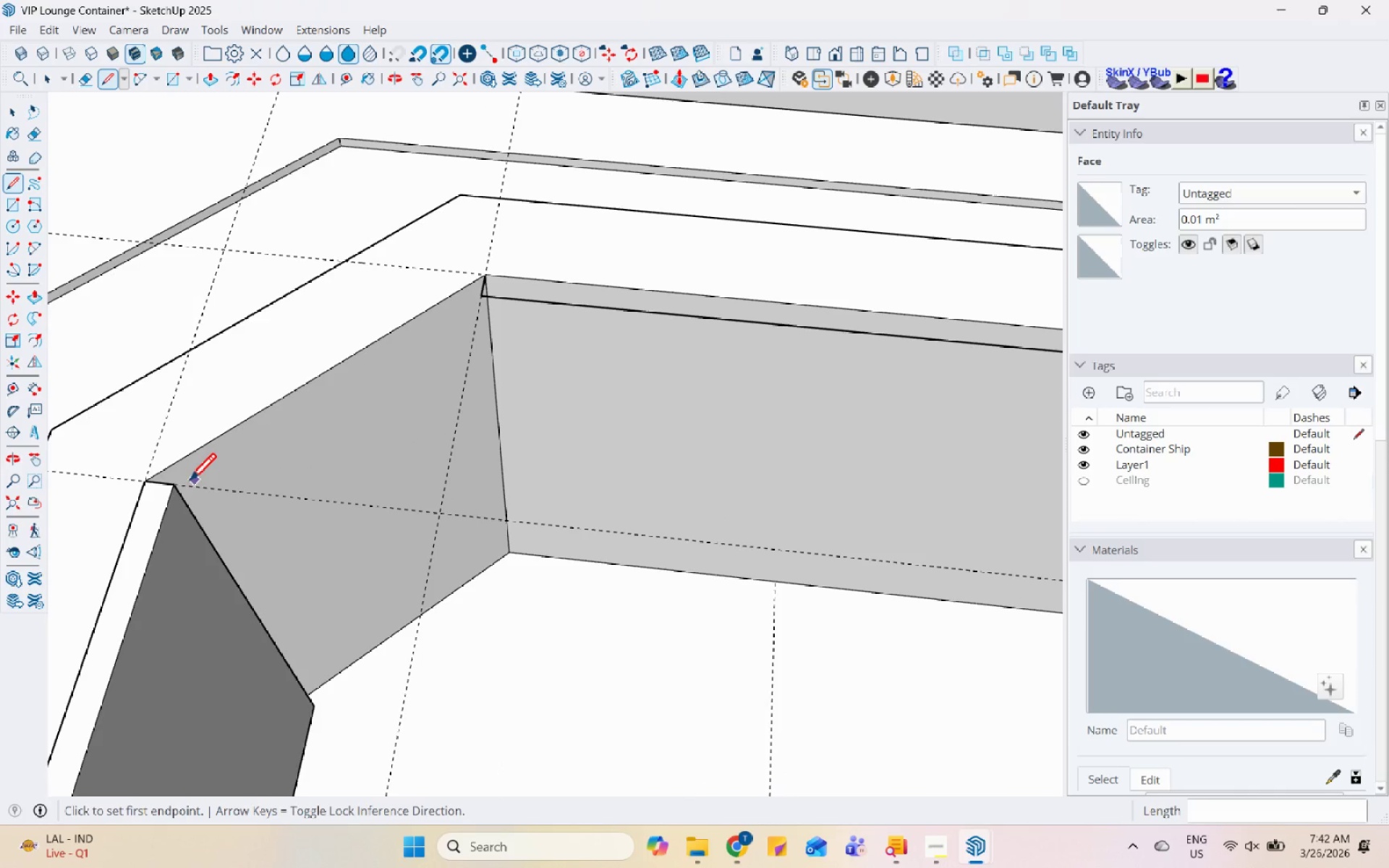 
left_click([181, 485])
 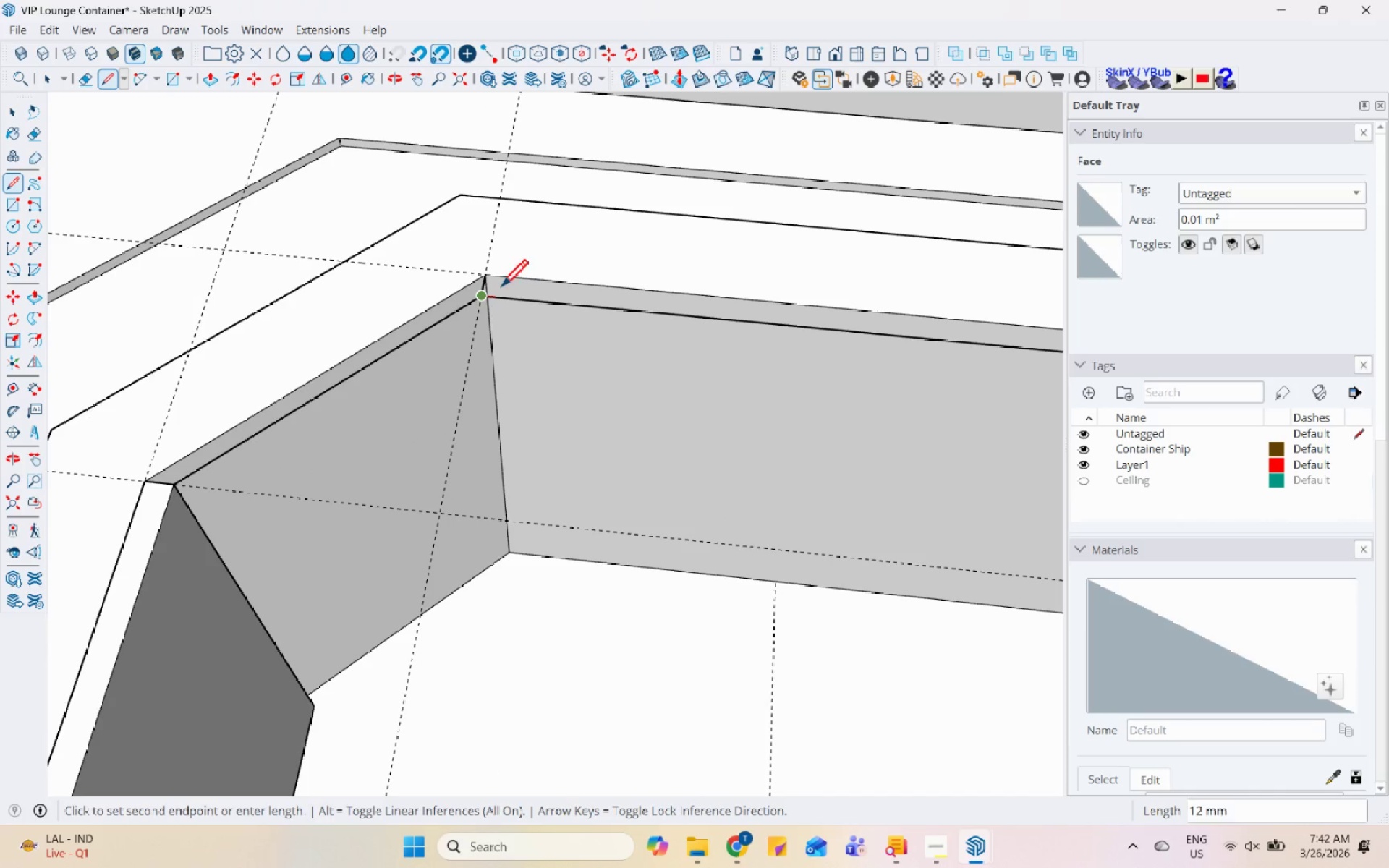 
key(Escape)
 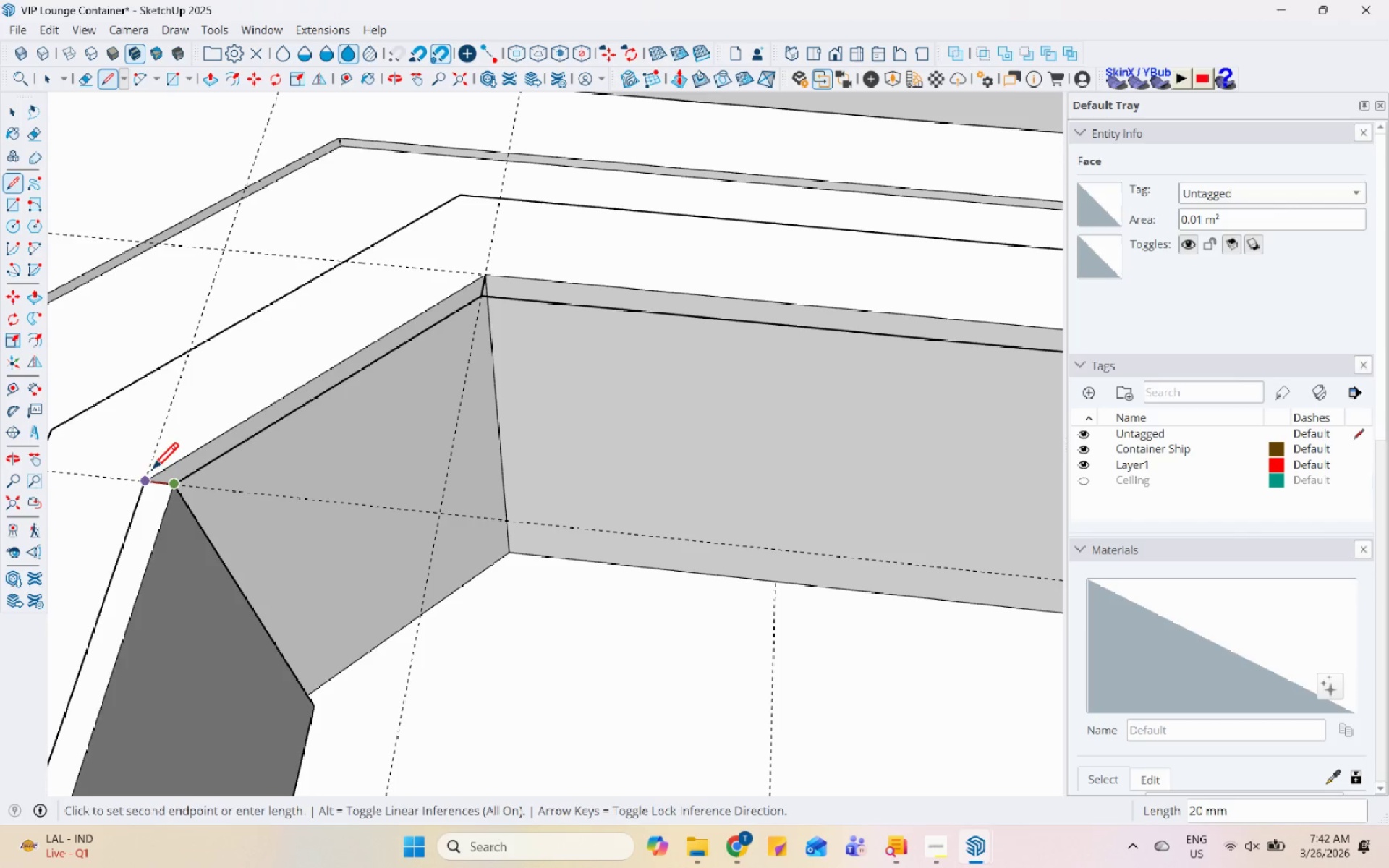 
left_click([147, 475])
 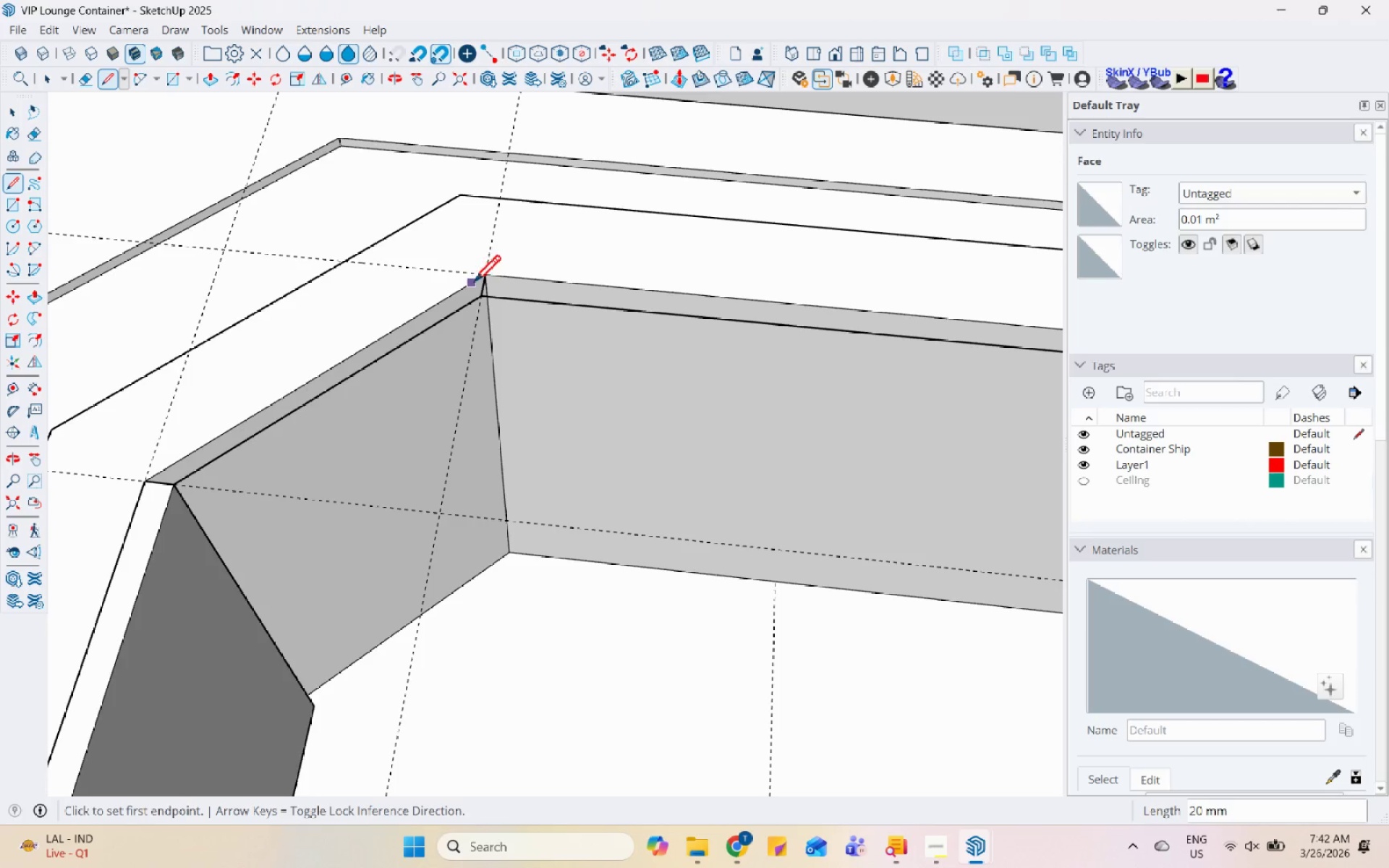 
left_click([486, 278])
 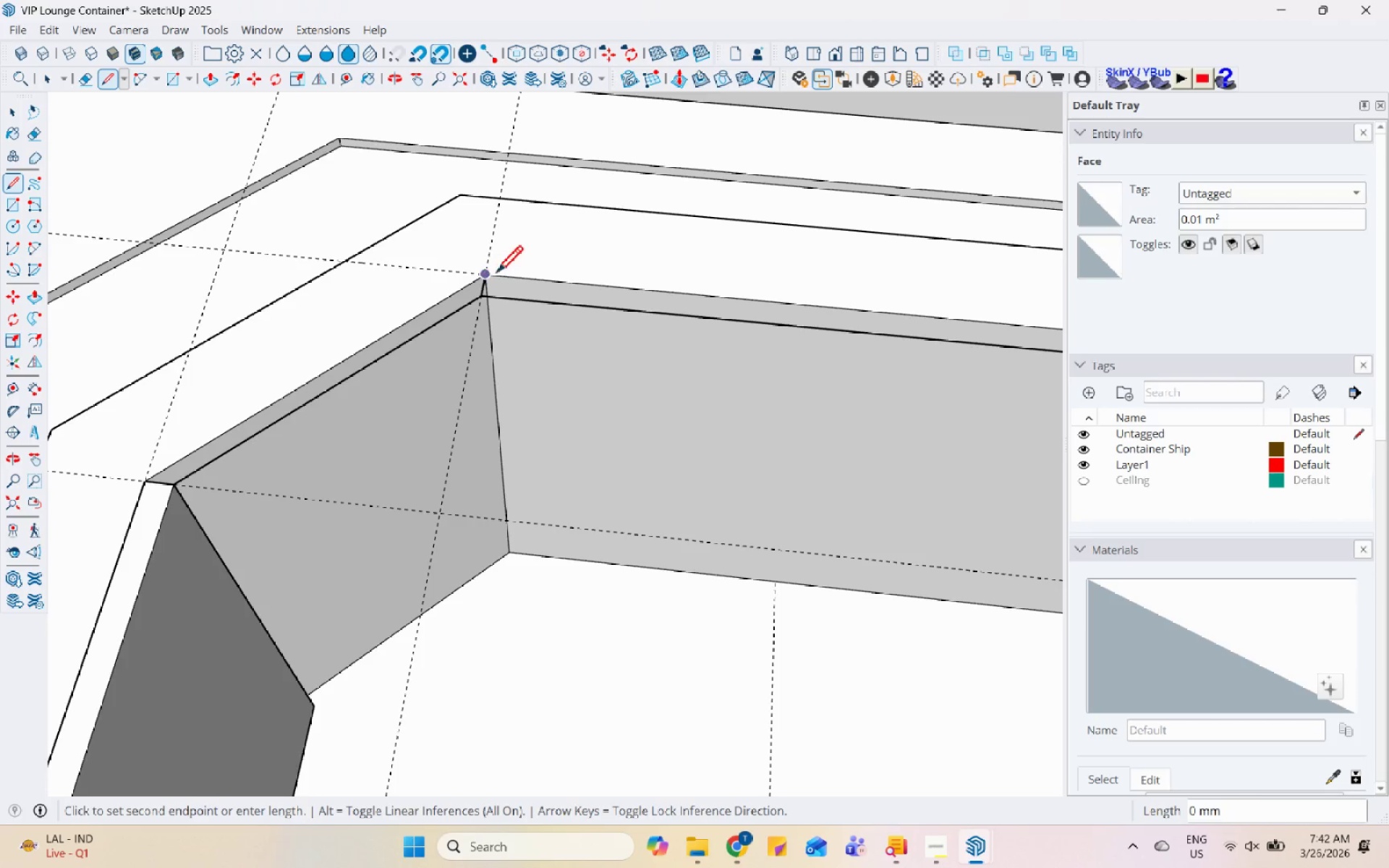 
scroll: coordinate [890, 489], scroll_direction: up, amount: 1.0
 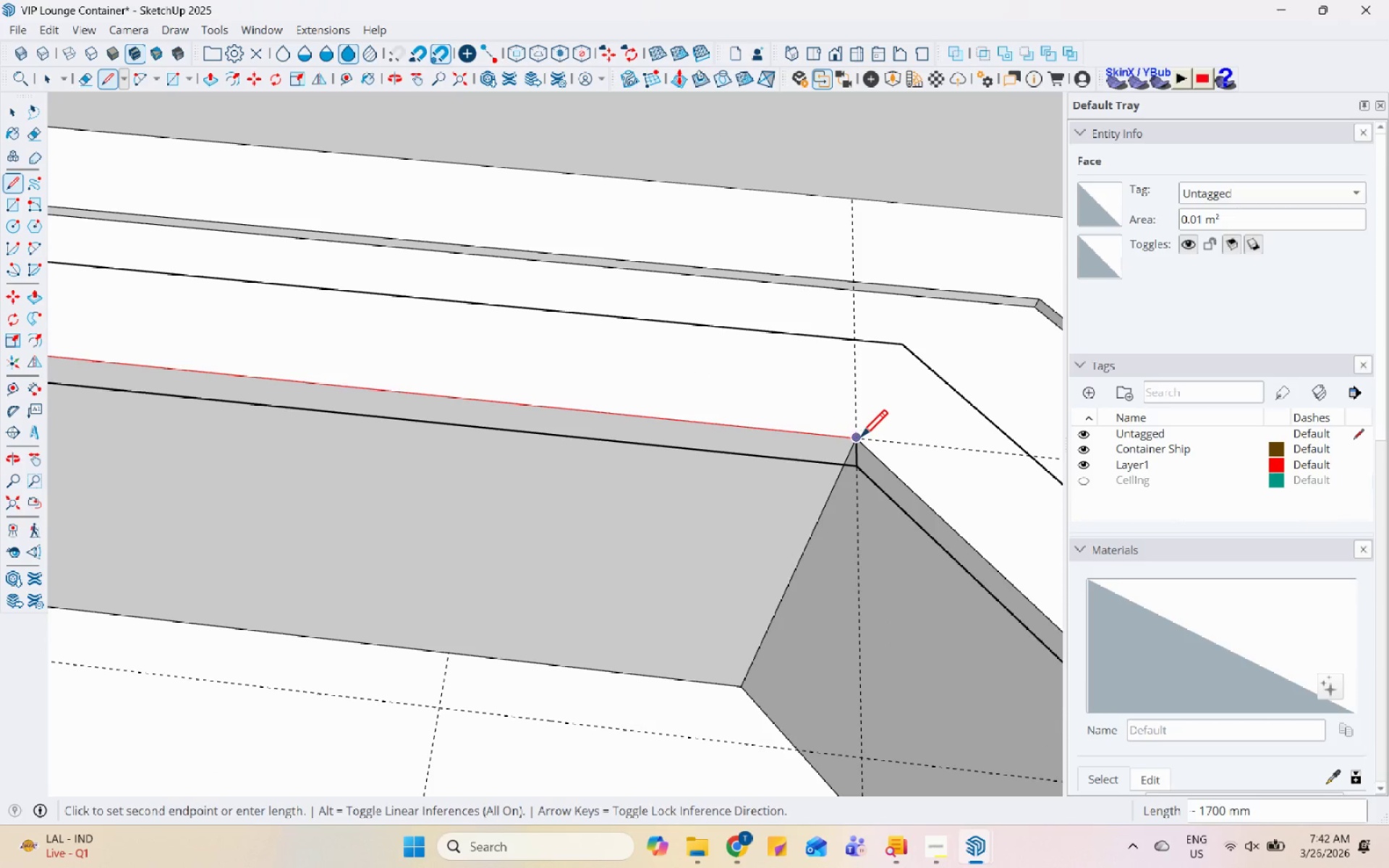 
scroll: coordinate [581, 292], scroll_direction: down, amount: 9.0
 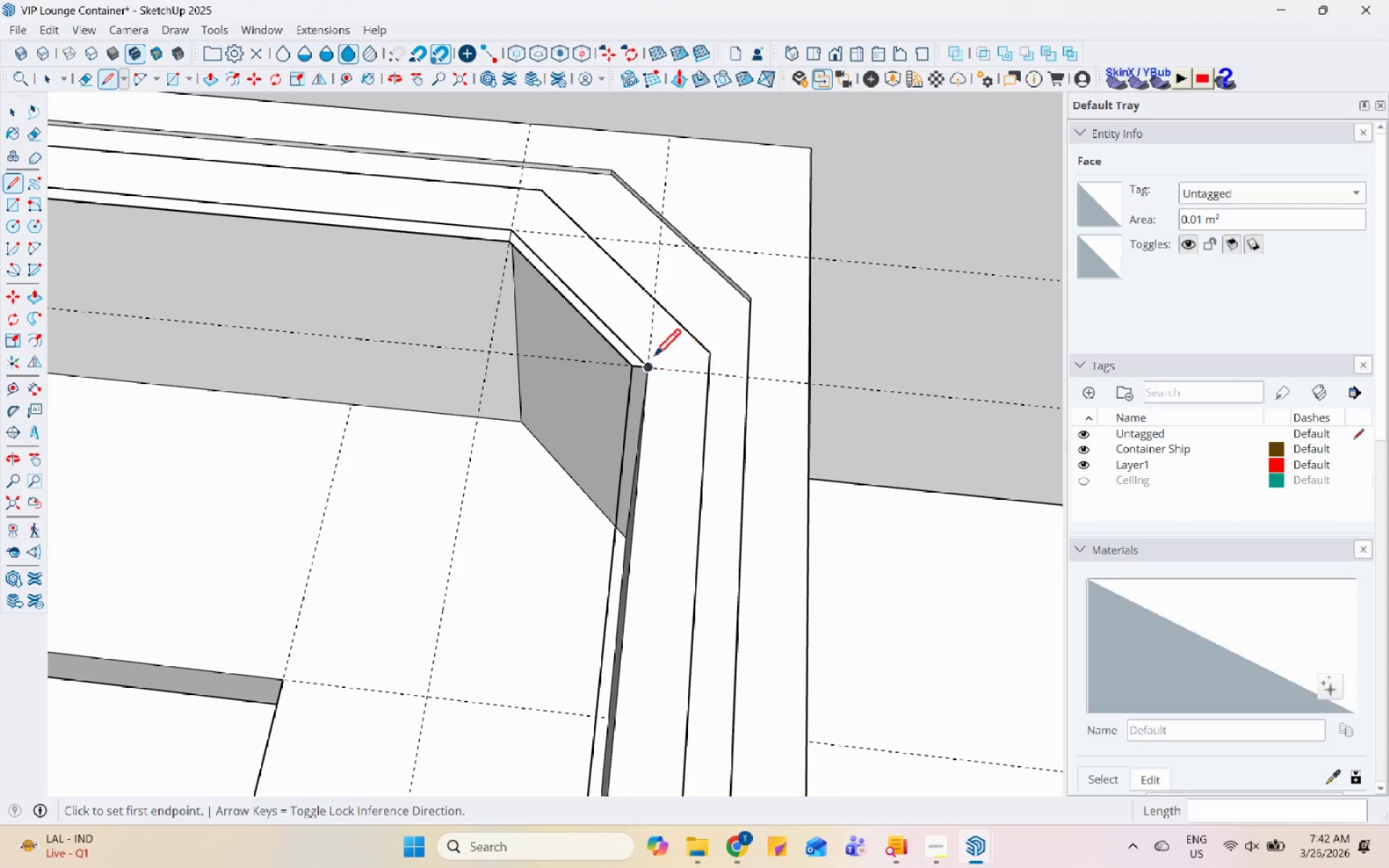 
scroll: coordinate [640, 361], scroll_direction: up, amount: 5.0
 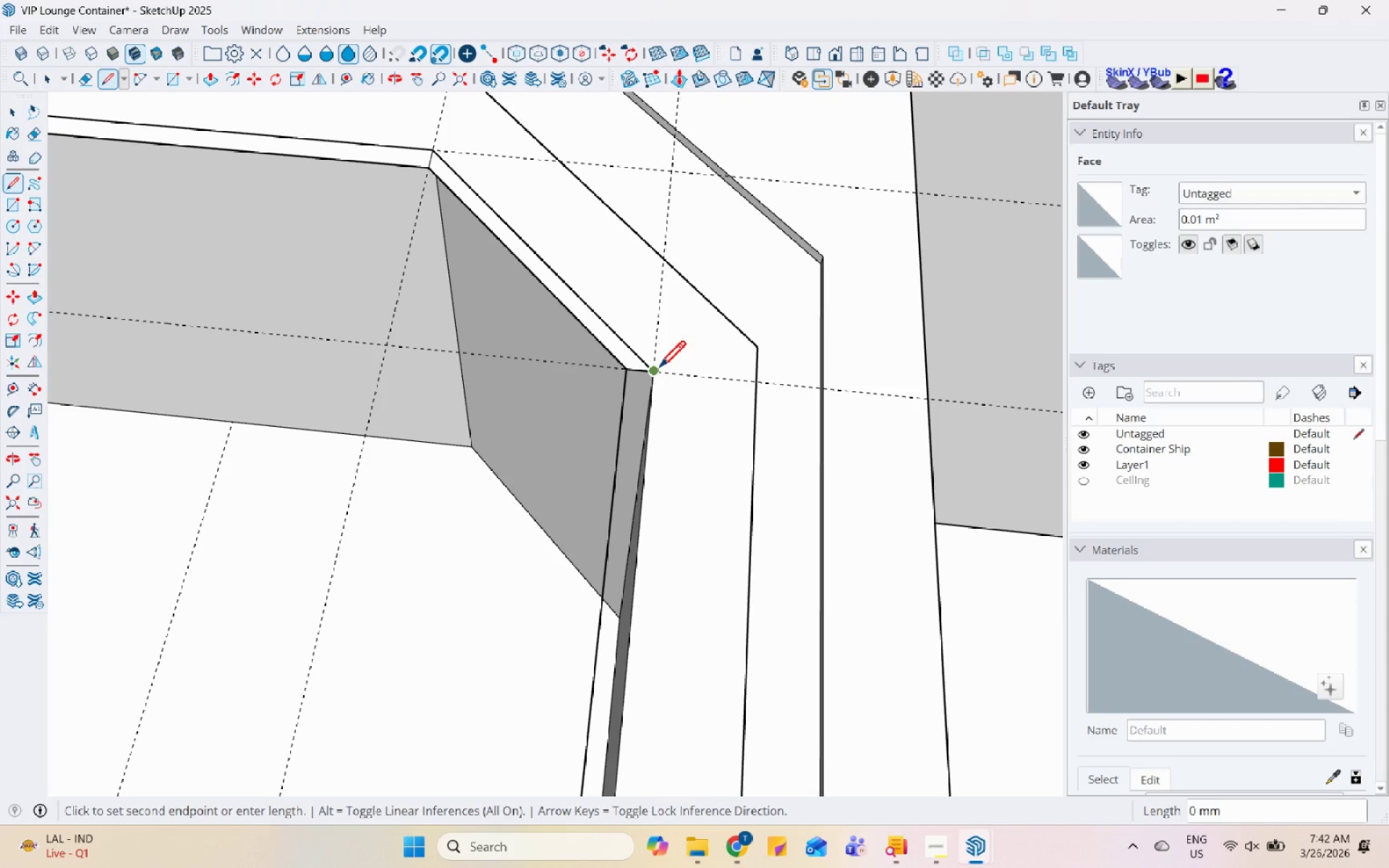 
scroll: coordinate [717, 405], scroll_direction: down, amount: 20.0
 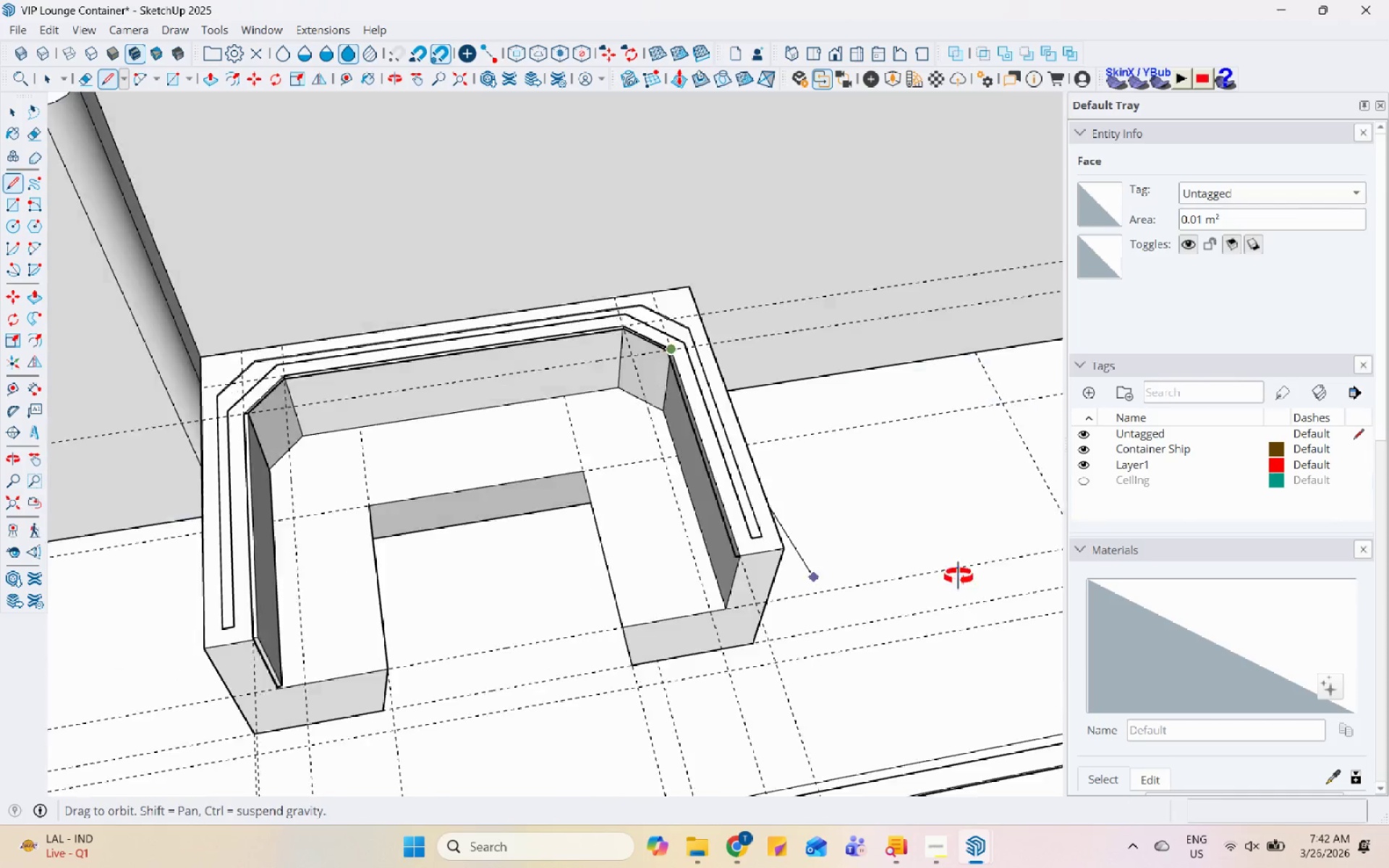 
scroll: coordinate [831, 560], scroll_direction: up, amount: 17.0
 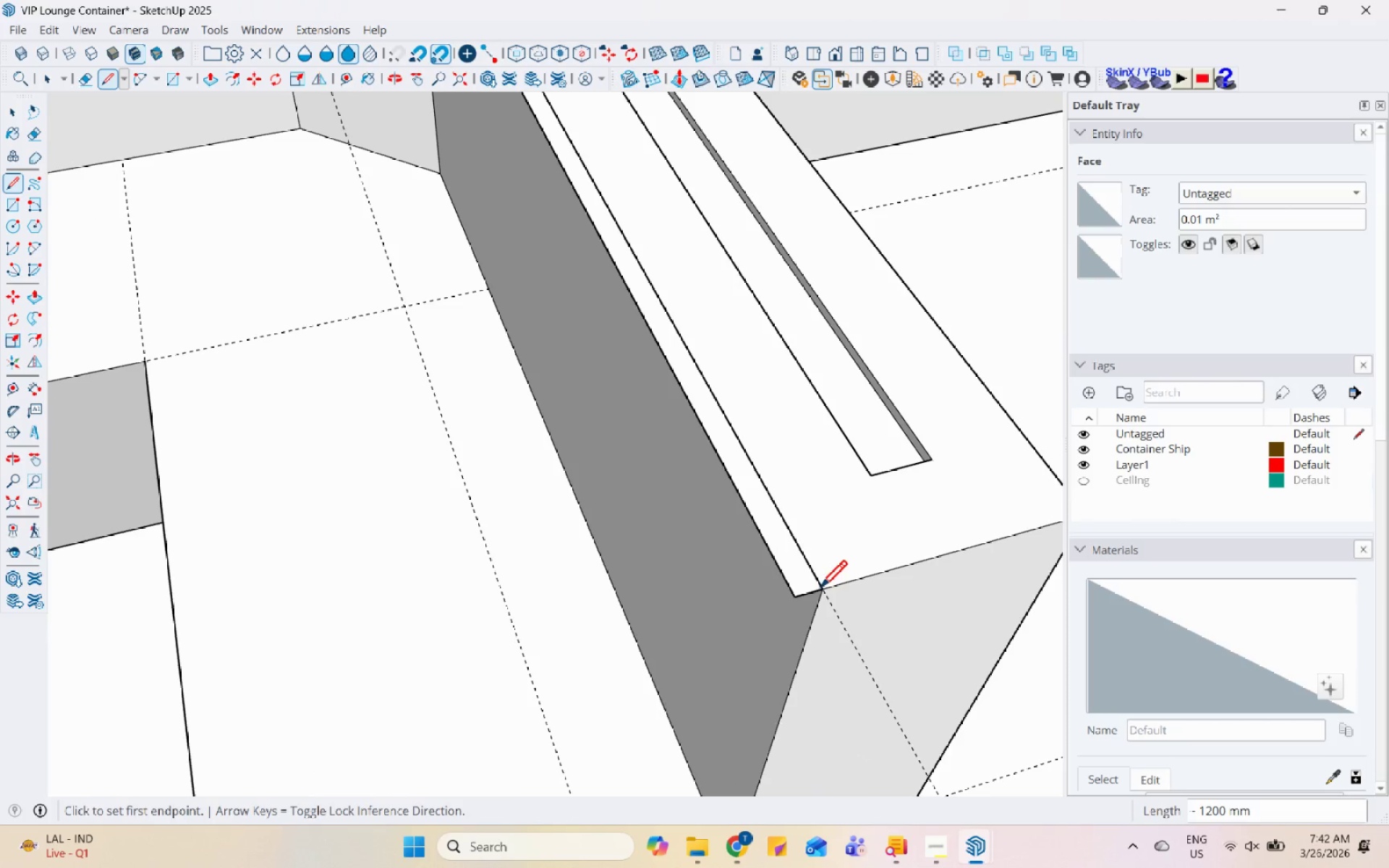 
scroll: coordinate [765, 643], scroll_direction: down, amount: 16.0
 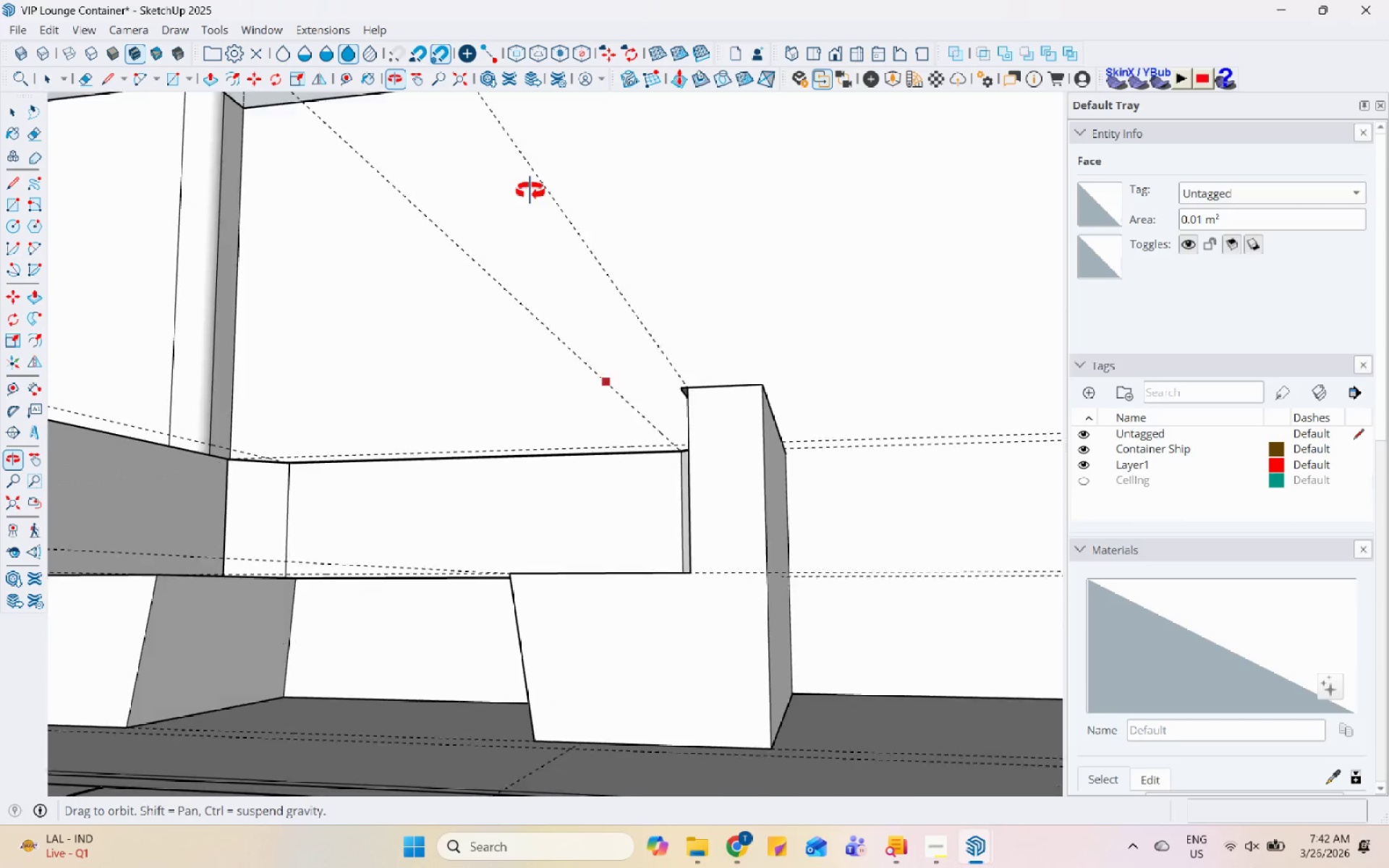 
scroll: coordinate [276, 477], scroll_direction: up, amount: 5.0
 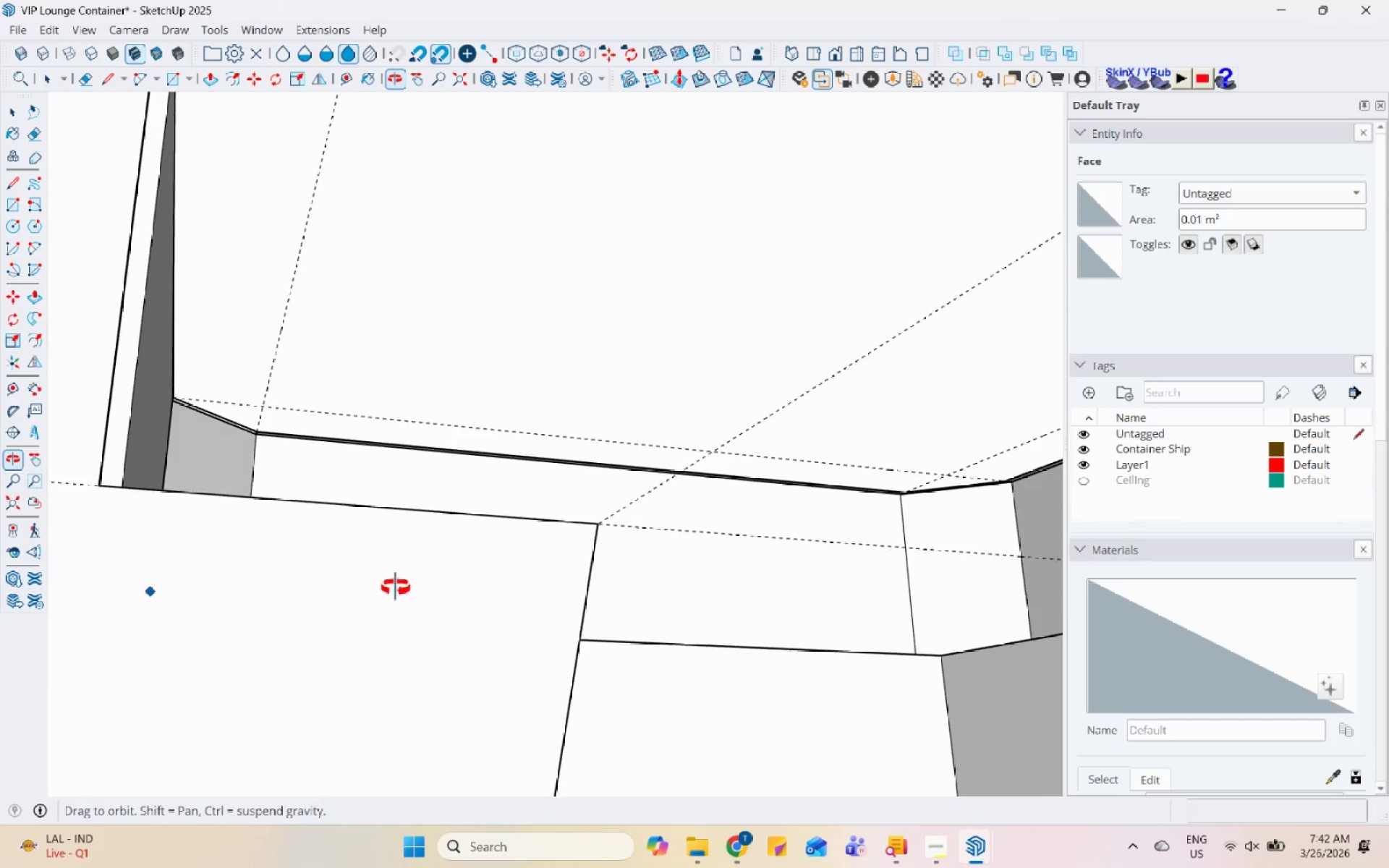 
key(Space)
 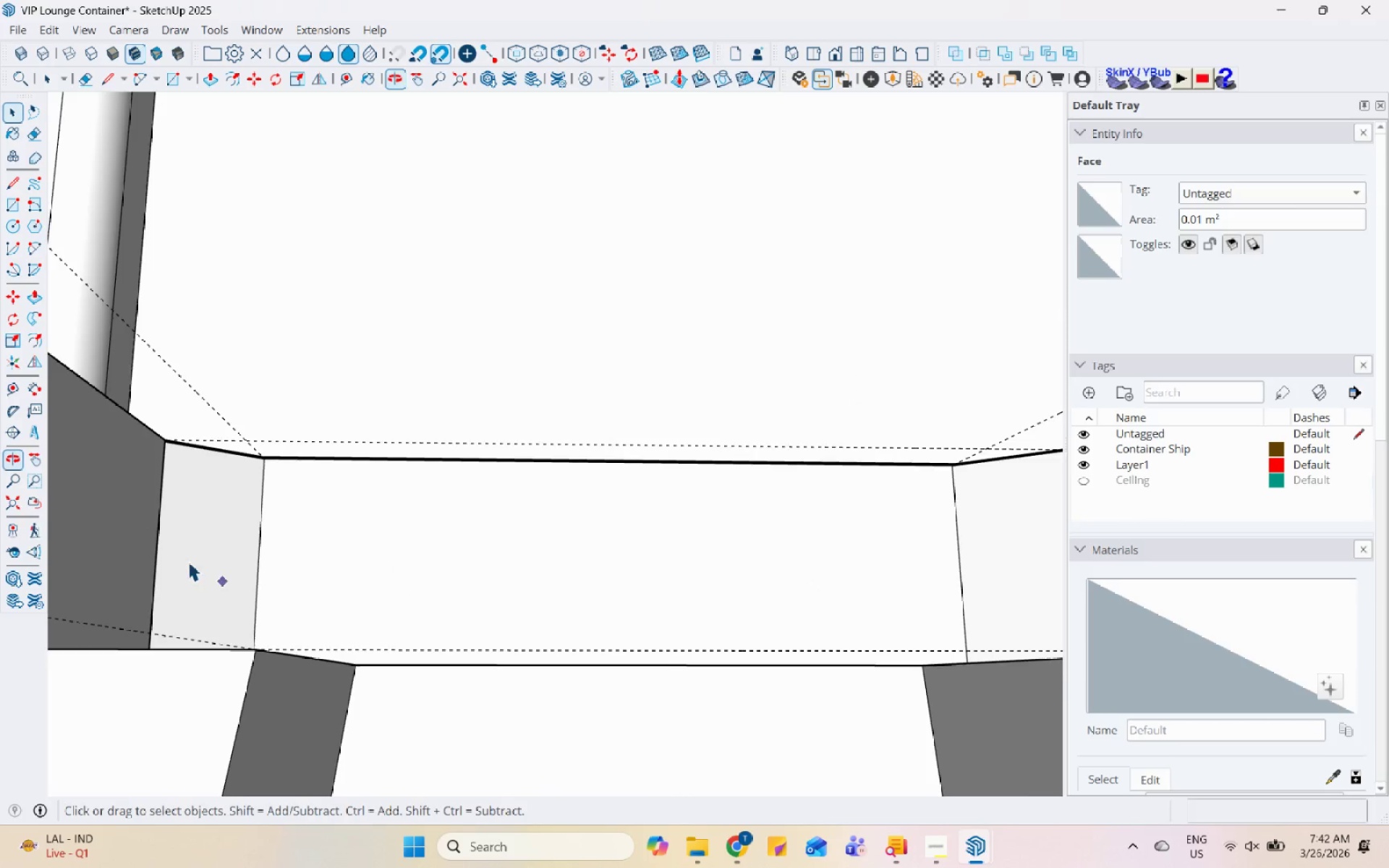 
scroll: coordinate [234, 425], scroll_direction: up, amount: 16.0
 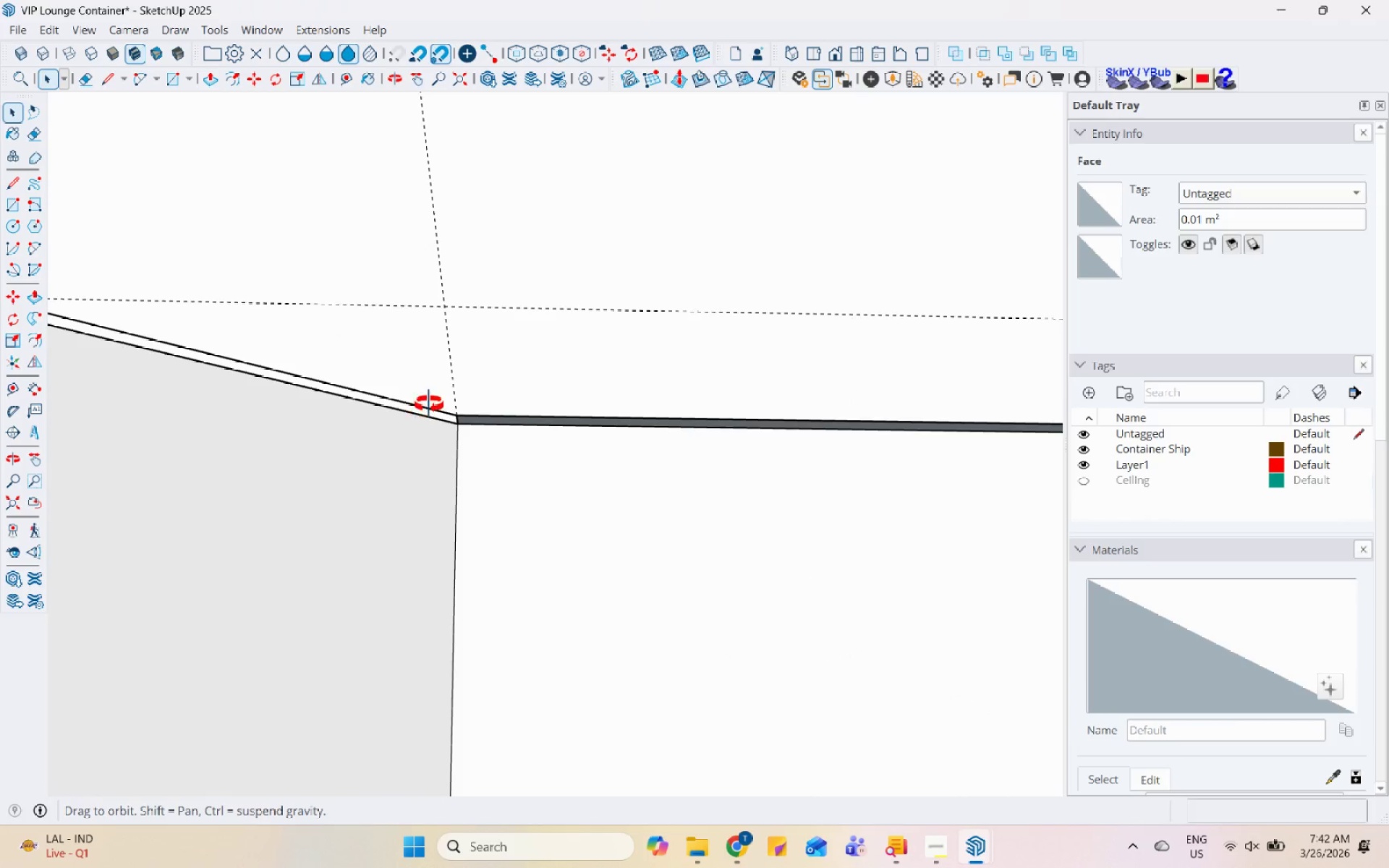 
left_click([460, 412])
 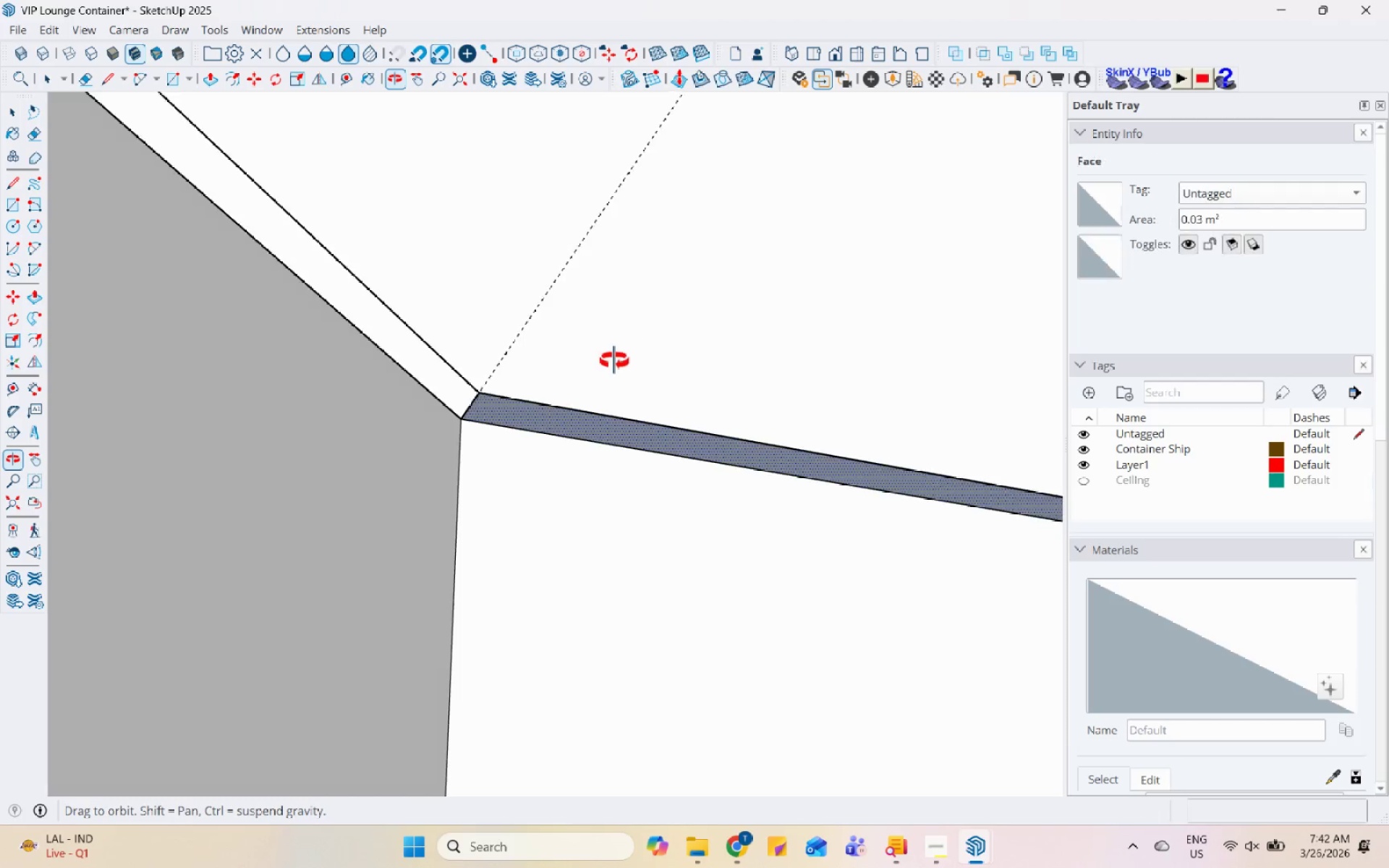 
scroll: coordinate [446, 420], scroll_direction: up, amount: 5.0
 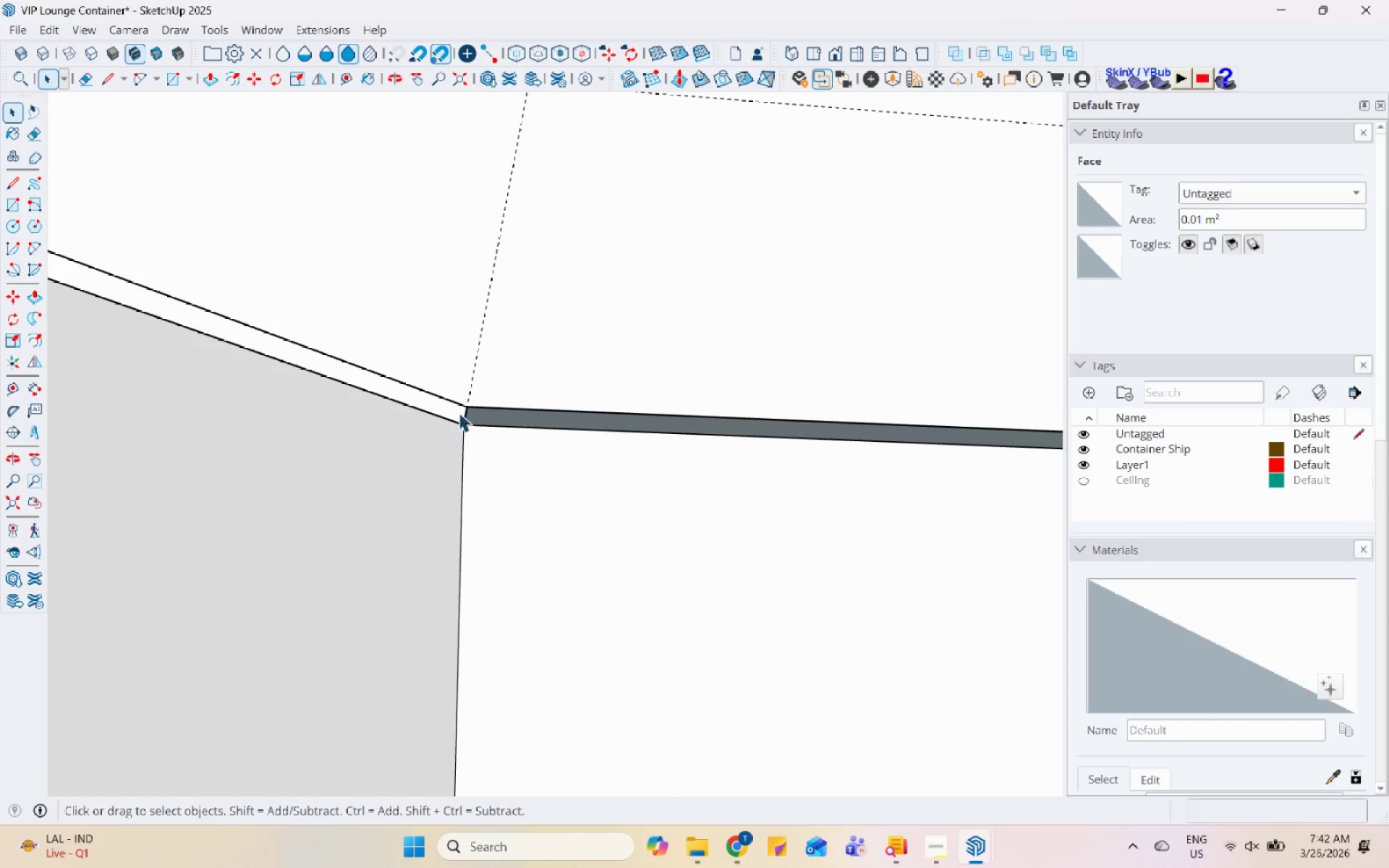 
key(L)
 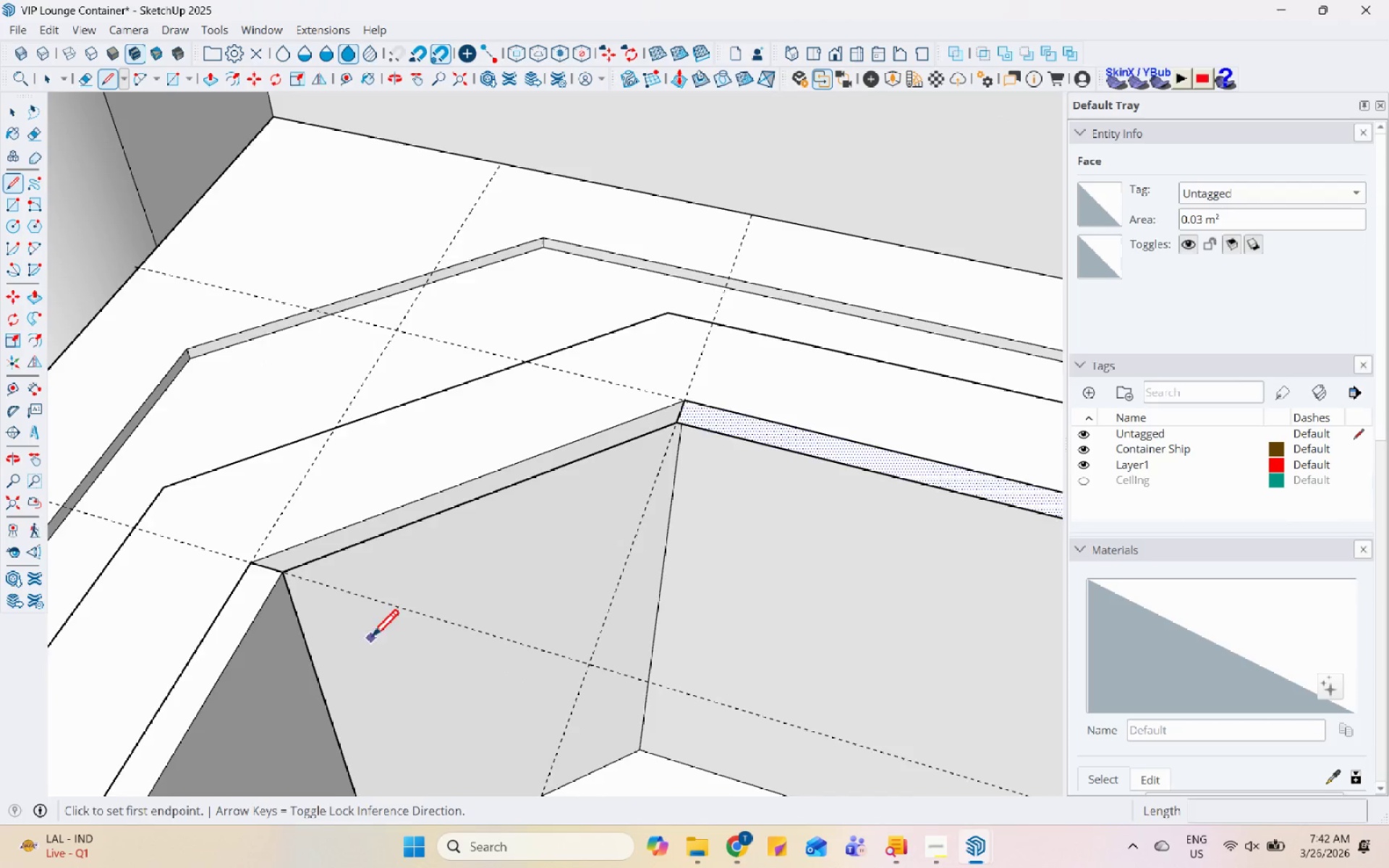 
scroll: coordinate [462, 643], scroll_direction: down, amount: 7.0
 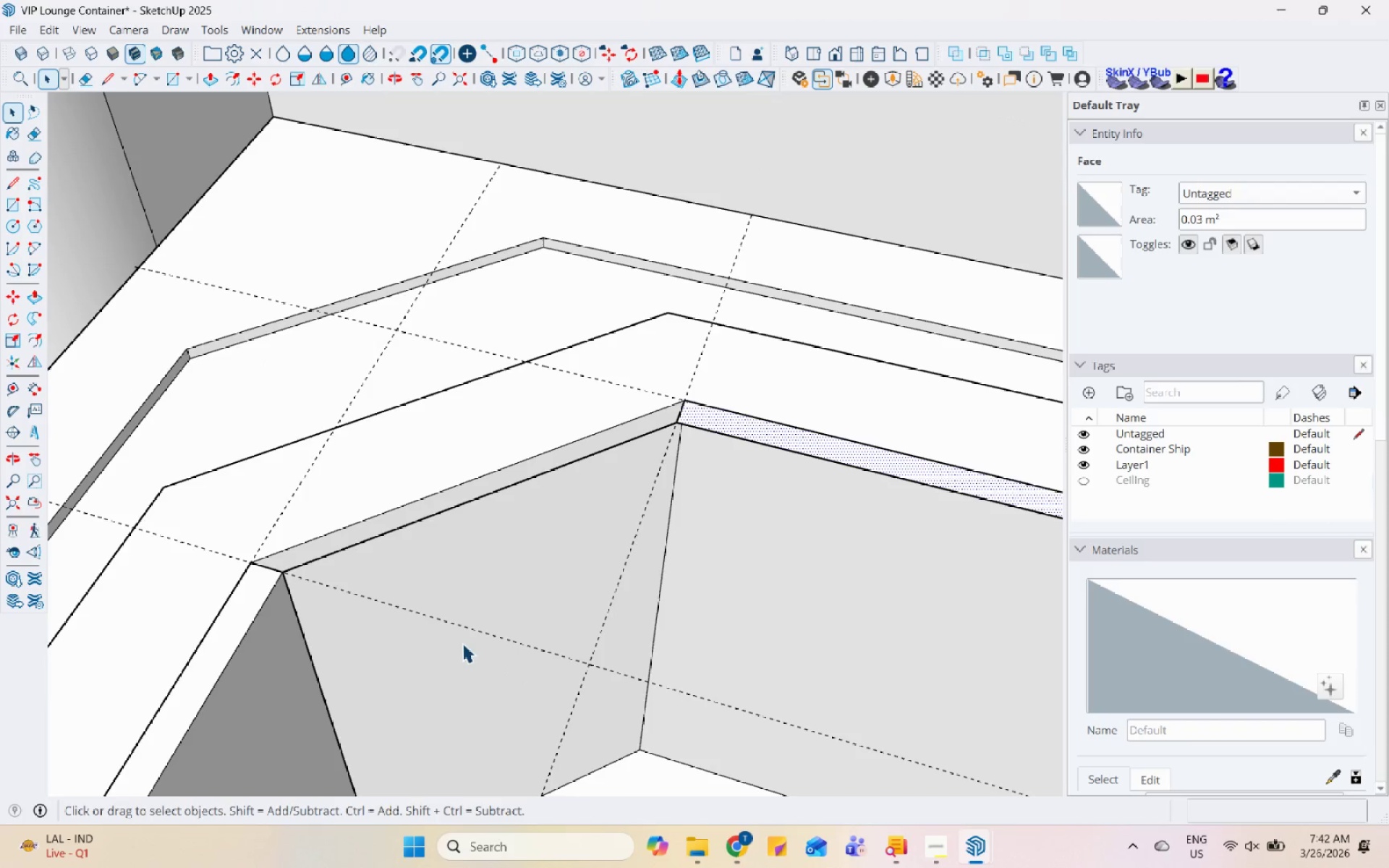 
scroll: coordinate [171, 574], scroll_direction: up, amount: 5.0
 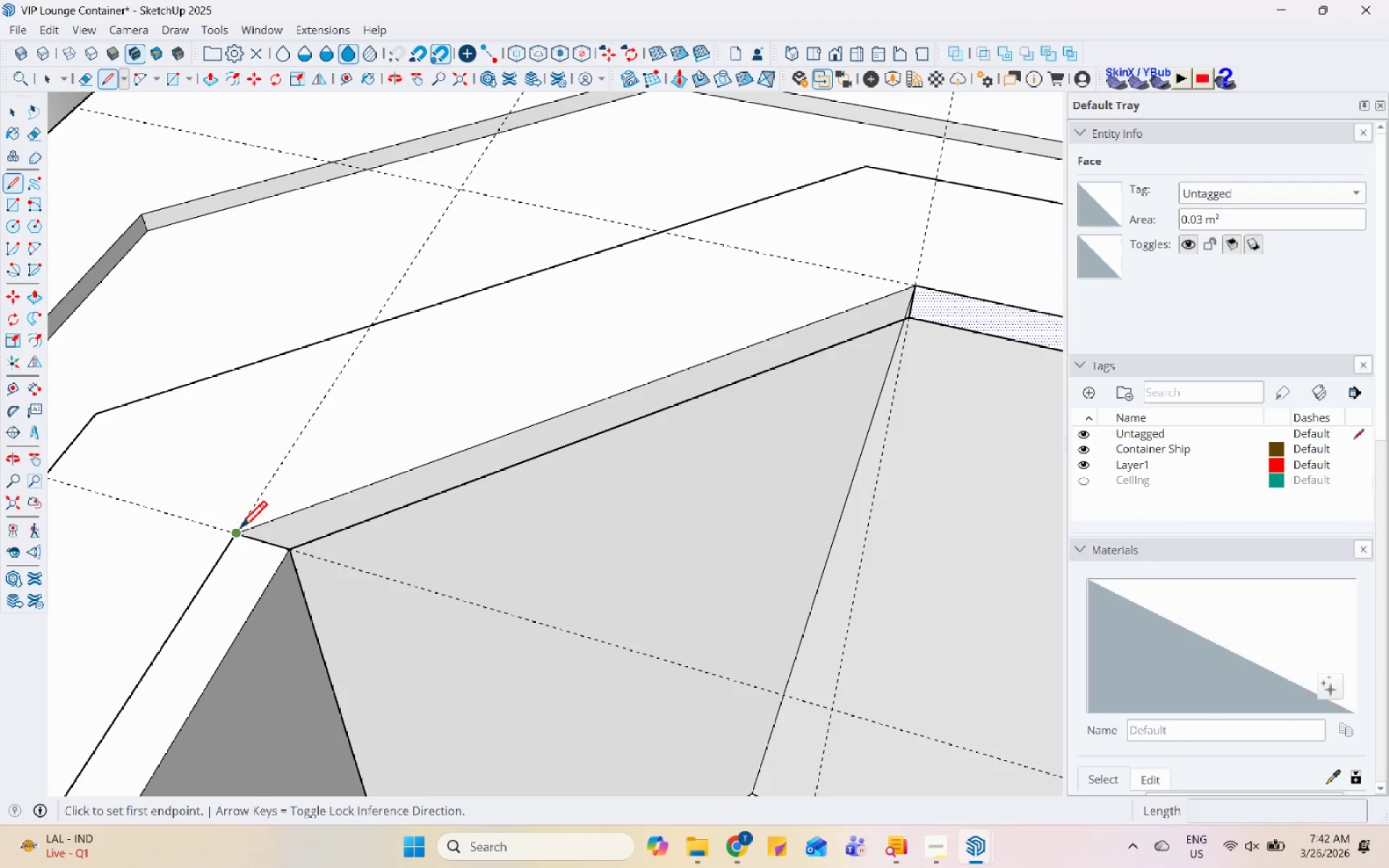 
left_click_drag(start_coordinate=[239, 530], to_coordinate=[243, 529])
 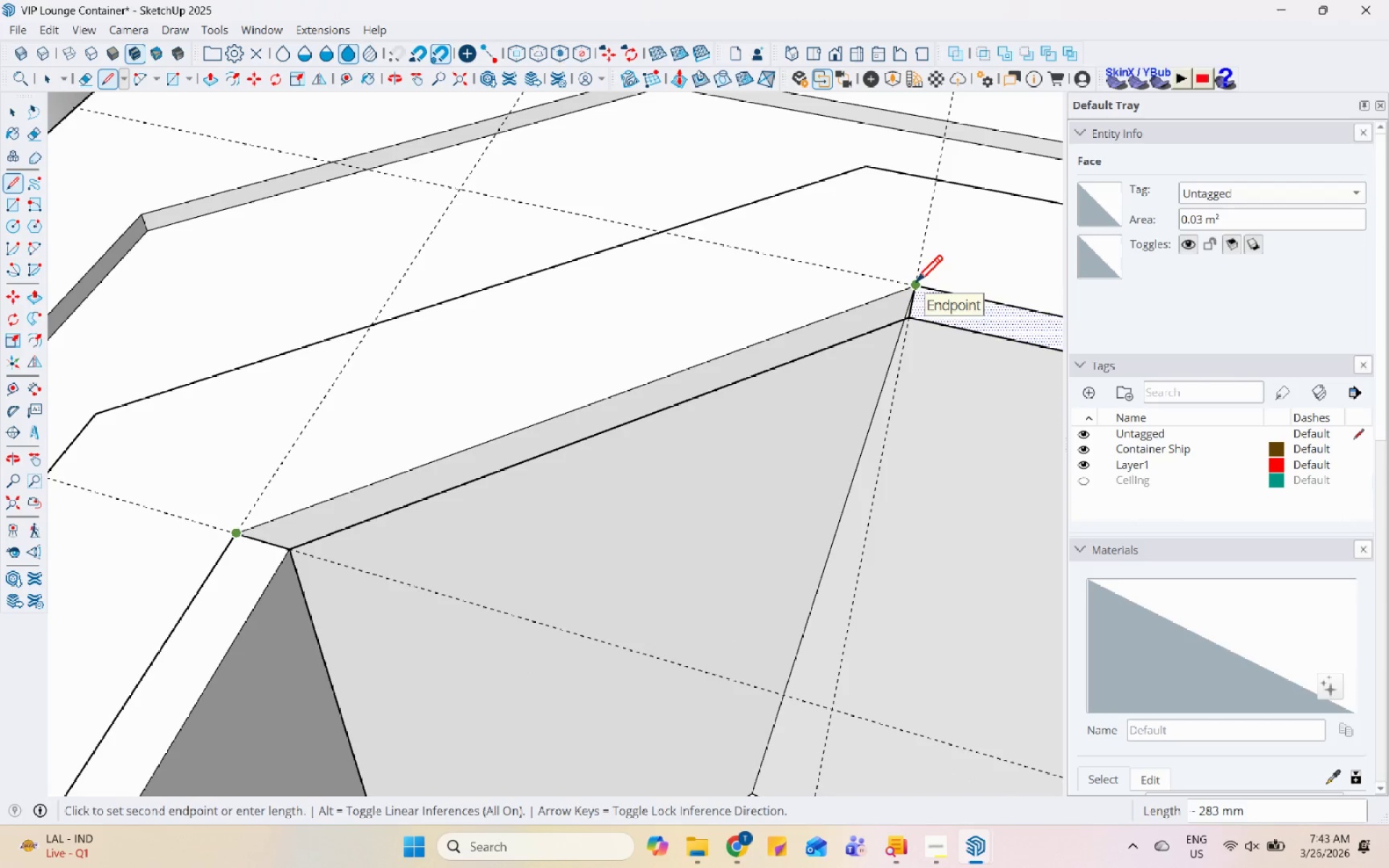 
wait(5.3)
 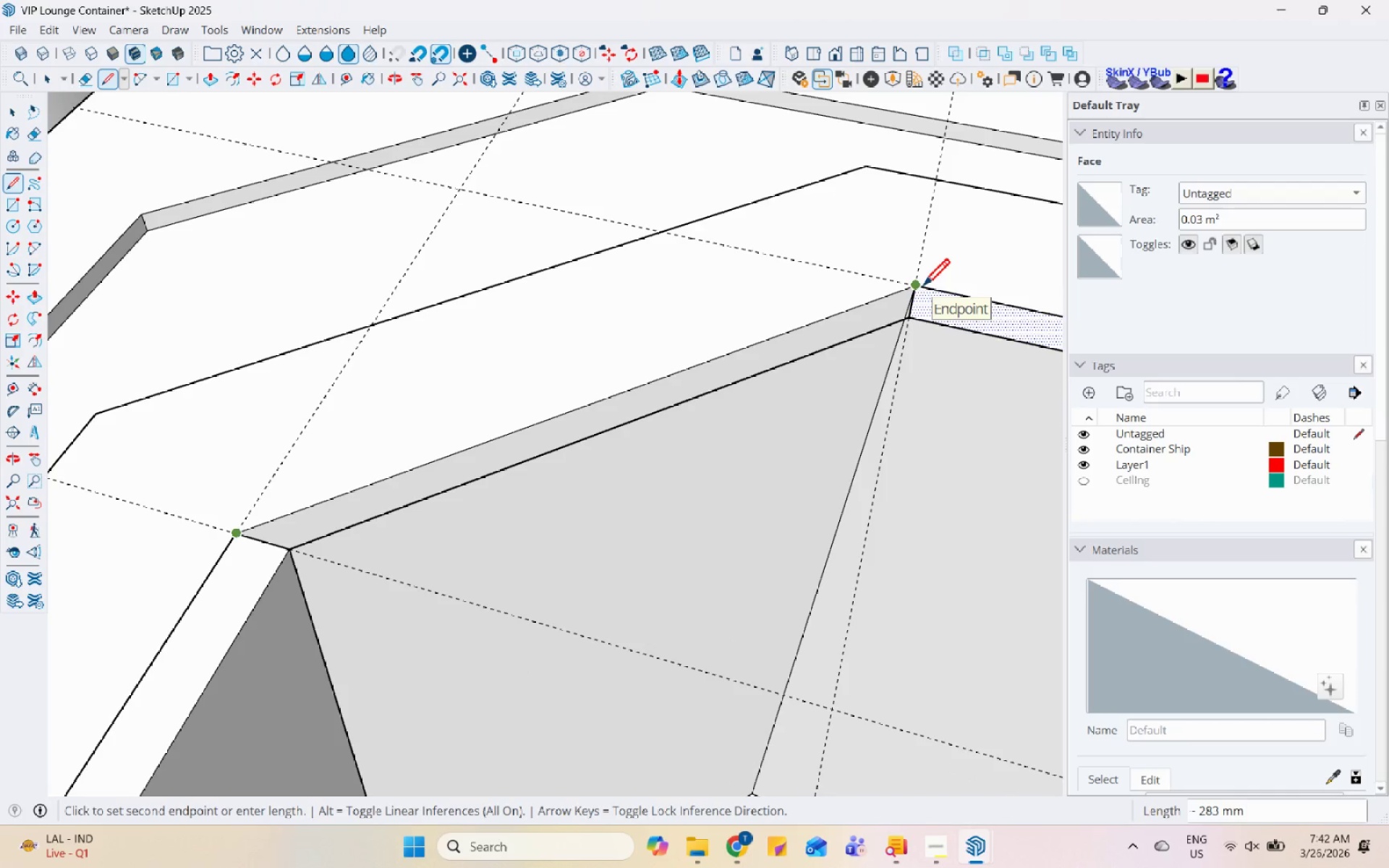 
key(Space)
 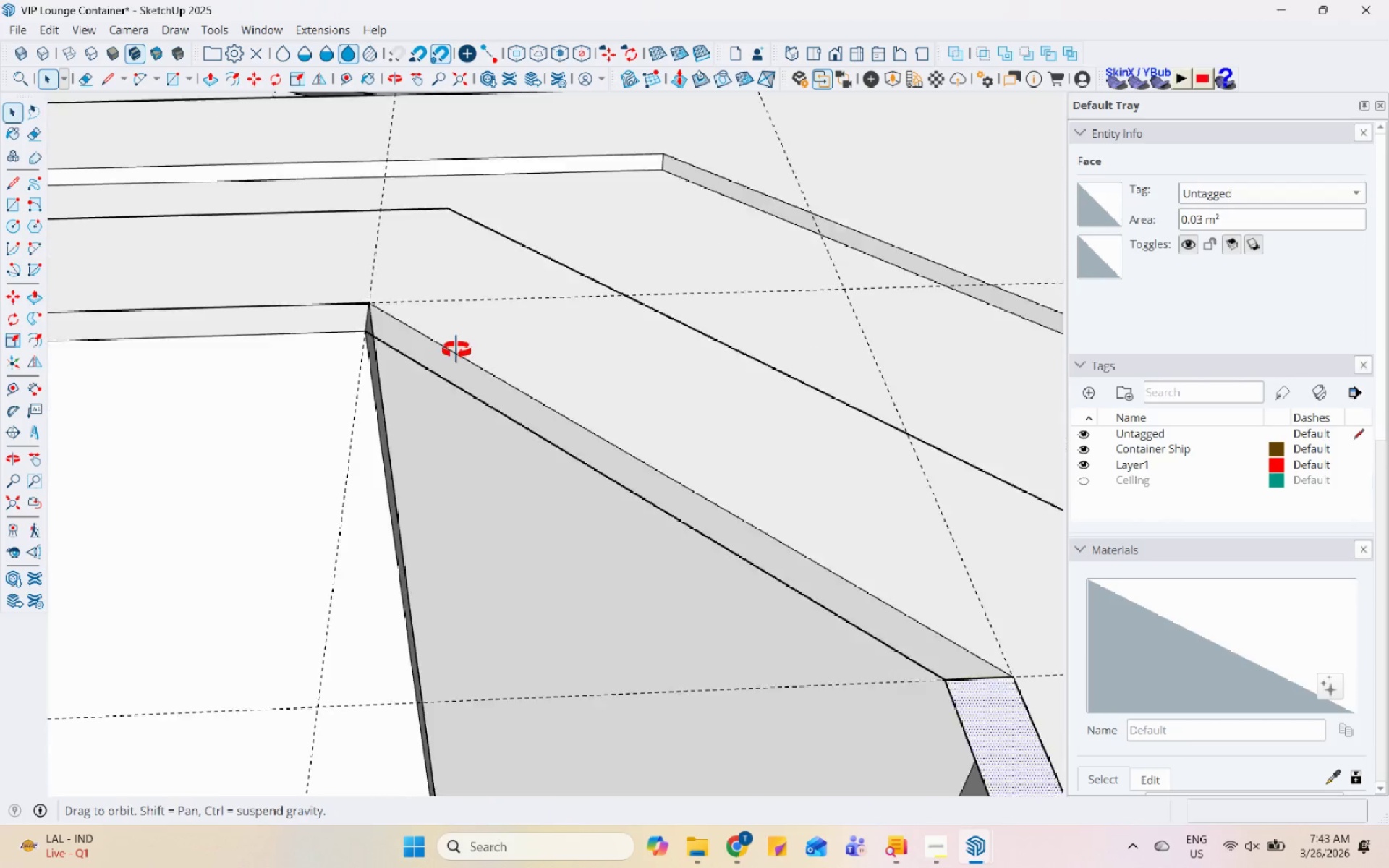 
scroll: coordinate [399, 443], scroll_direction: up, amount: 6.0
 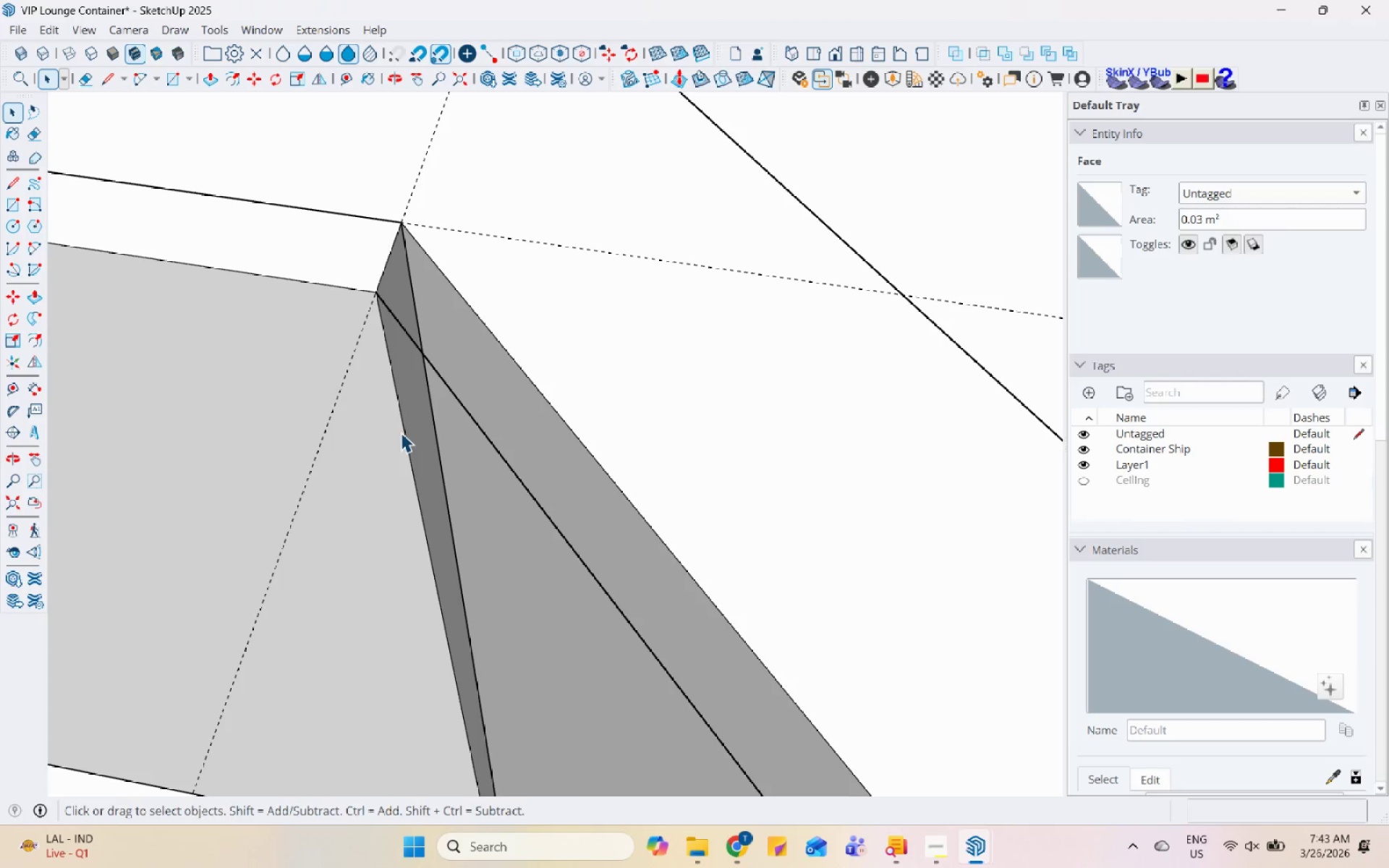 
key(L)
 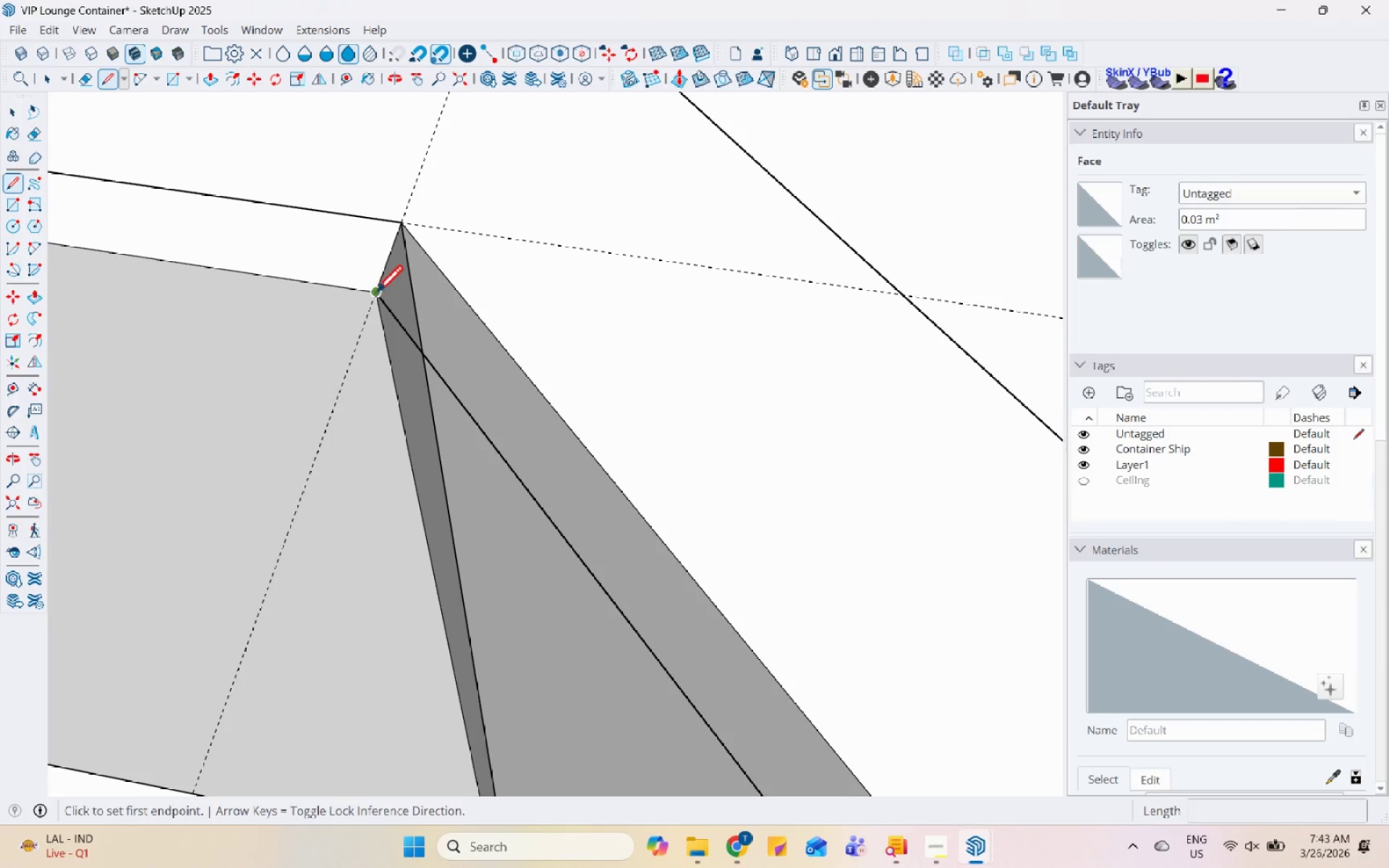 
left_click_drag(start_coordinate=[375, 294], to_coordinate=[379, 286])
 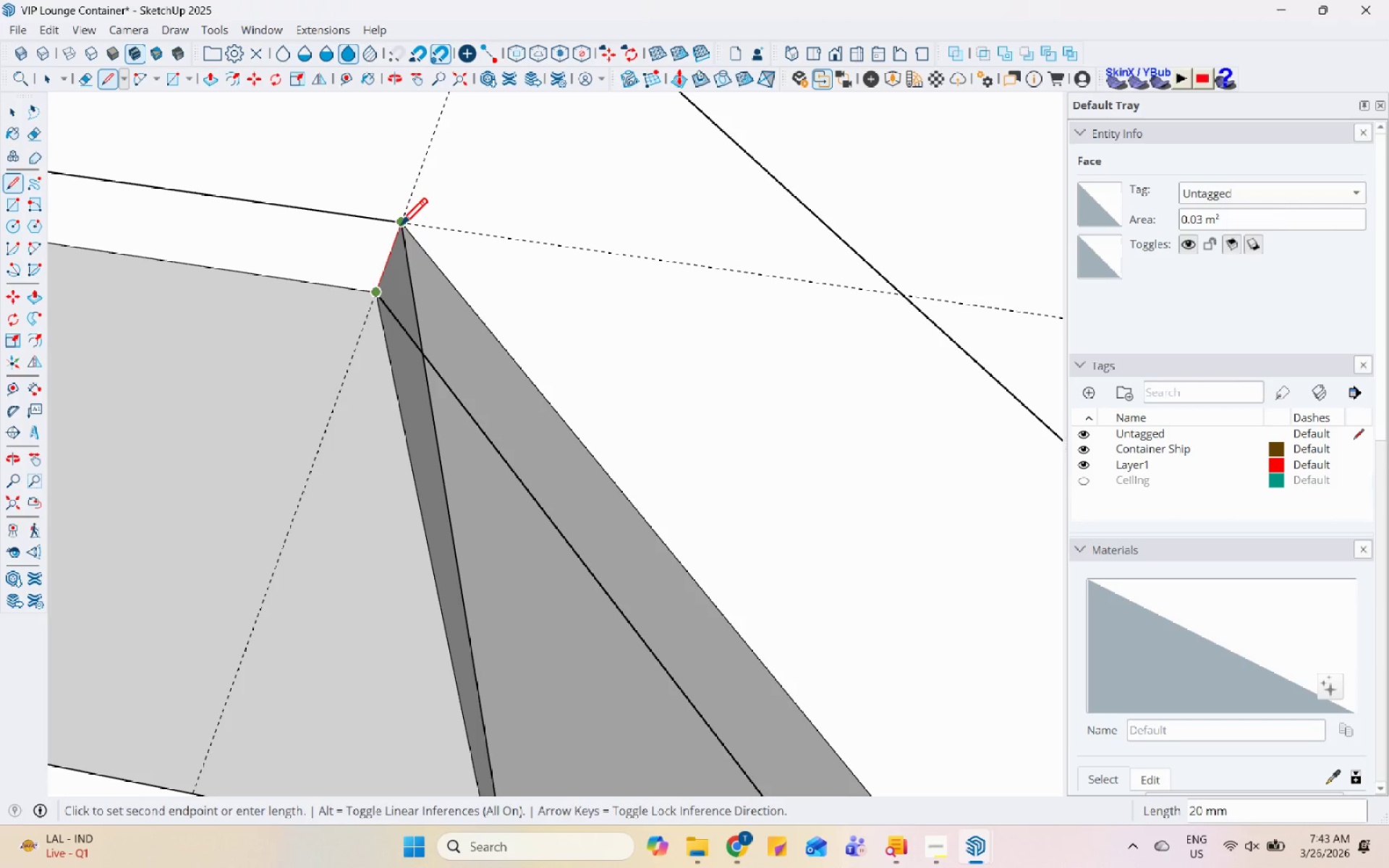 
left_click([402, 226])
 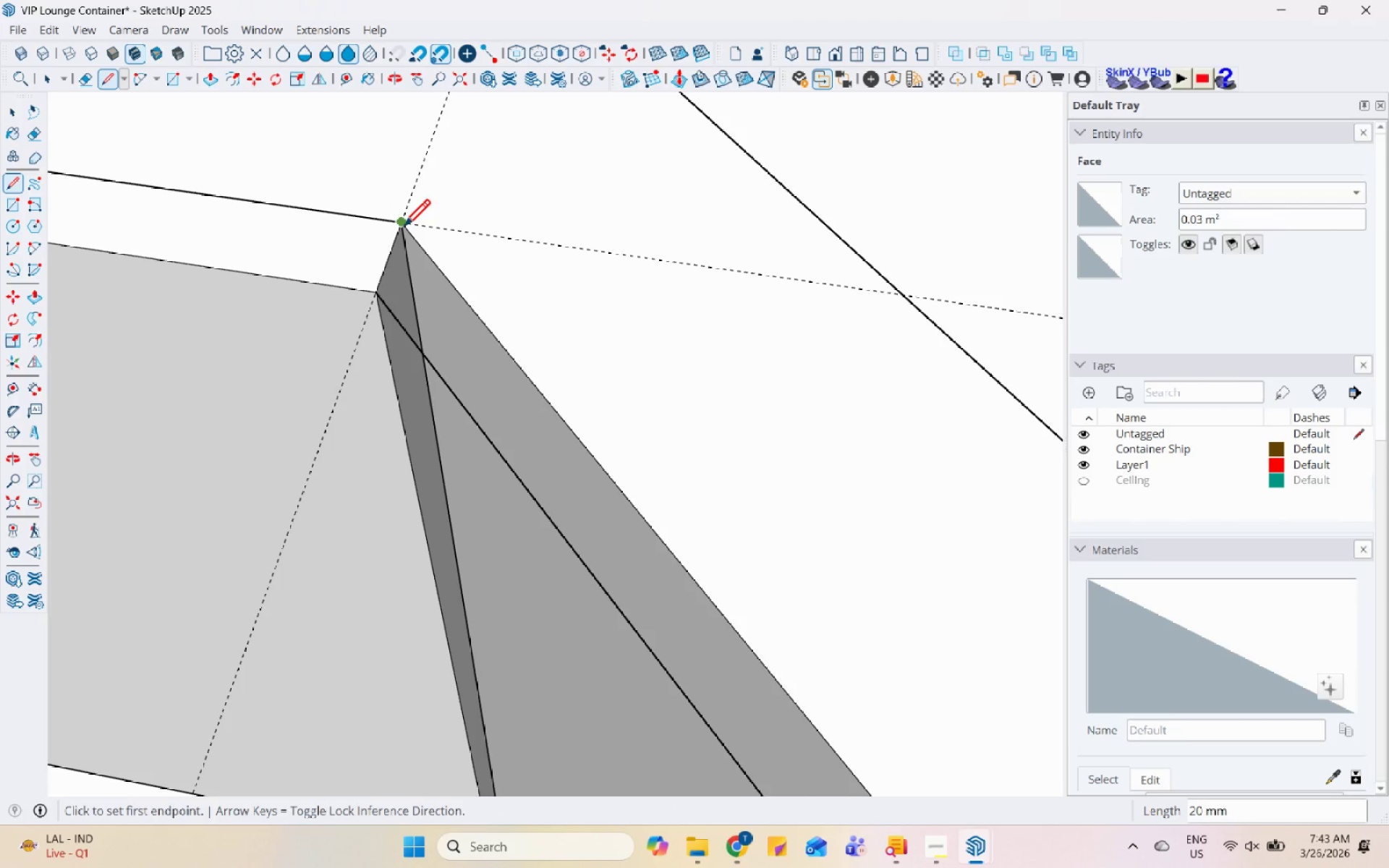 
left_click([403, 229])
 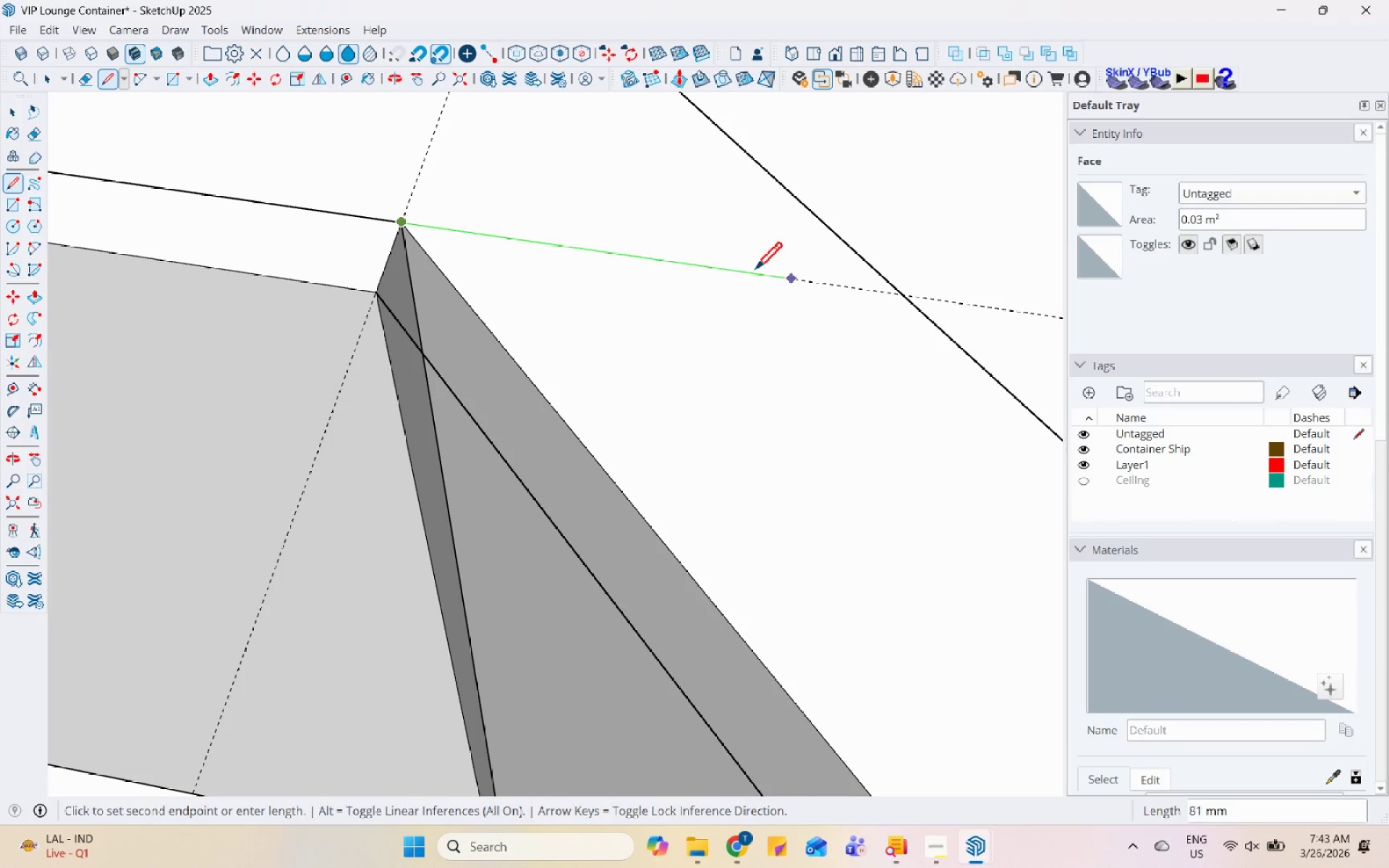 
scroll: coordinate [551, 399], scroll_direction: down, amount: 11.0
 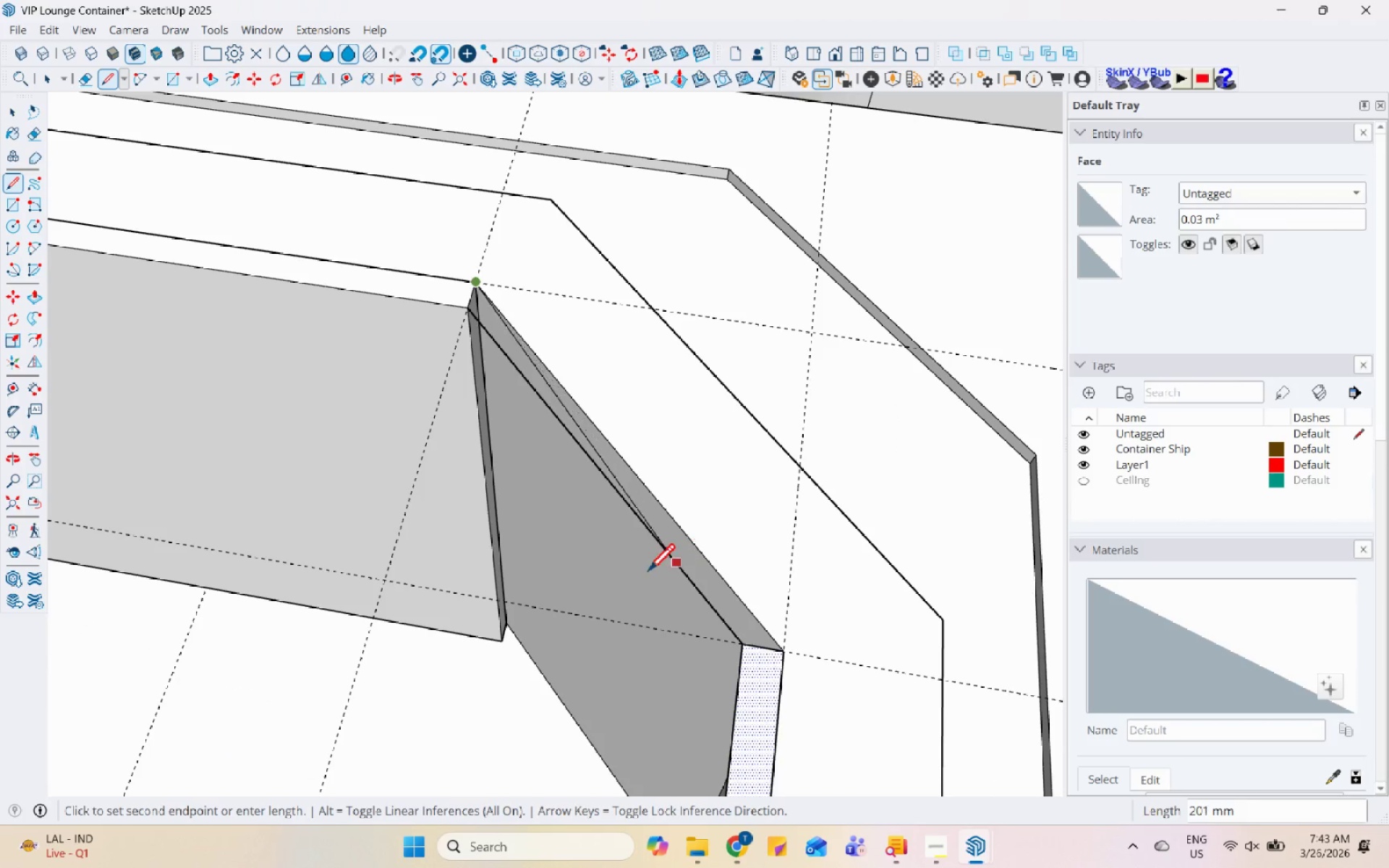 
mouse_move([697, 586])
 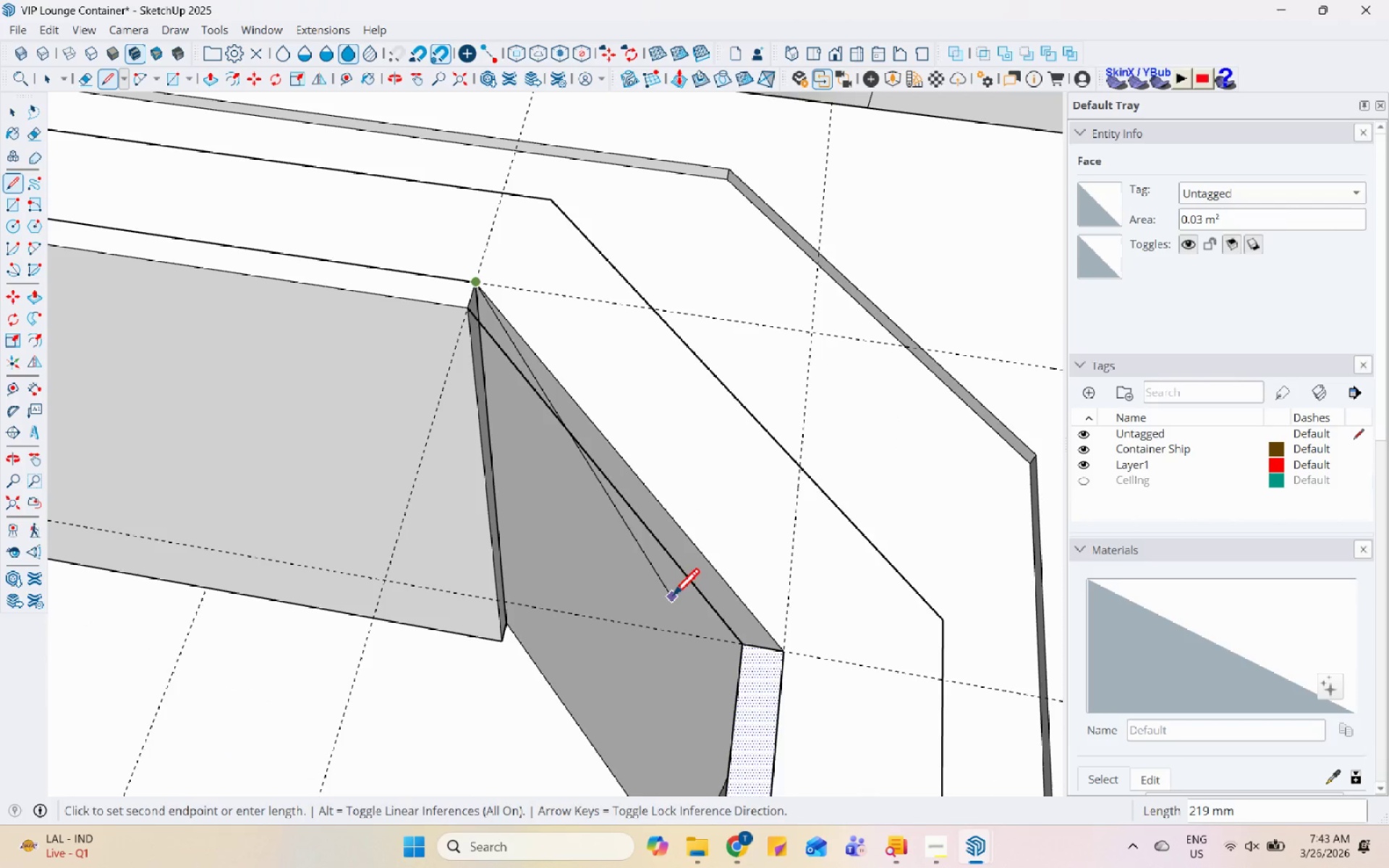 
scroll: coordinate [671, 597], scroll_direction: up, amount: 6.0
 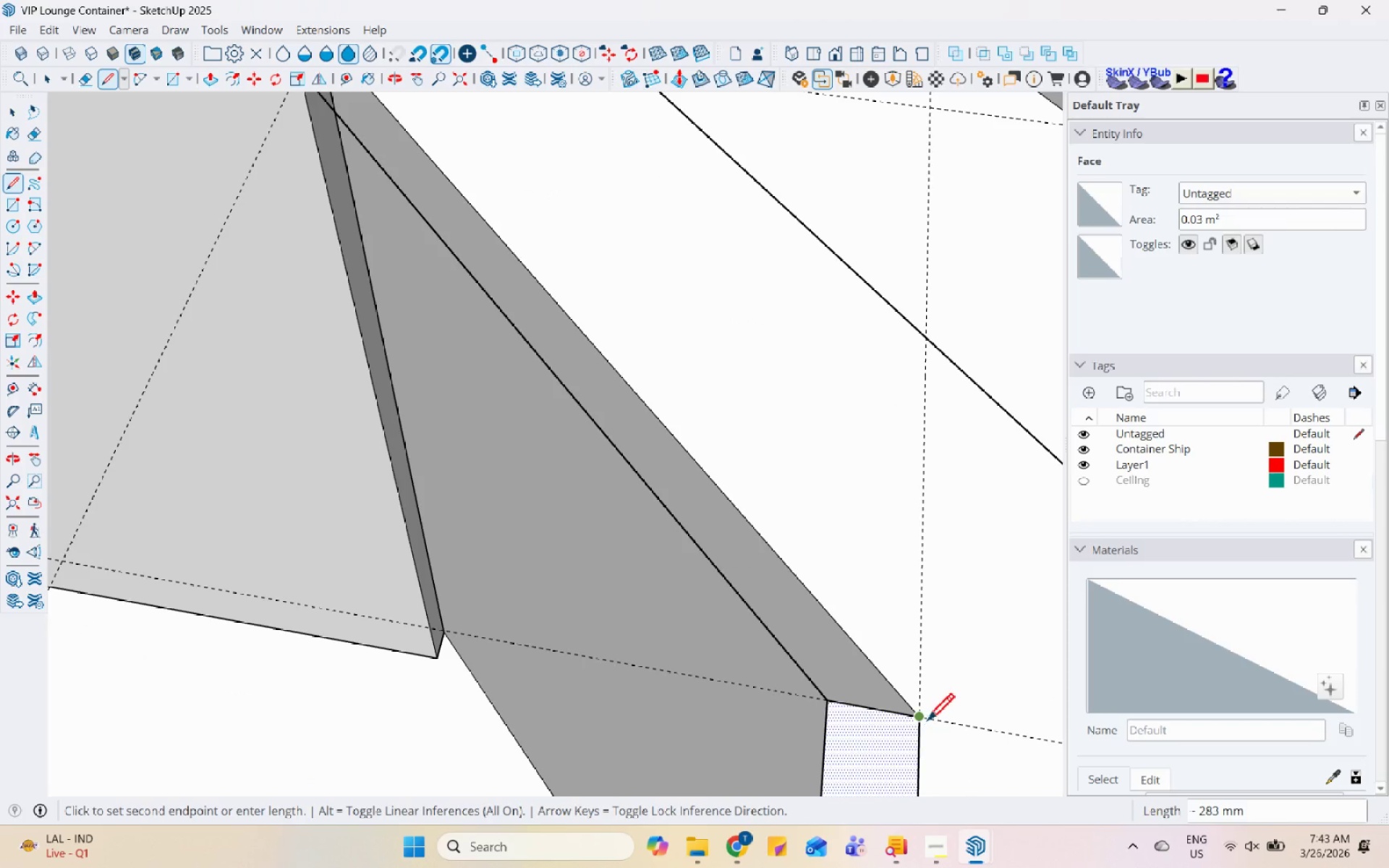 
scroll: coordinate [715, 755], scroll_direction: down, amount: 8.0
 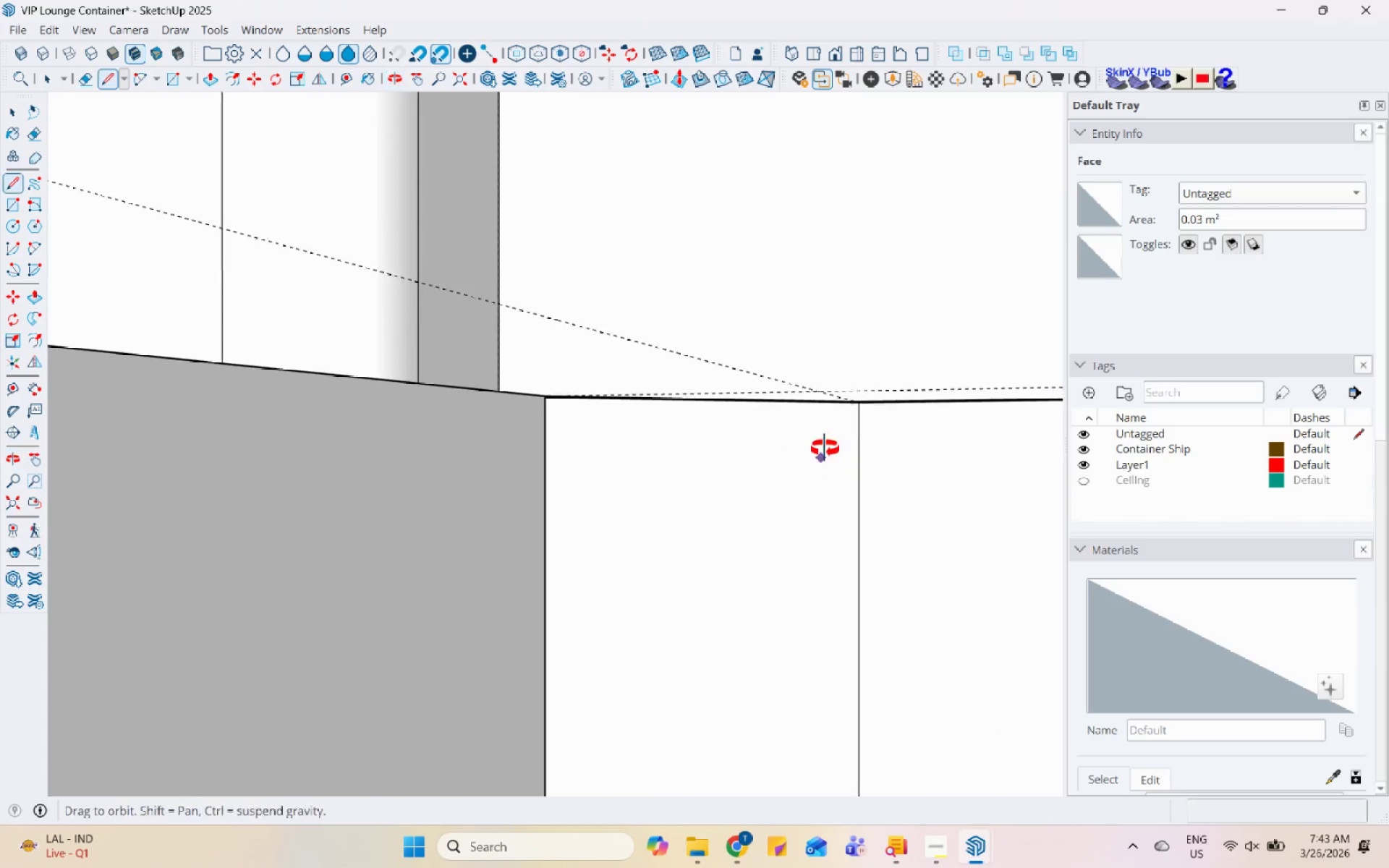 
key(Space)
 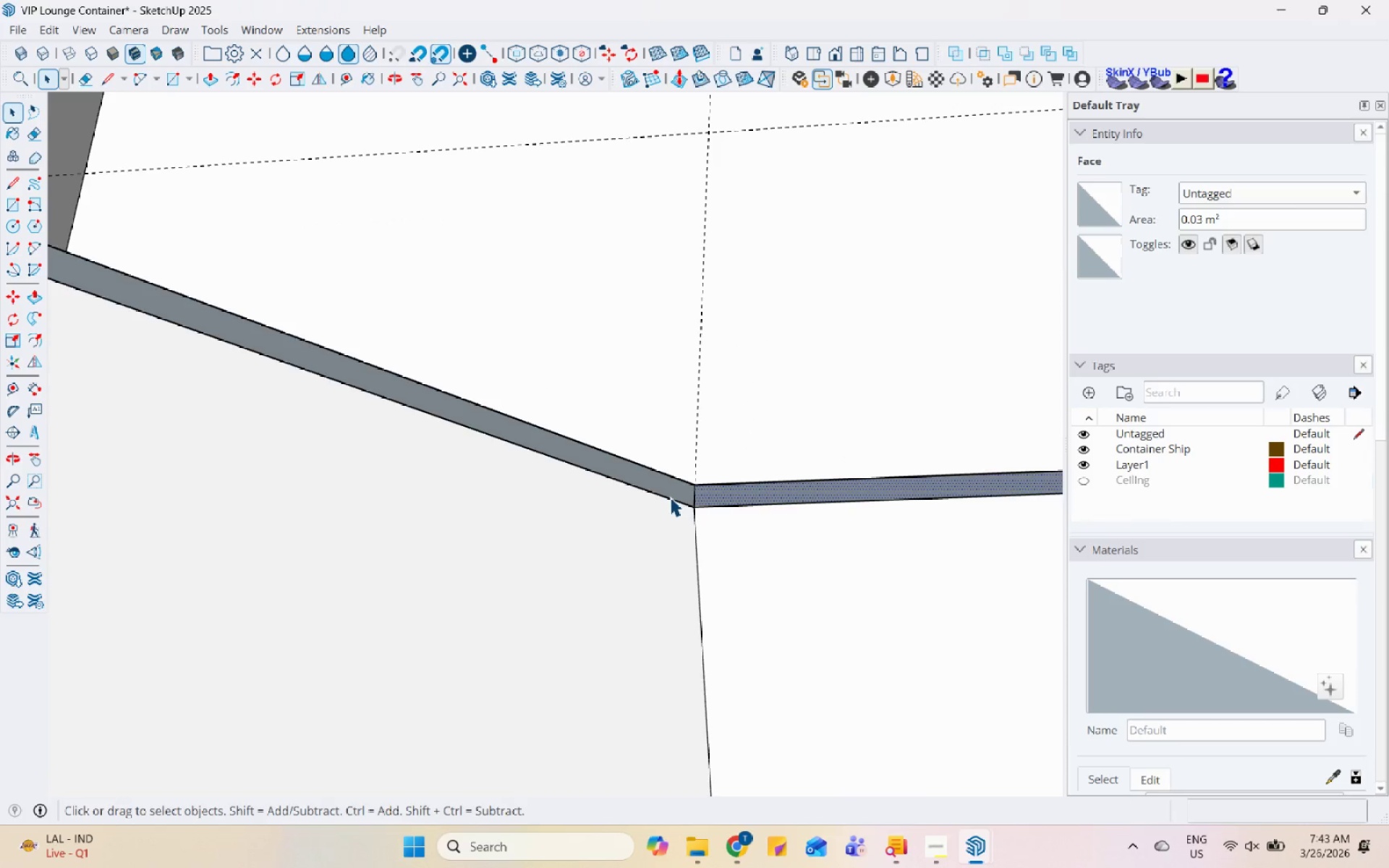 
scroll: coordinate [906, 426], scroll_direction: up, amount: 6.0
 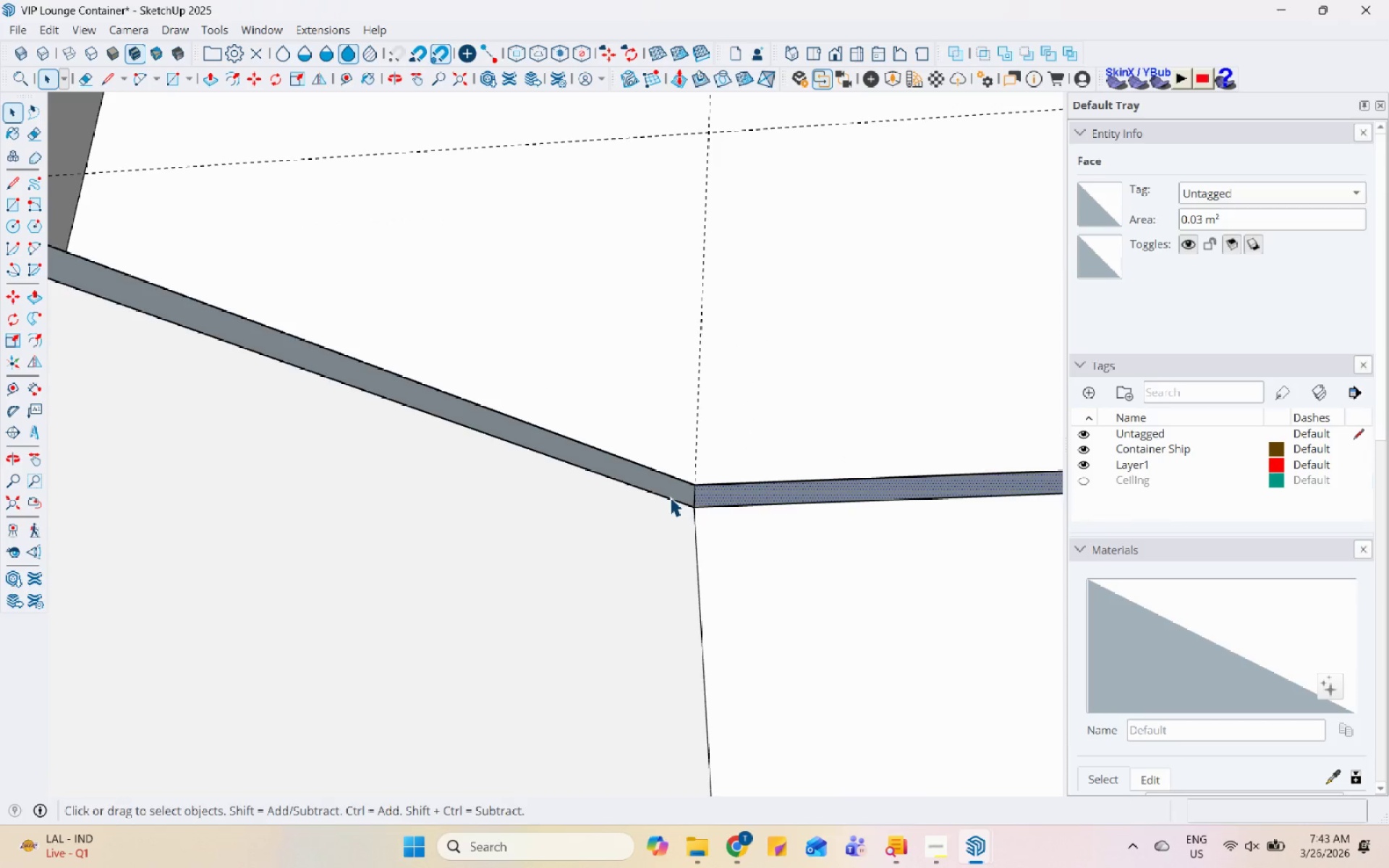 
left_click([671, 491])
 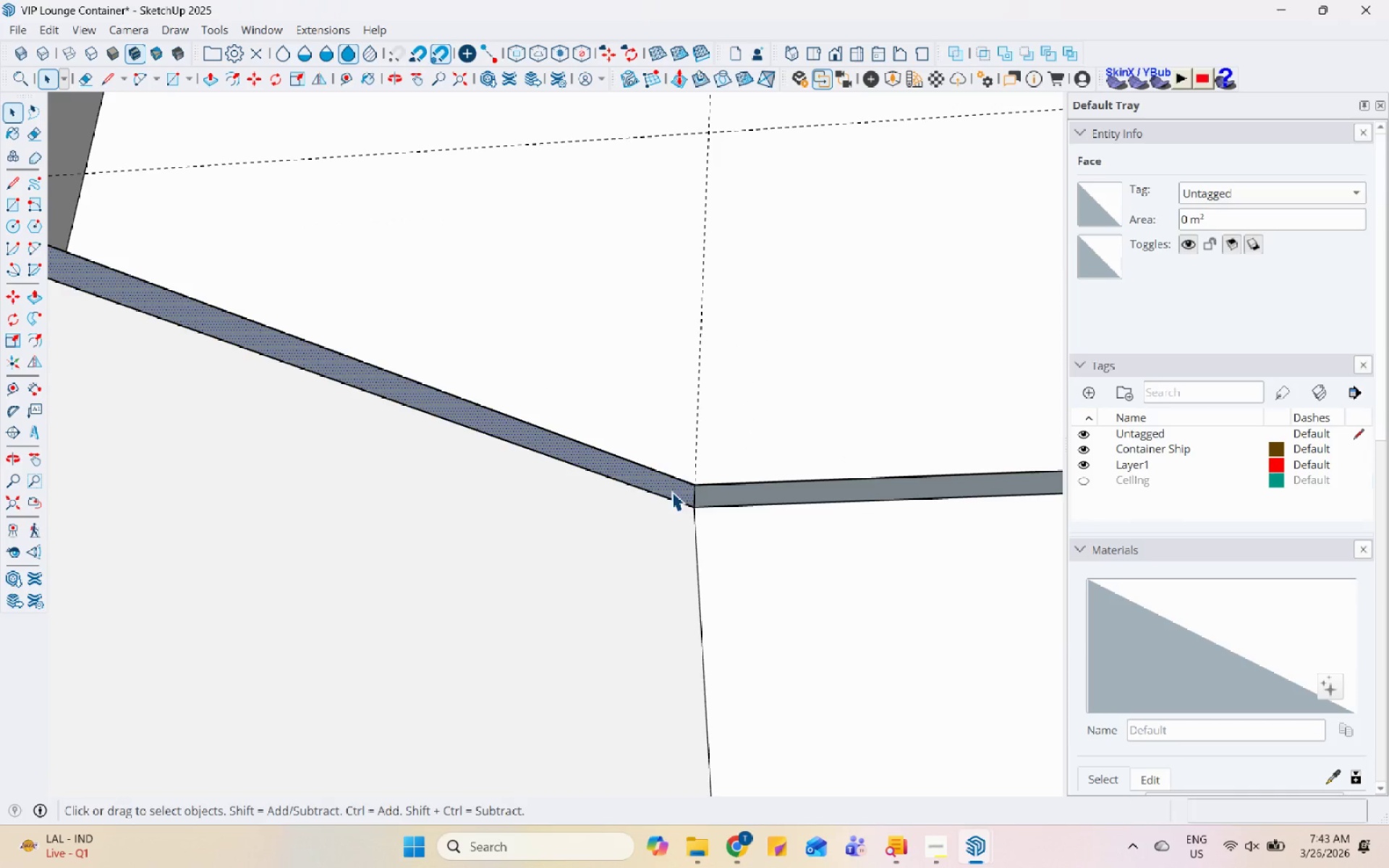 
key(P)
 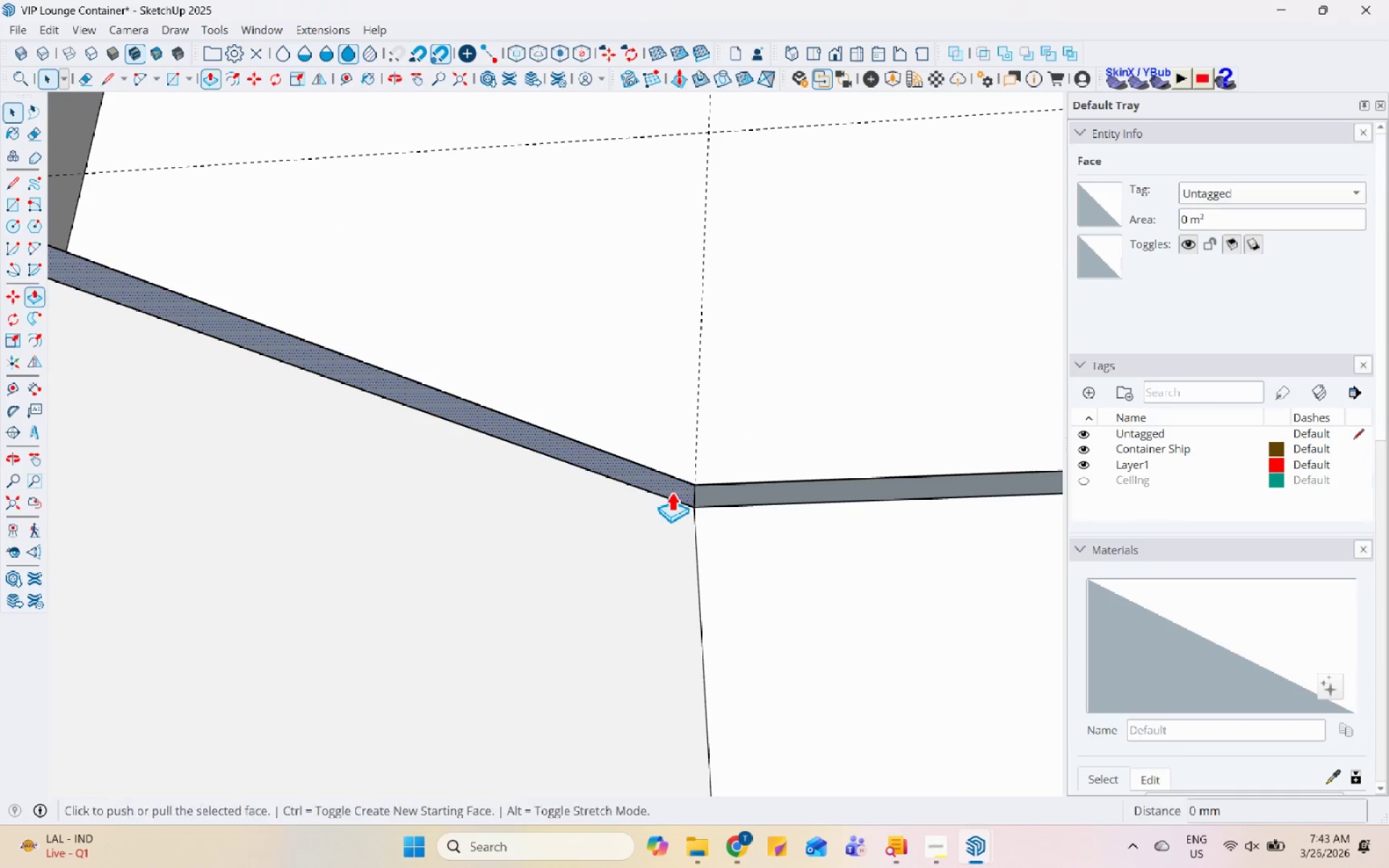 
left_click([671, 491])
 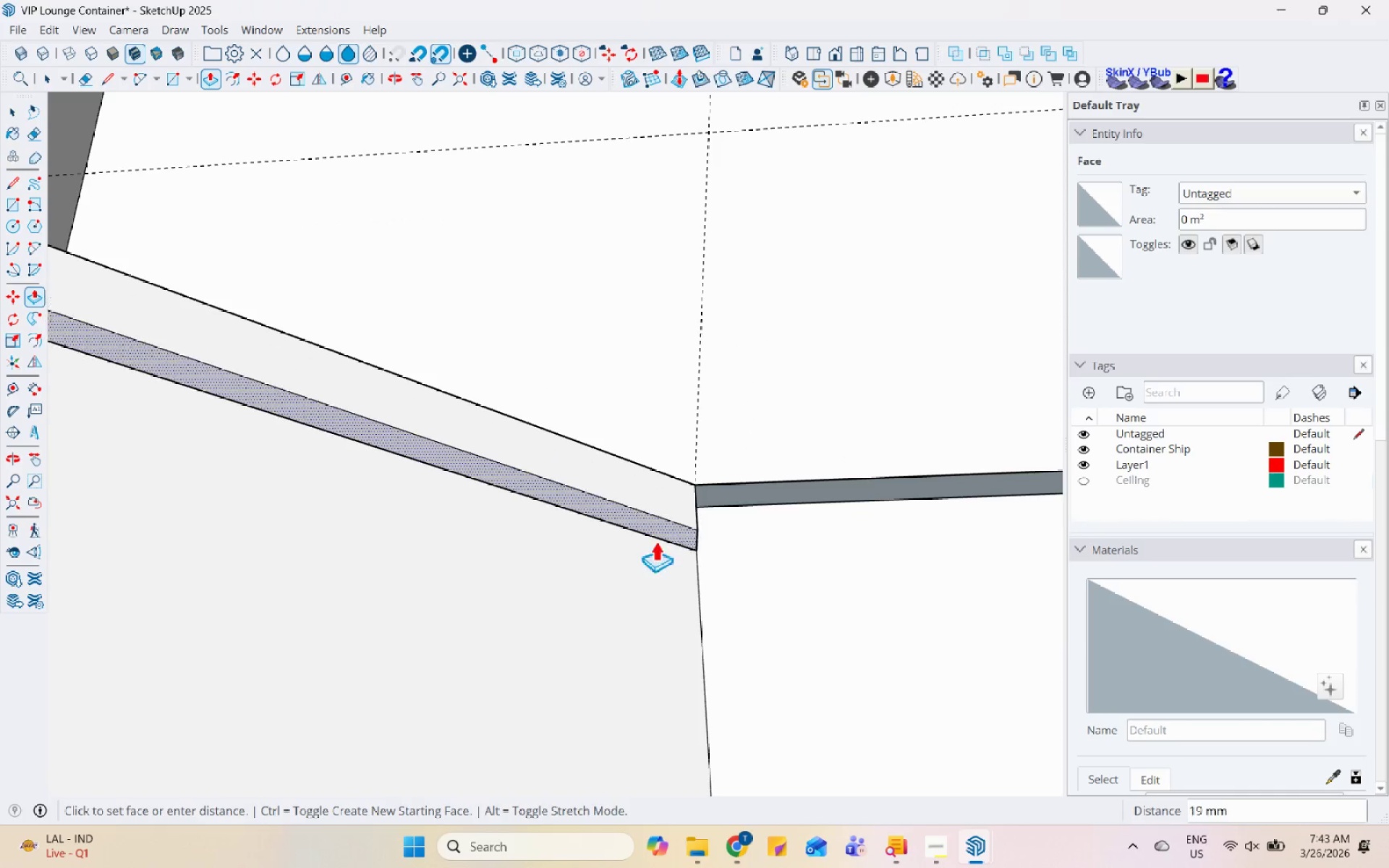 
scroll: coordinate [713, 570], scroll_direction: down, amount: 21.0
 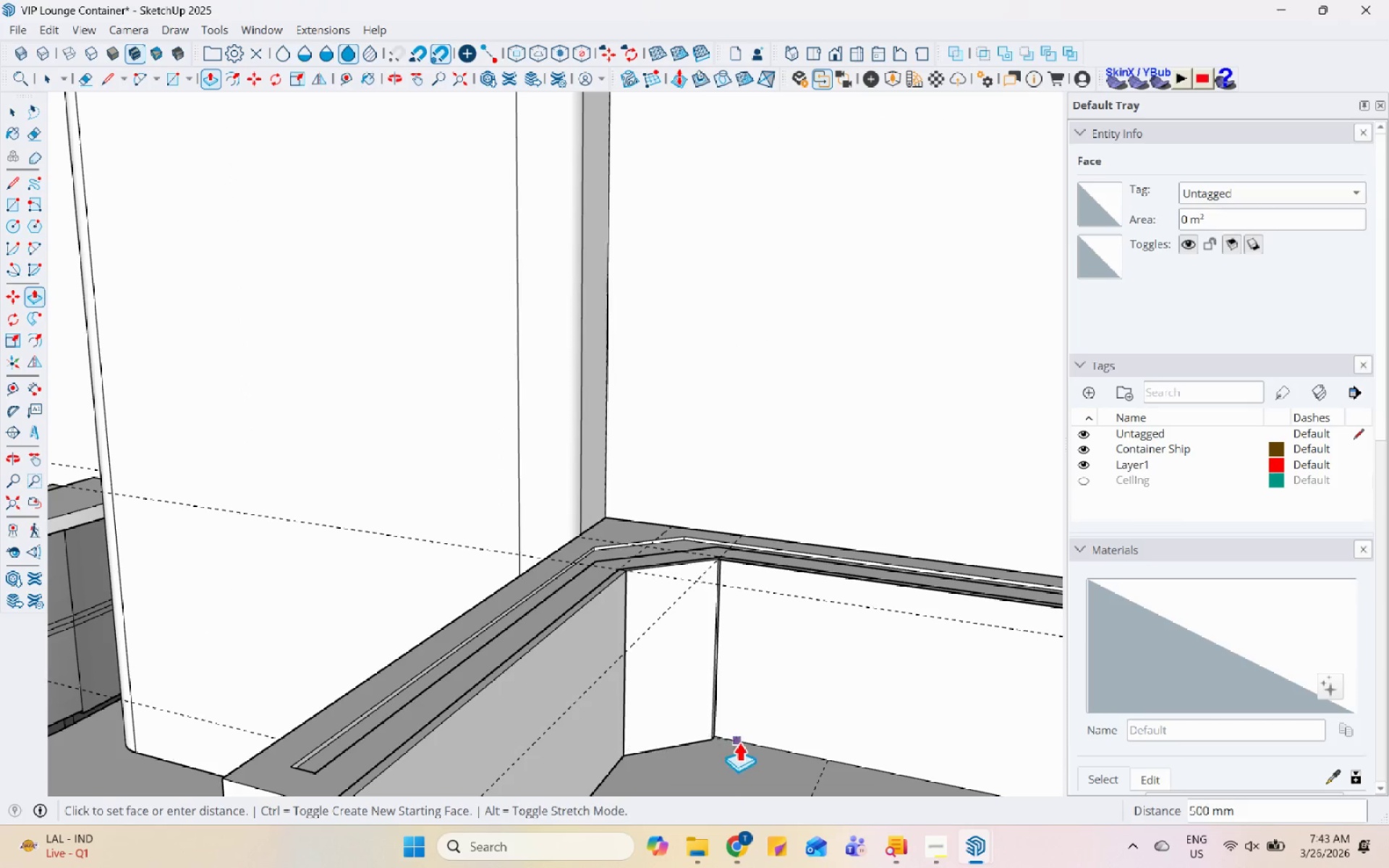 
left_click([742, 746])
 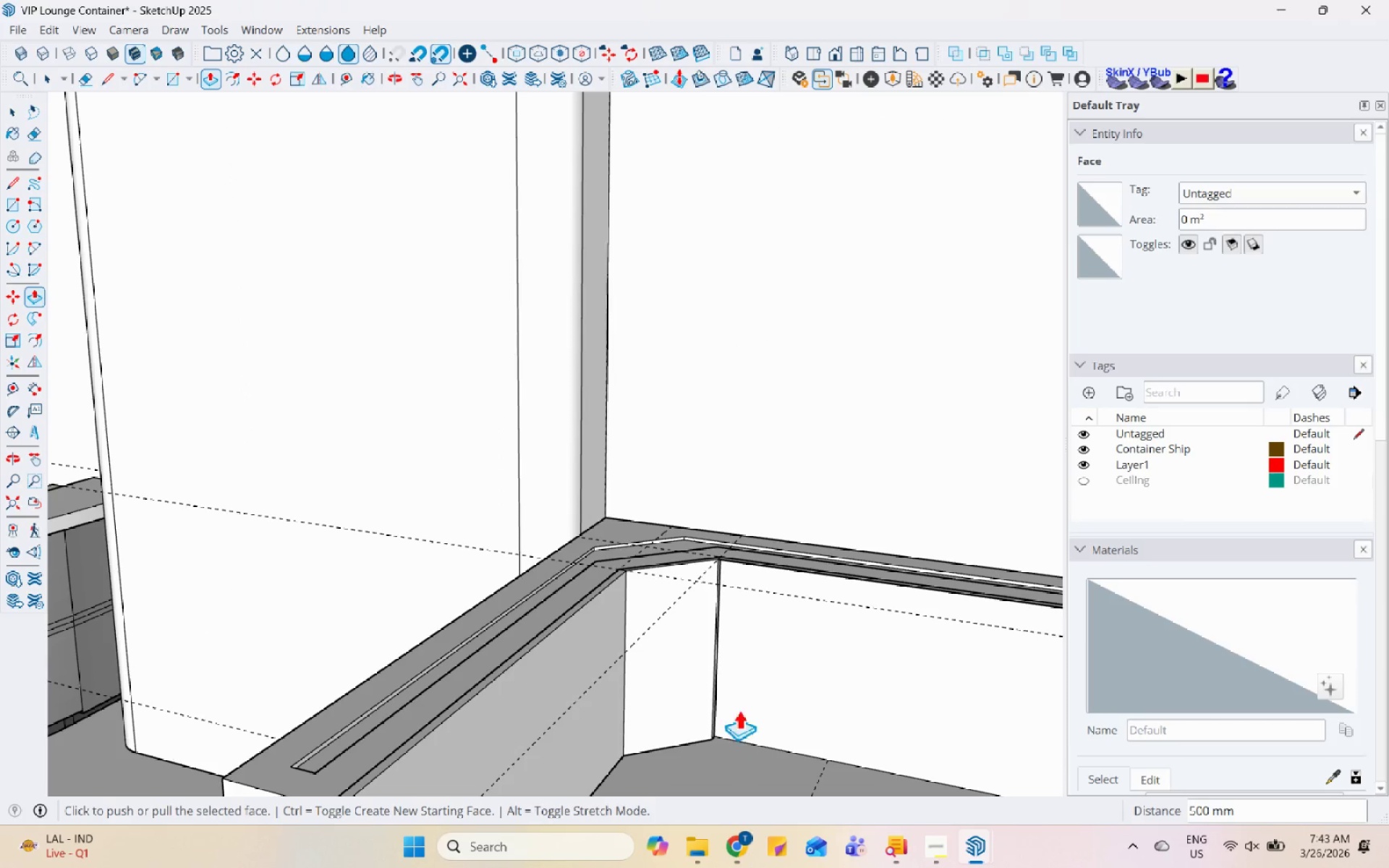 
scroll: coordinate [514, 604], scroll_direction: up, amount: 7.0
 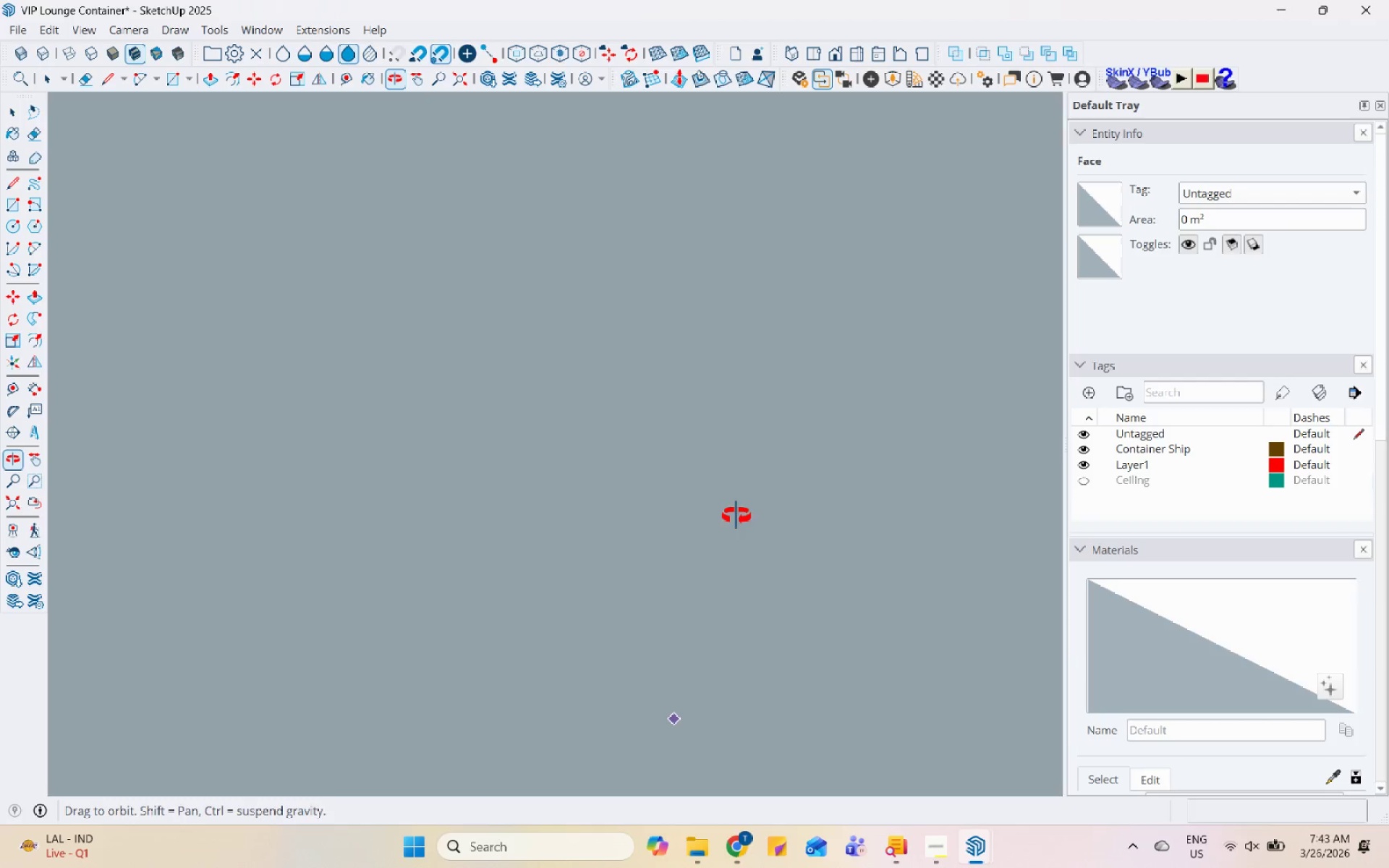 
key(Space)
 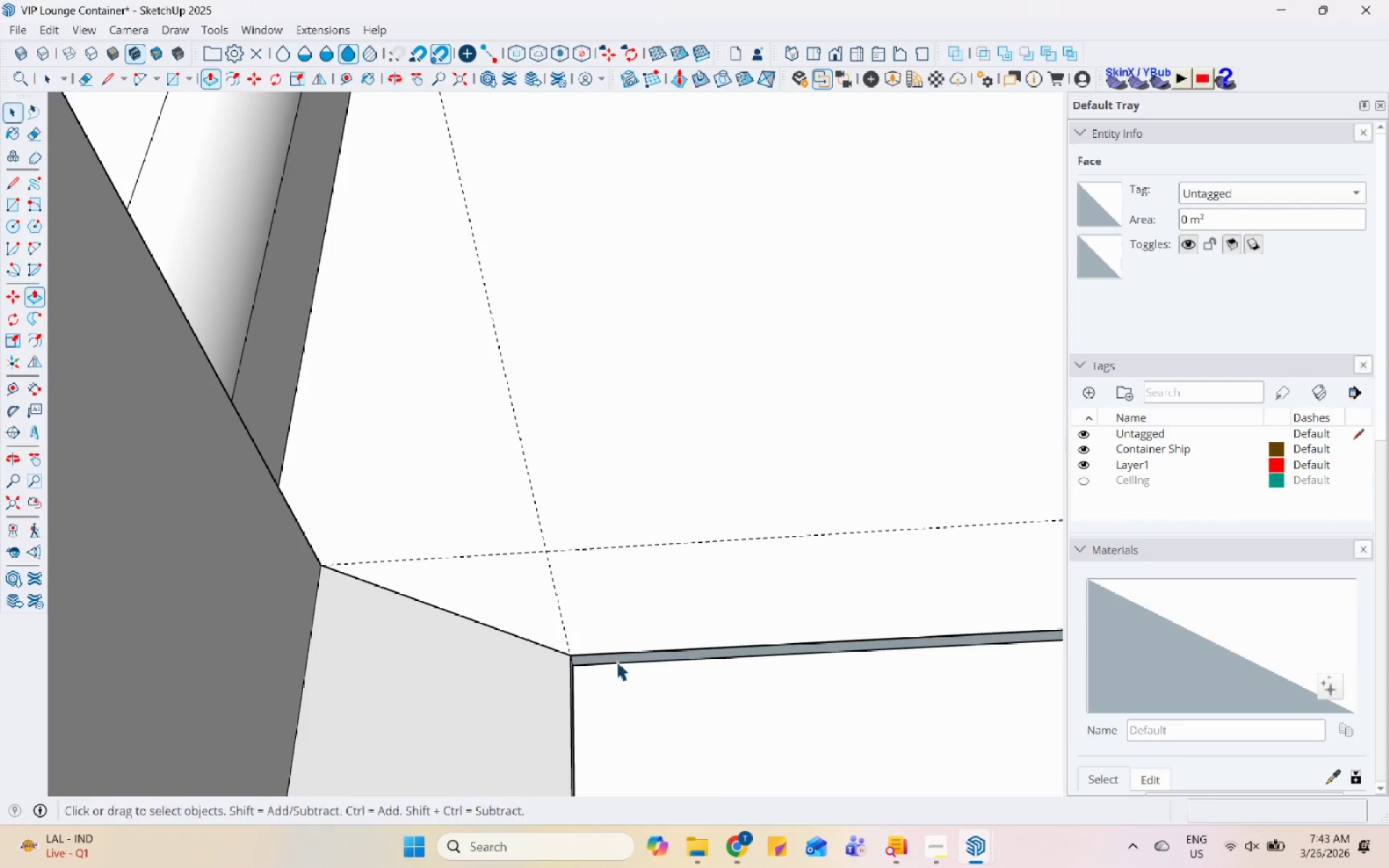 
left_click([633, 643])
 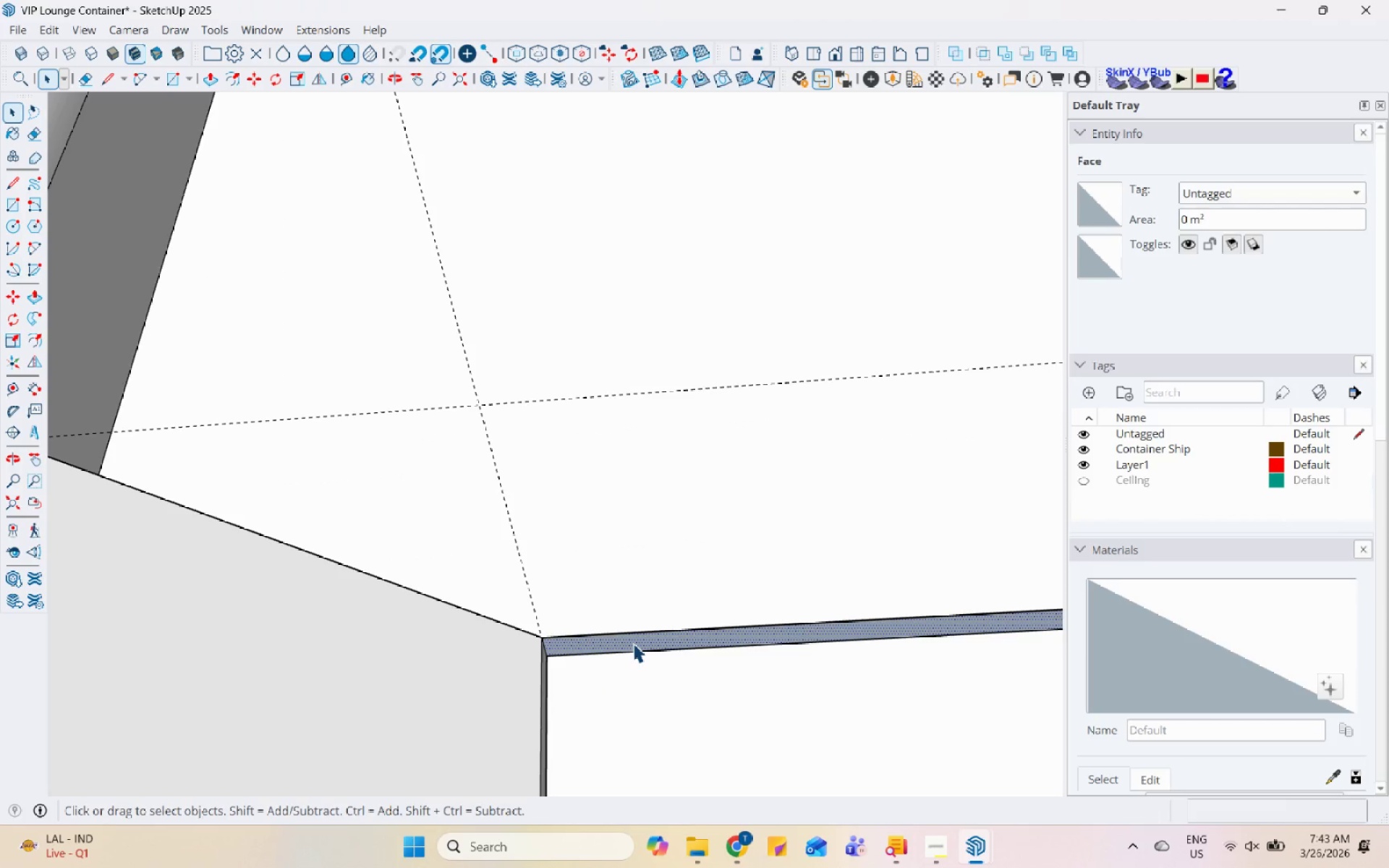 
scroll: coordinate [613, 662], scroll_direction: up, amount: 6.0
 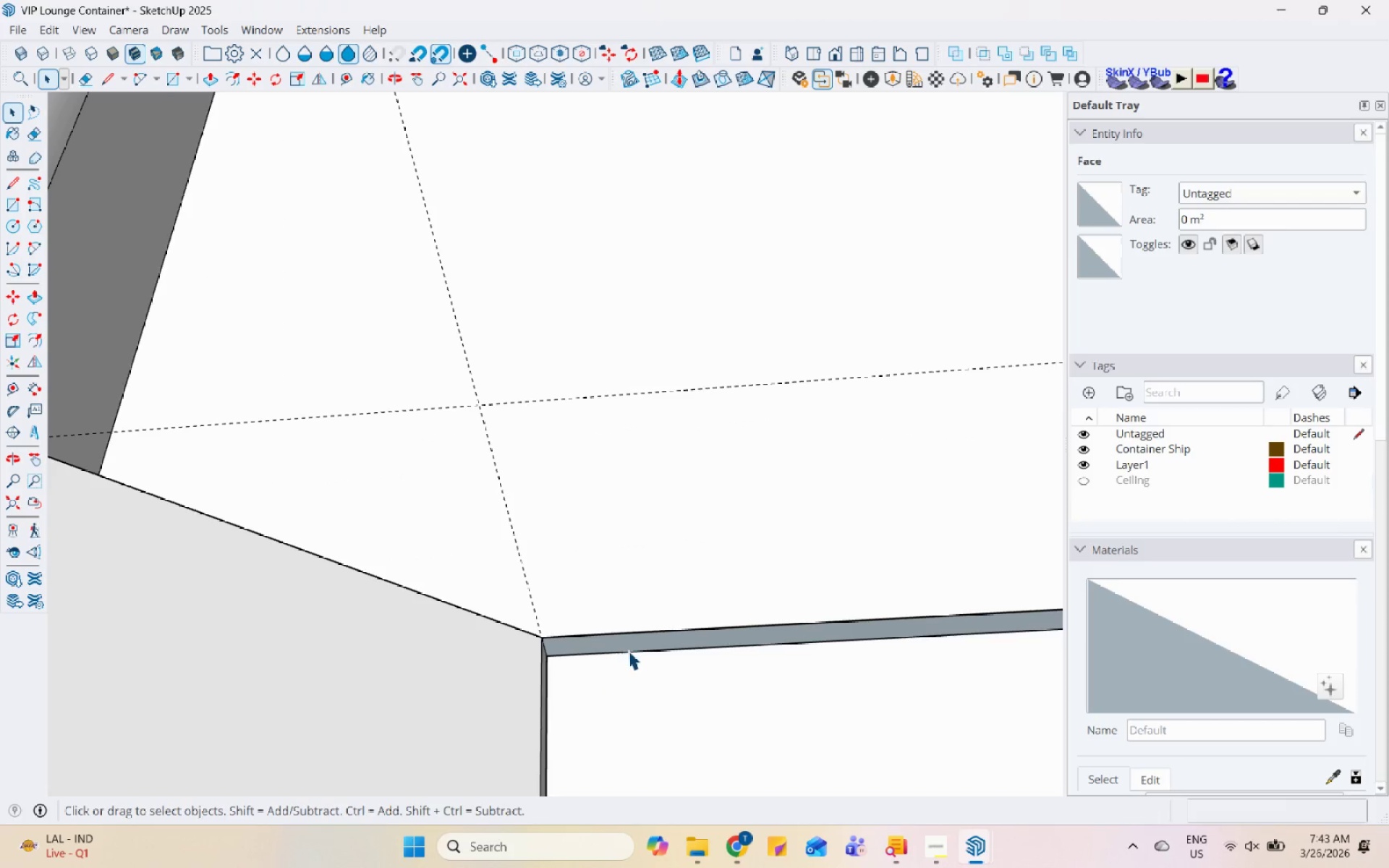 
key(P)
 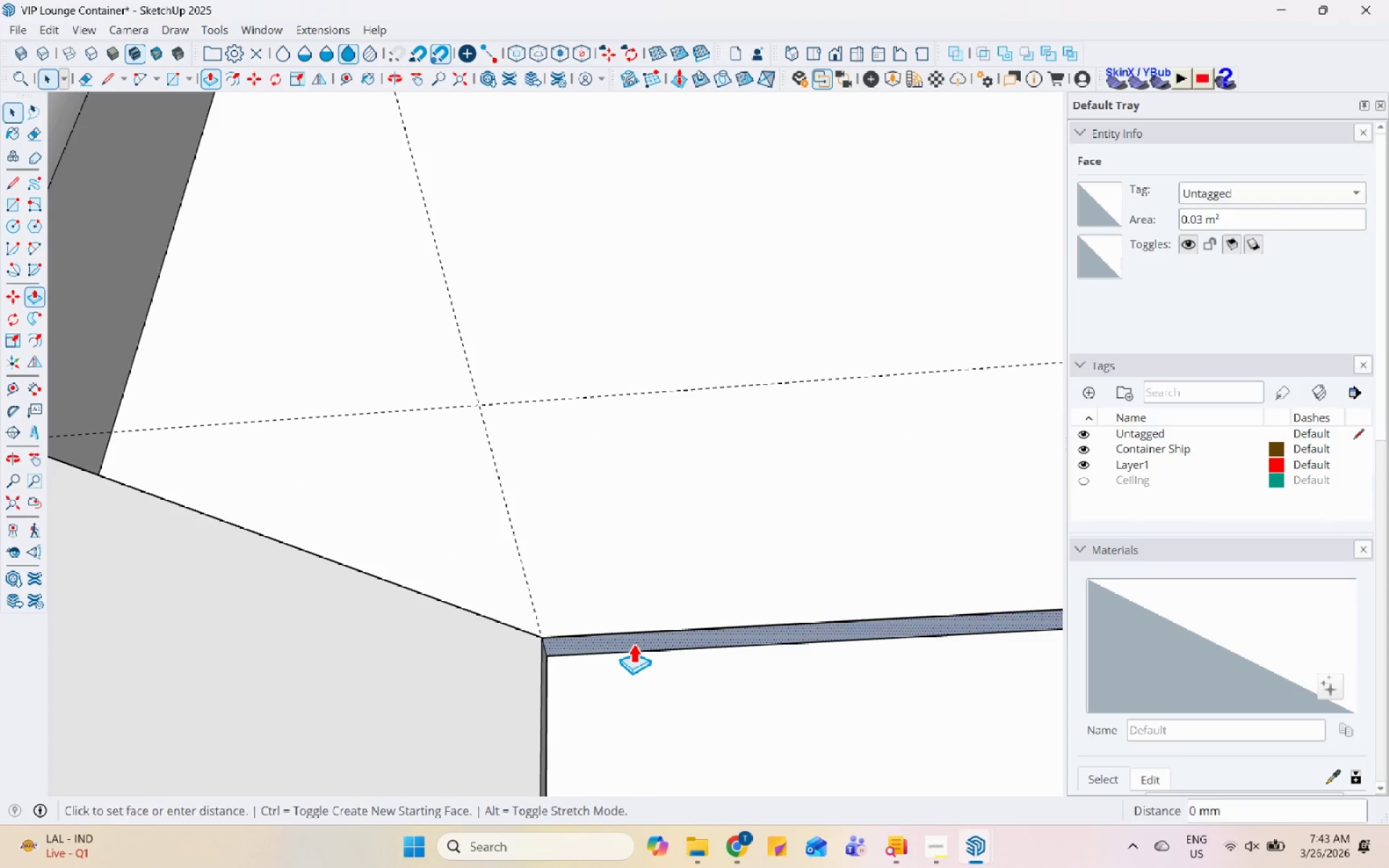 
double_click([633, 643])
 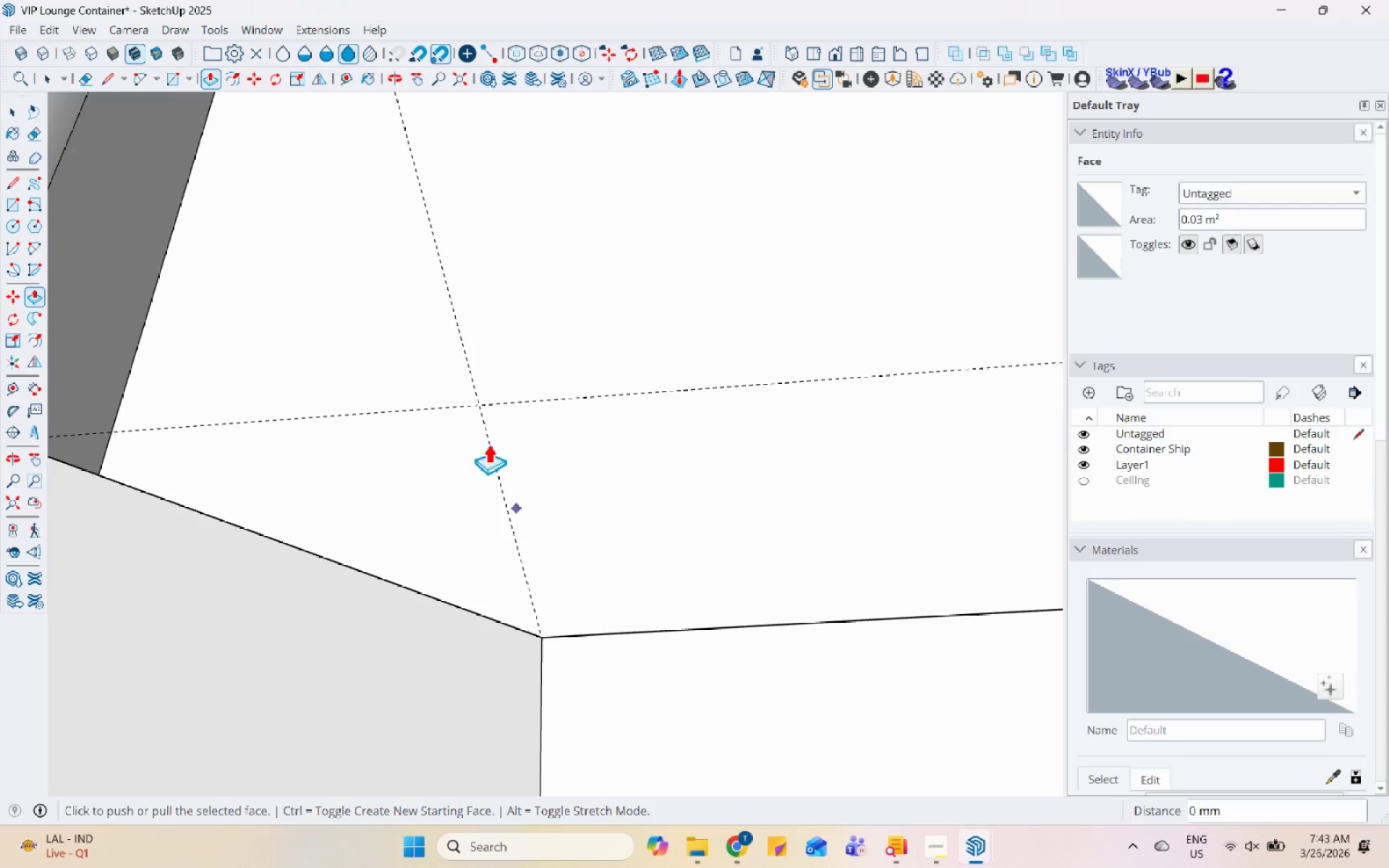 
scroll: coordinate [666, 372], scroll_direction: down, amount: 6.0
 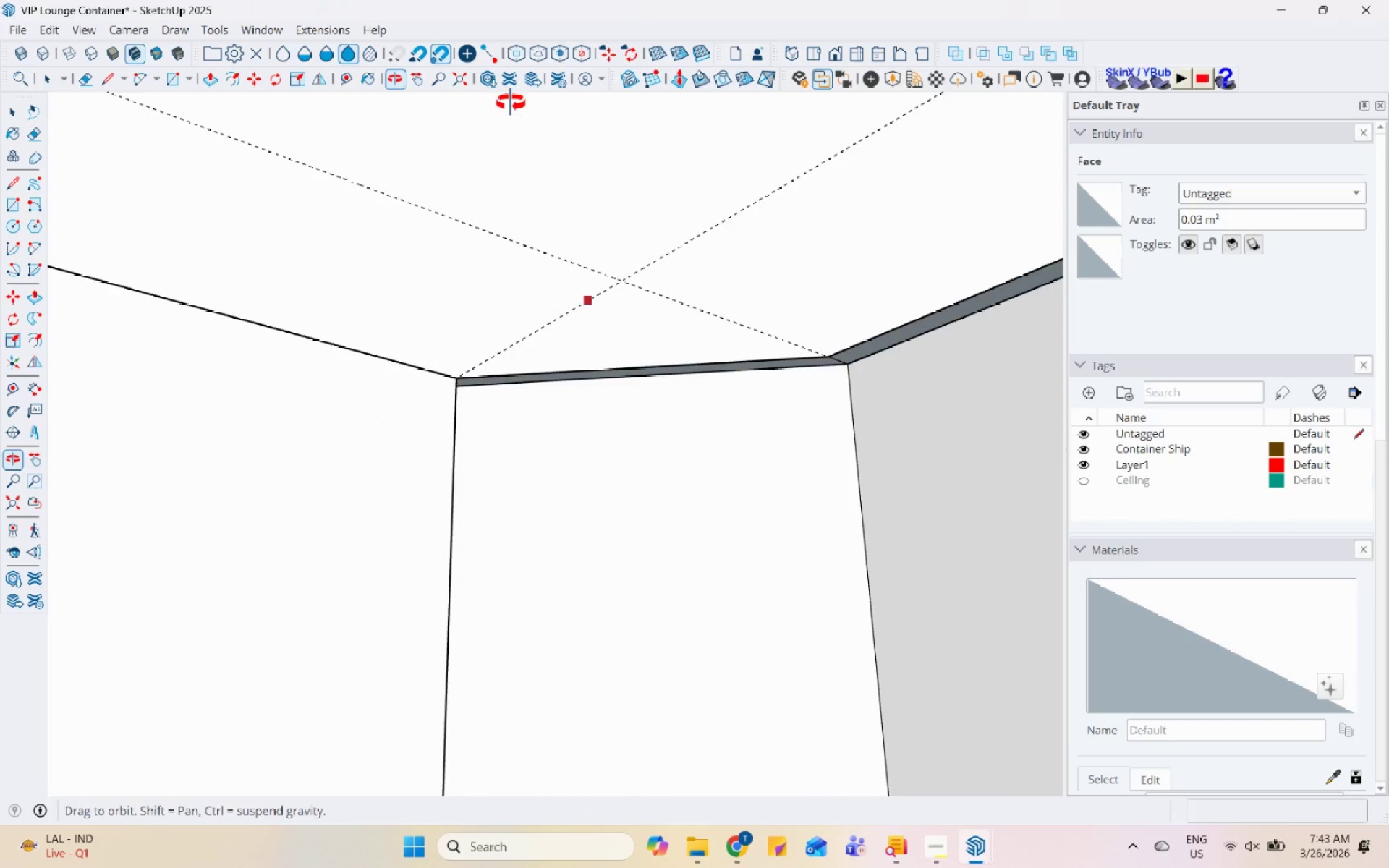 
key(Space)
 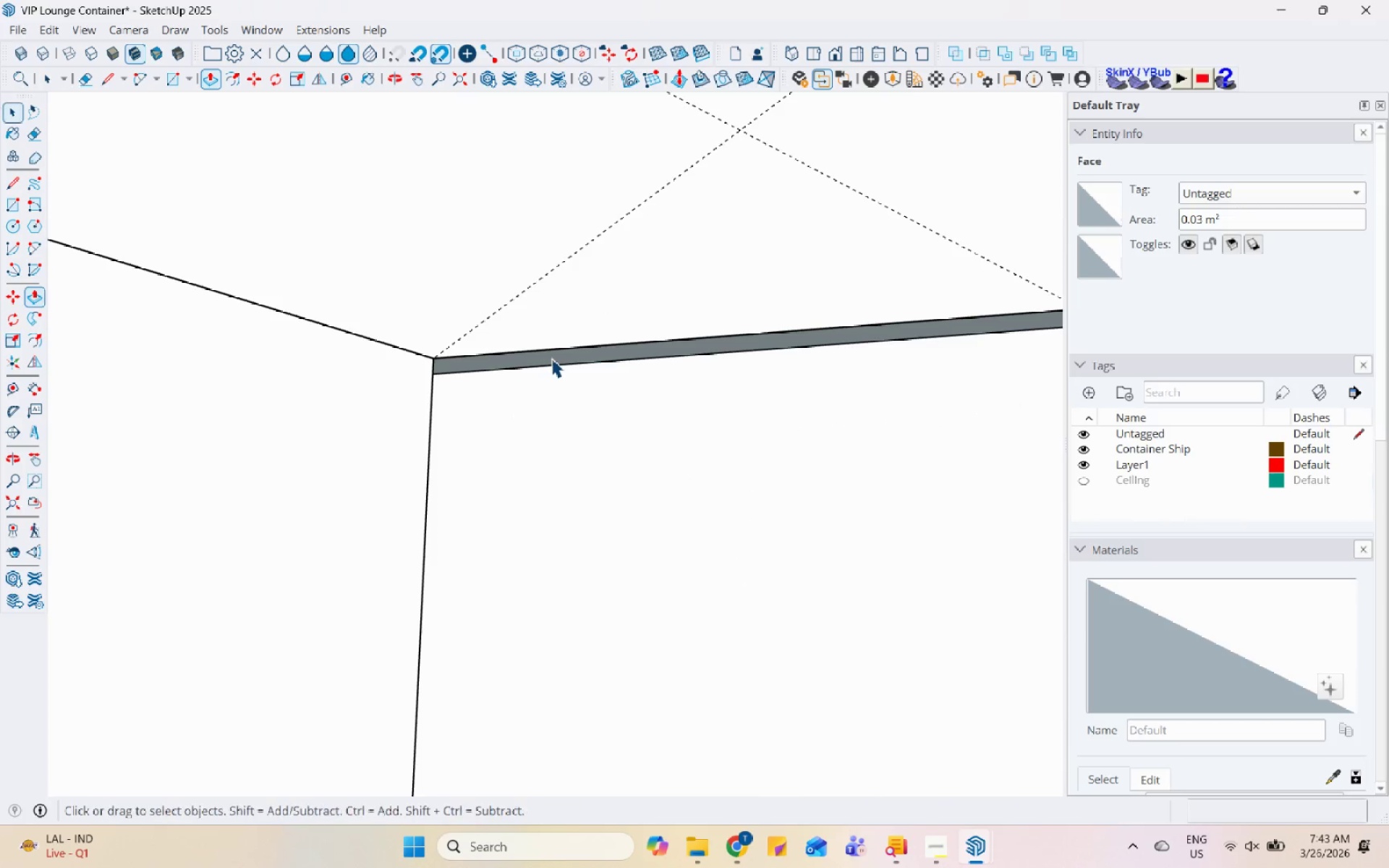 
scroll: coordinate [492, 411], scroll_direction: up, amount: 5.0
 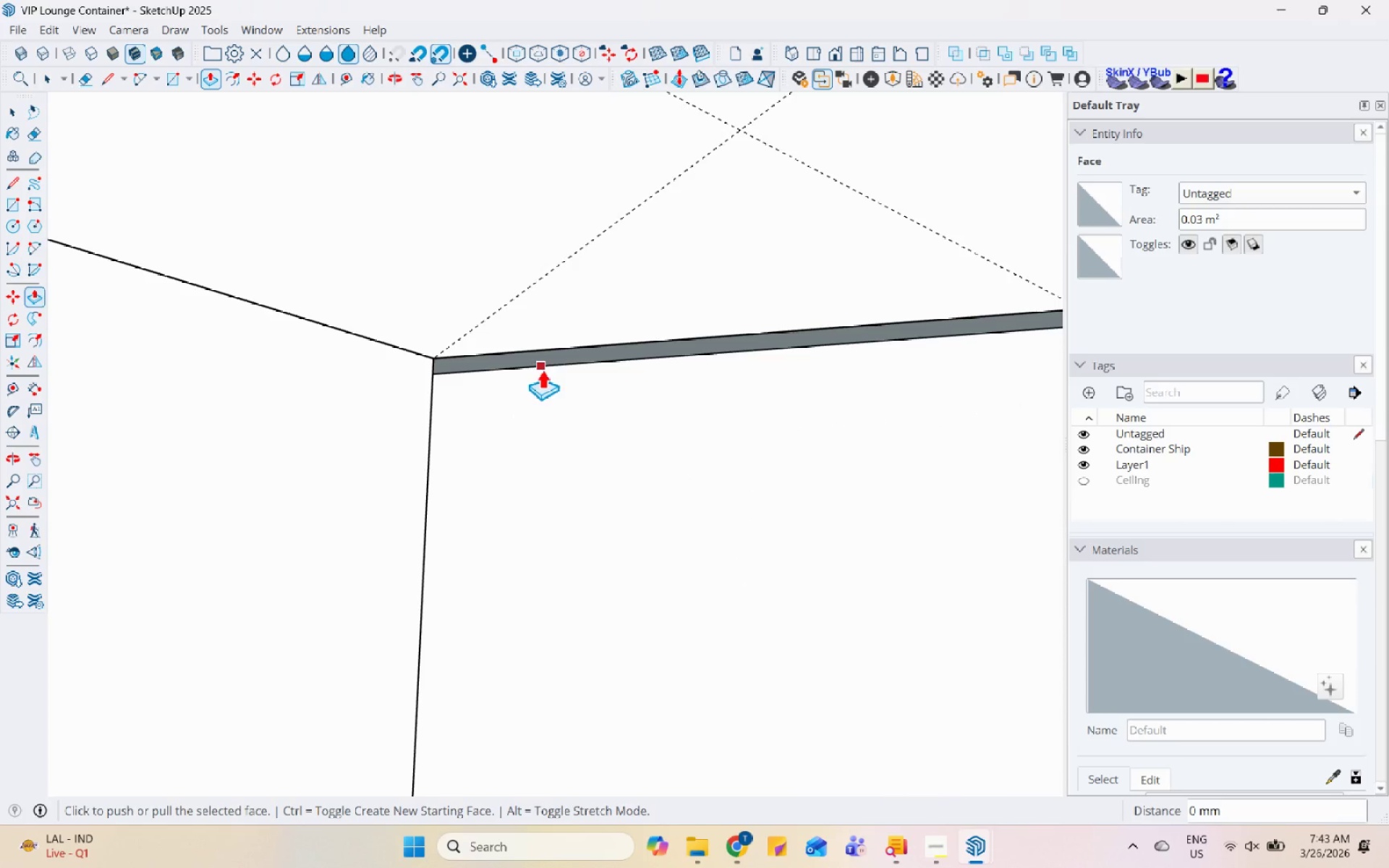 
left_click([551, 358])
 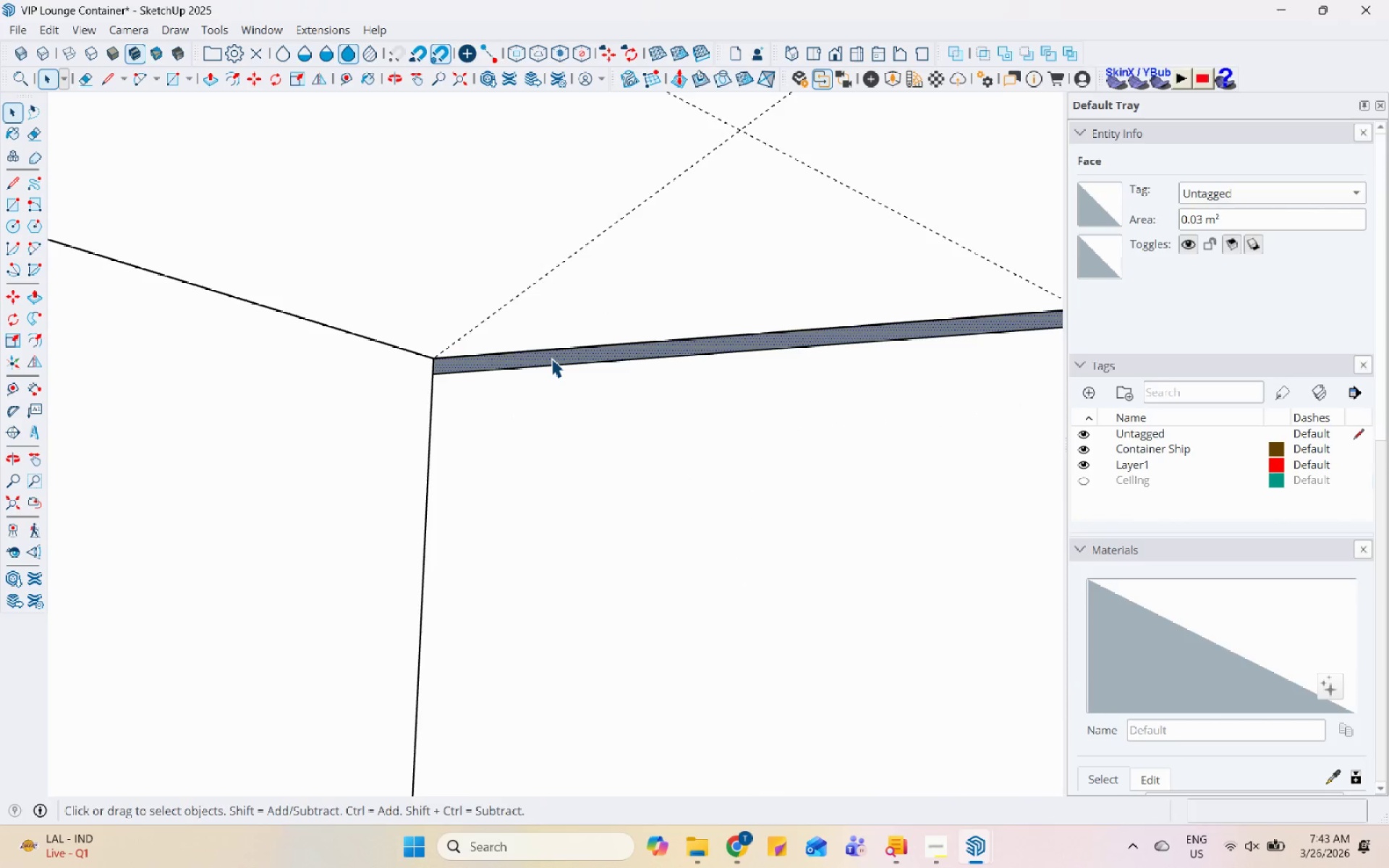 
key(P)
 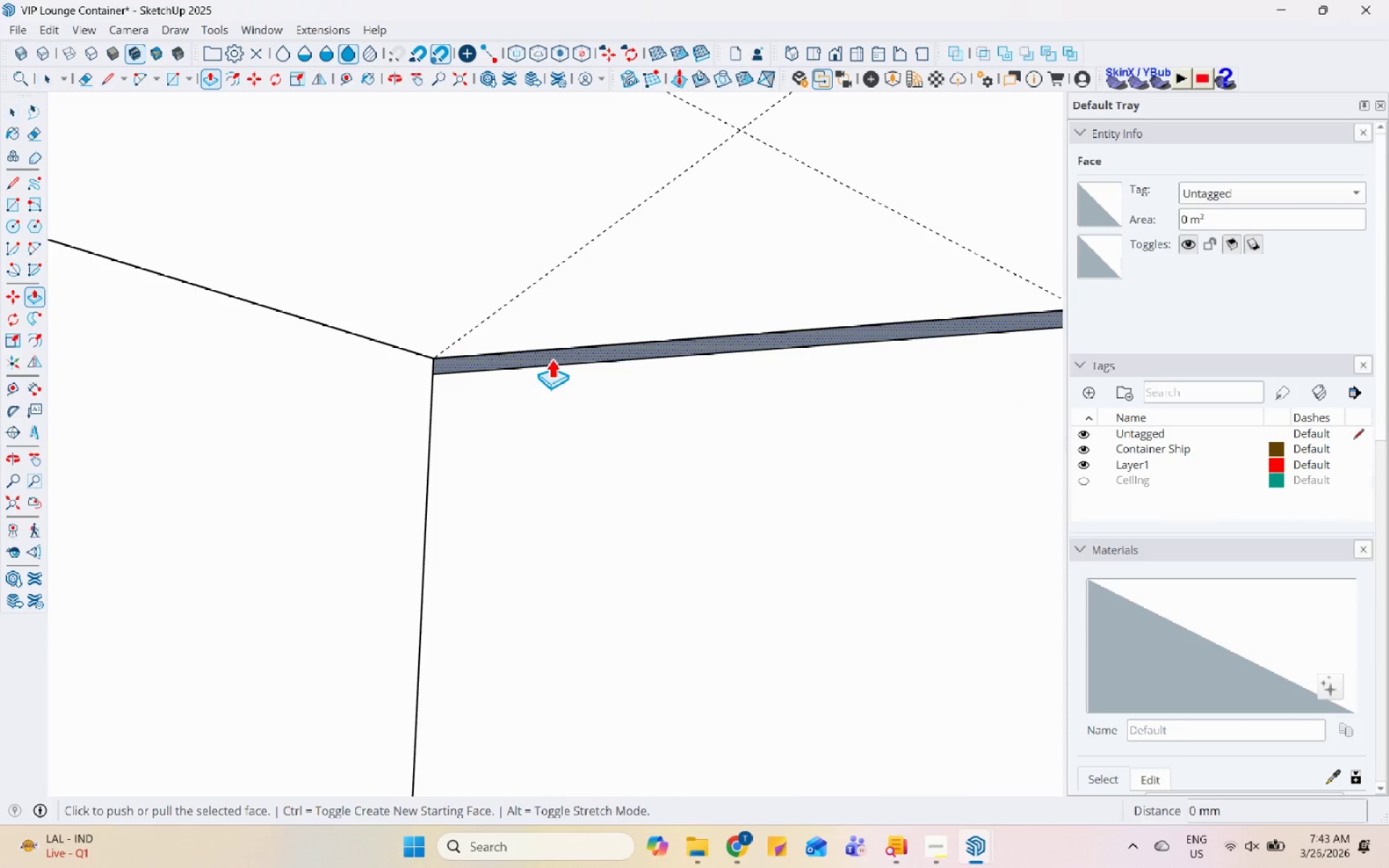 
double_click([551, 358])
 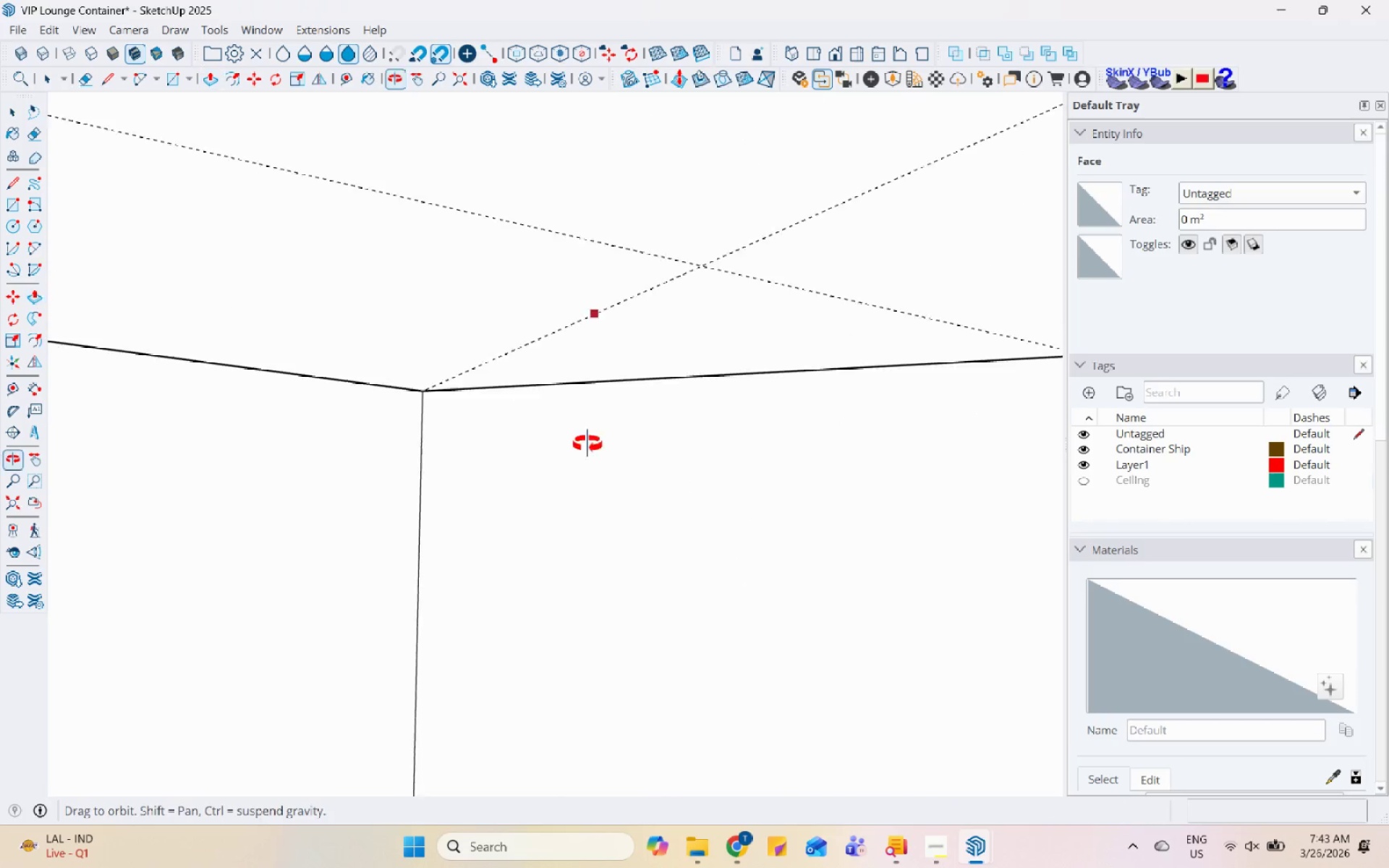 
scroll: coordinate [246, 470], scroll_direction: down, amount: 15.0
 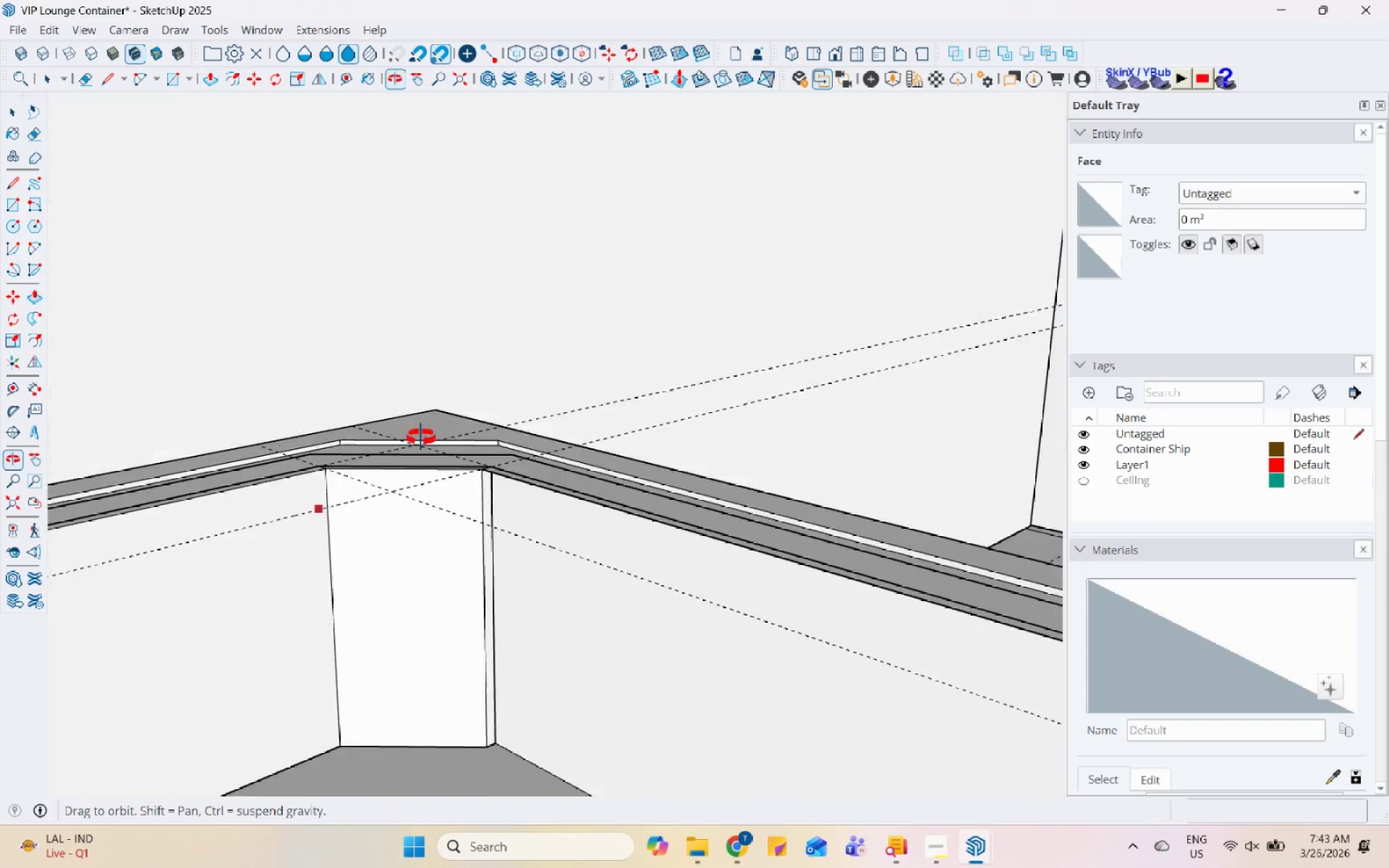 
scroll: coordinate [512, 466], scroll_direction: up, amount: 6.0
 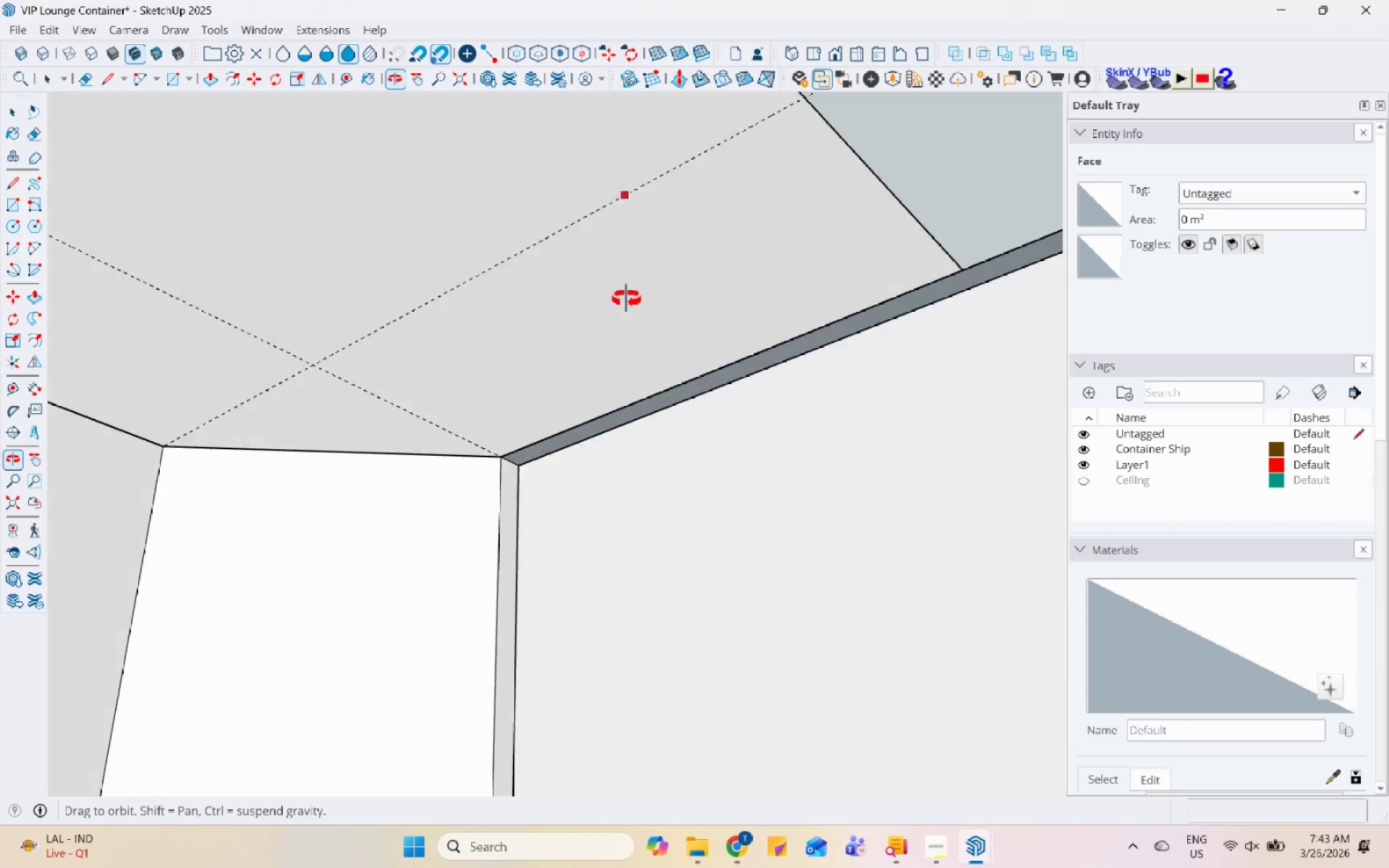 
key(Space)
 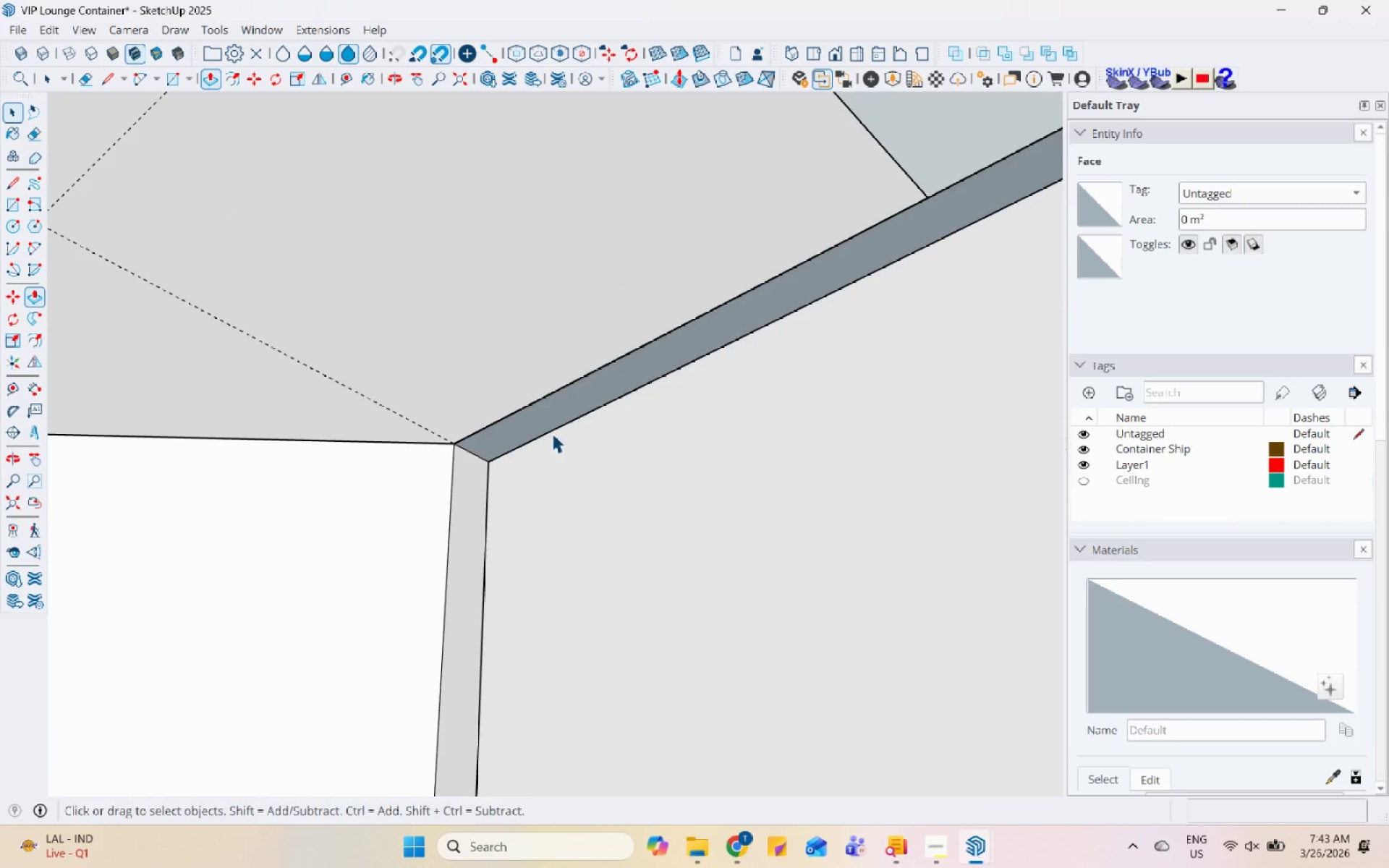 
left_click_drag(start_coordinate=[550, 426], to_coordinate=[551, 422])
 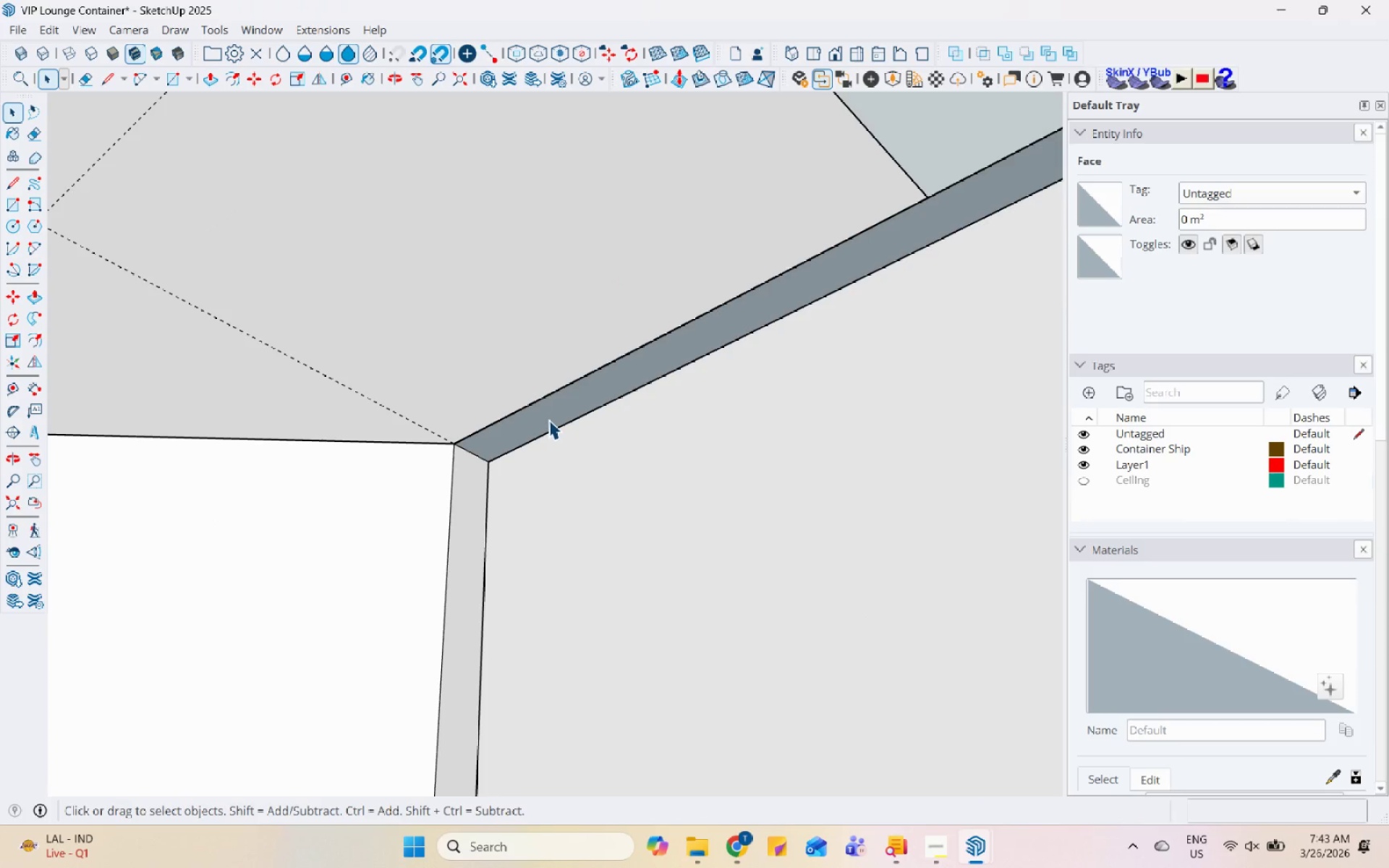 
scroll: coordinate [554, 469], scroll_direction: up, amount: 6.0
 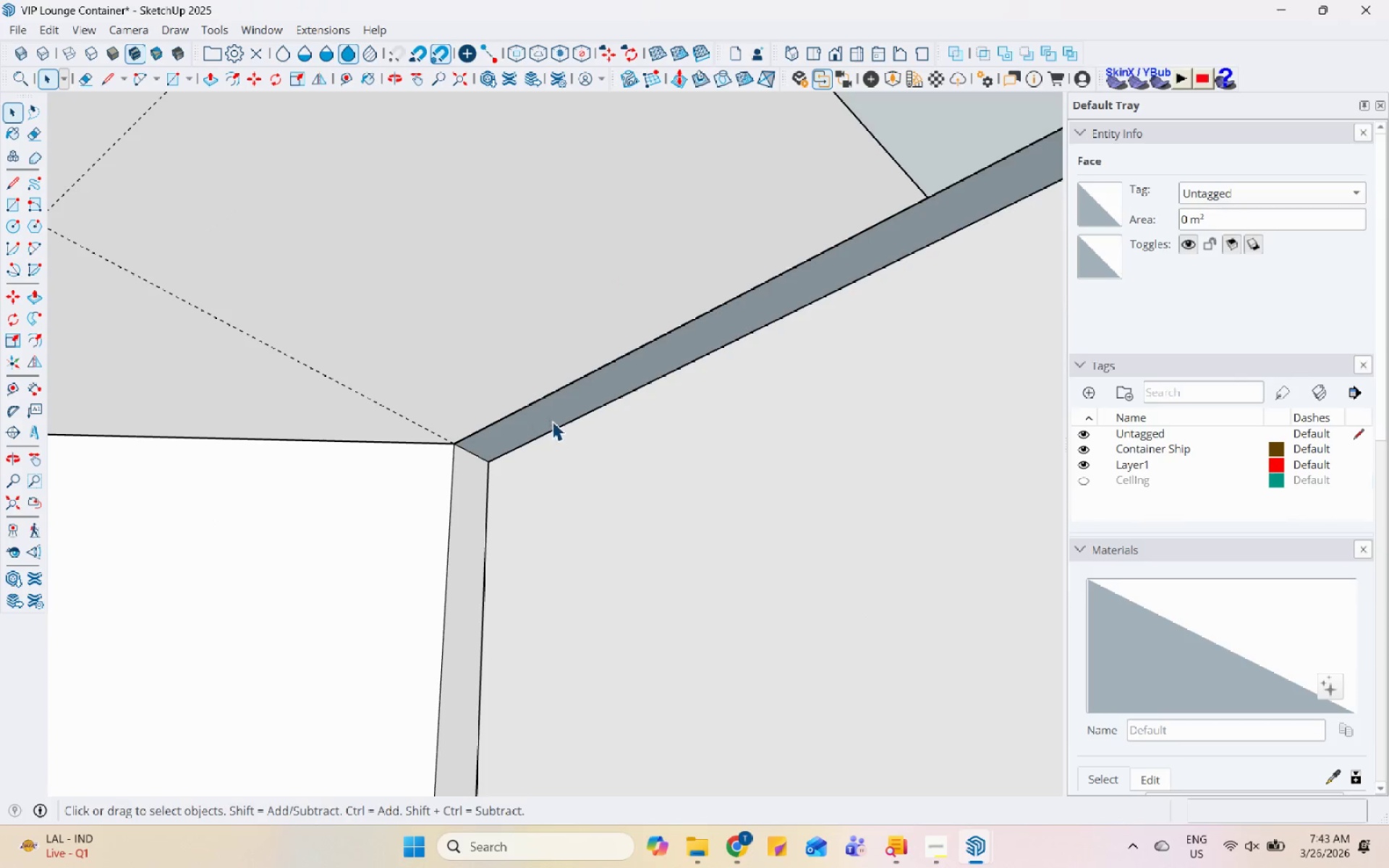 
left_click([546, 420])
 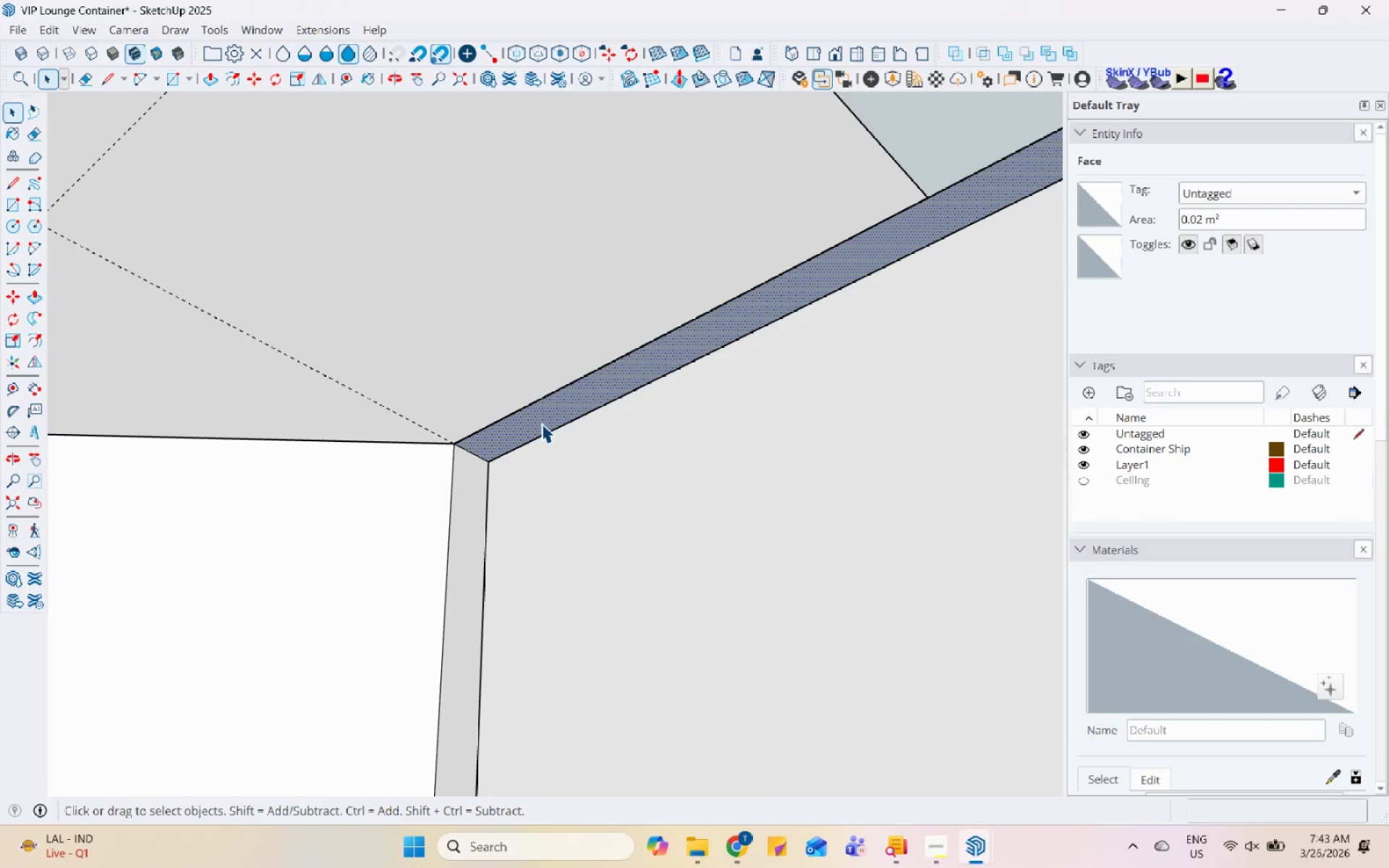 
key(P)
 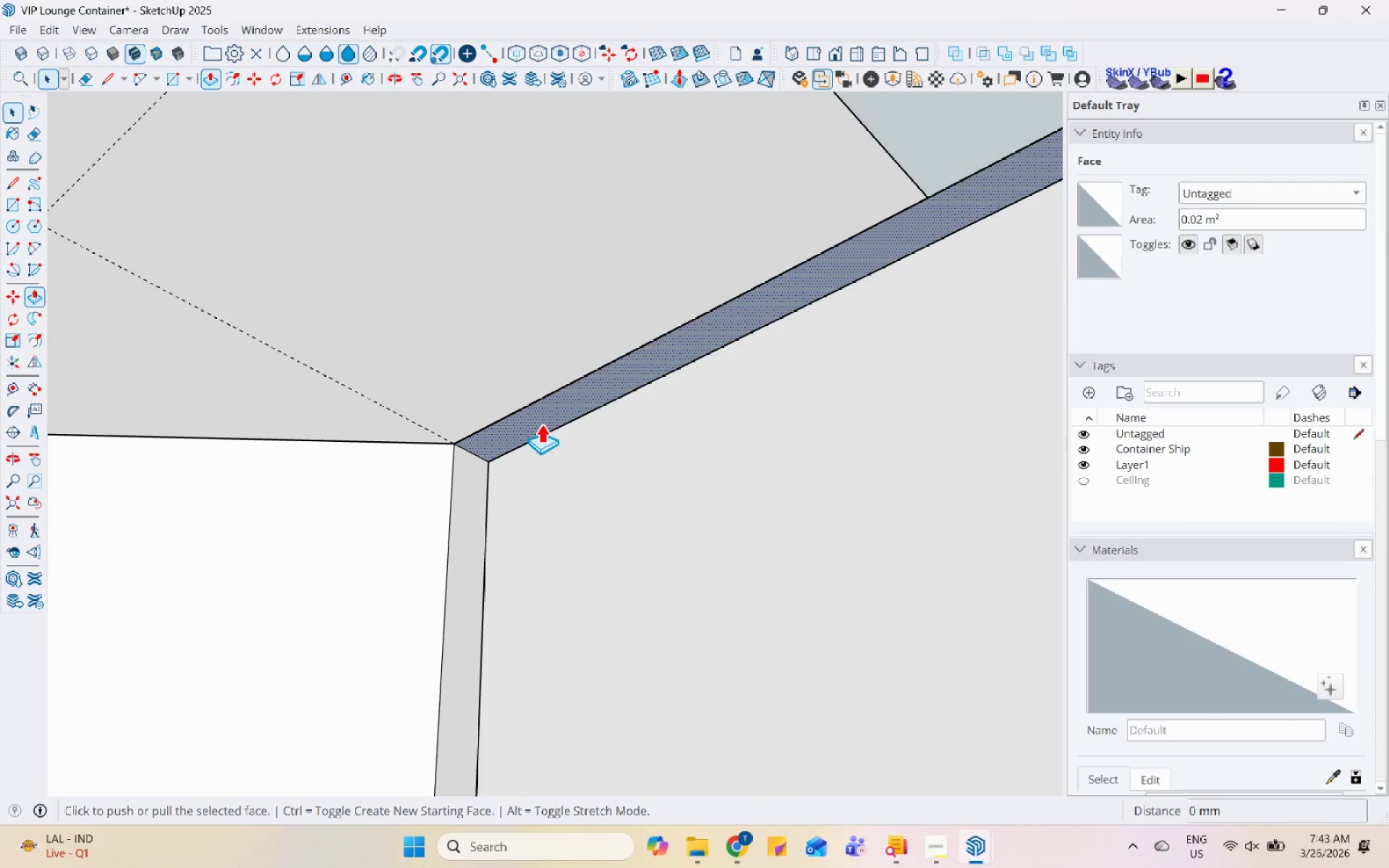 
left_click_drag(start_coordinate=[540, 423], to_coordinate=[536, 425])
 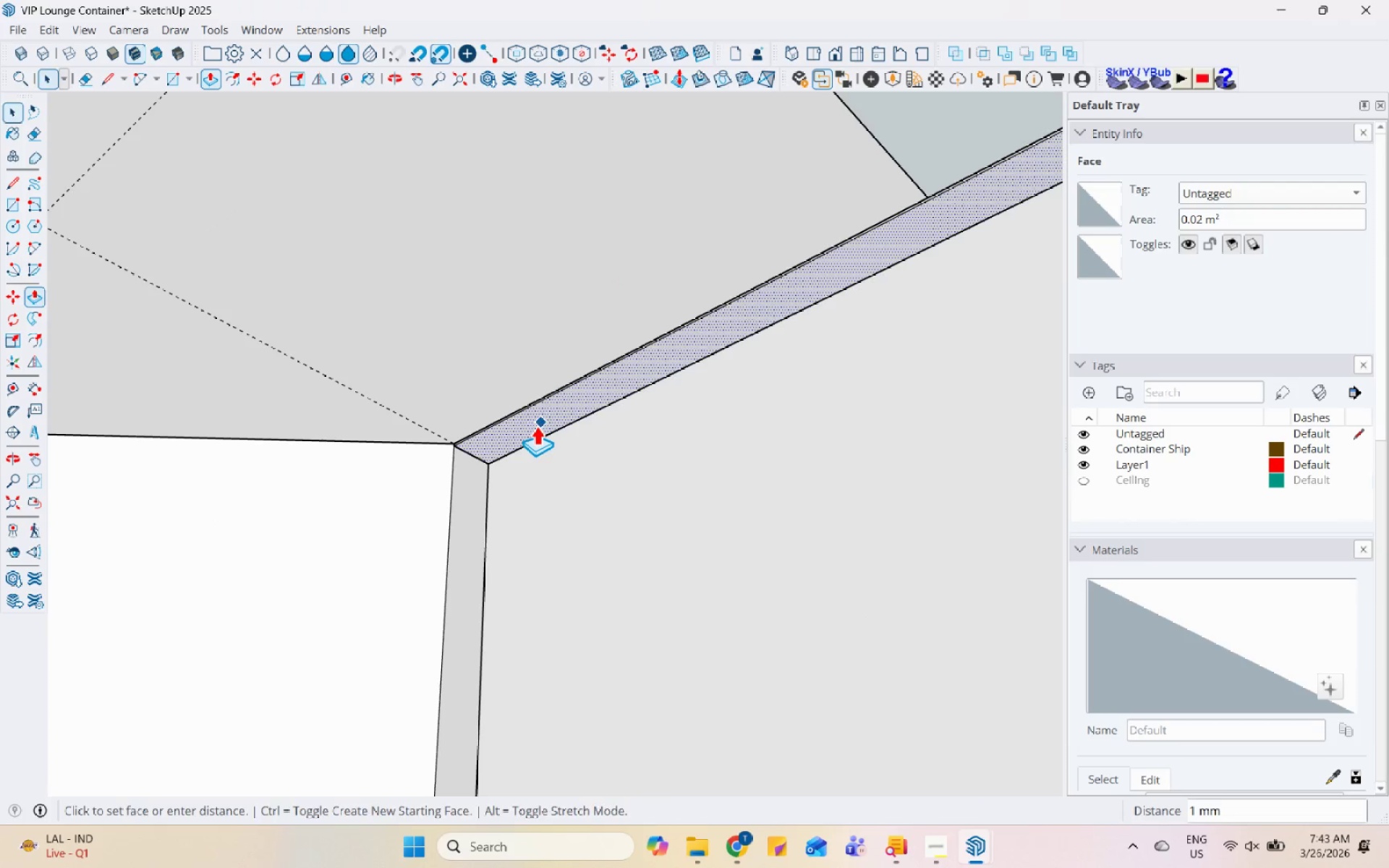 
double_click([536, 425])
 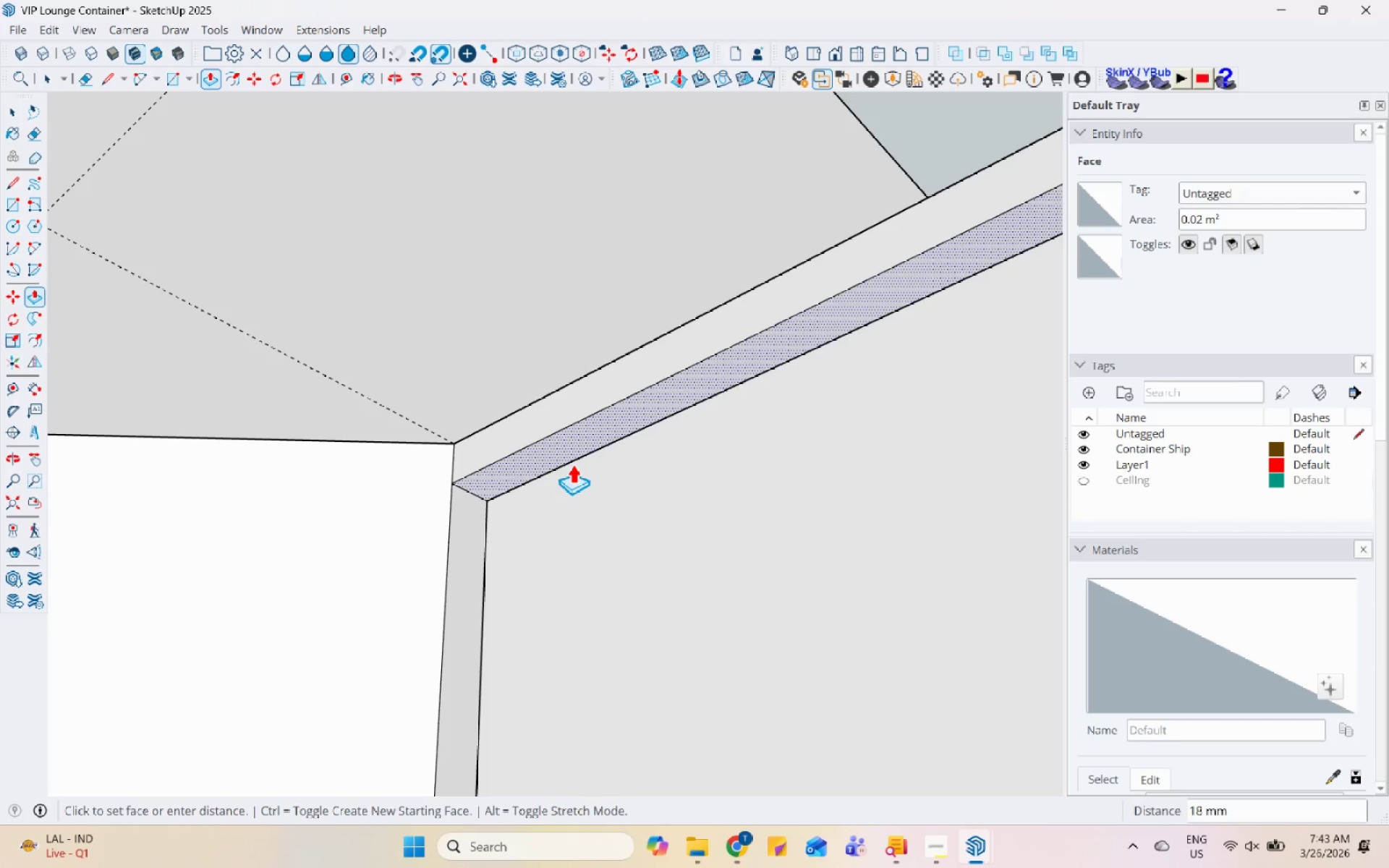 
key(Control+ControlLeft)
 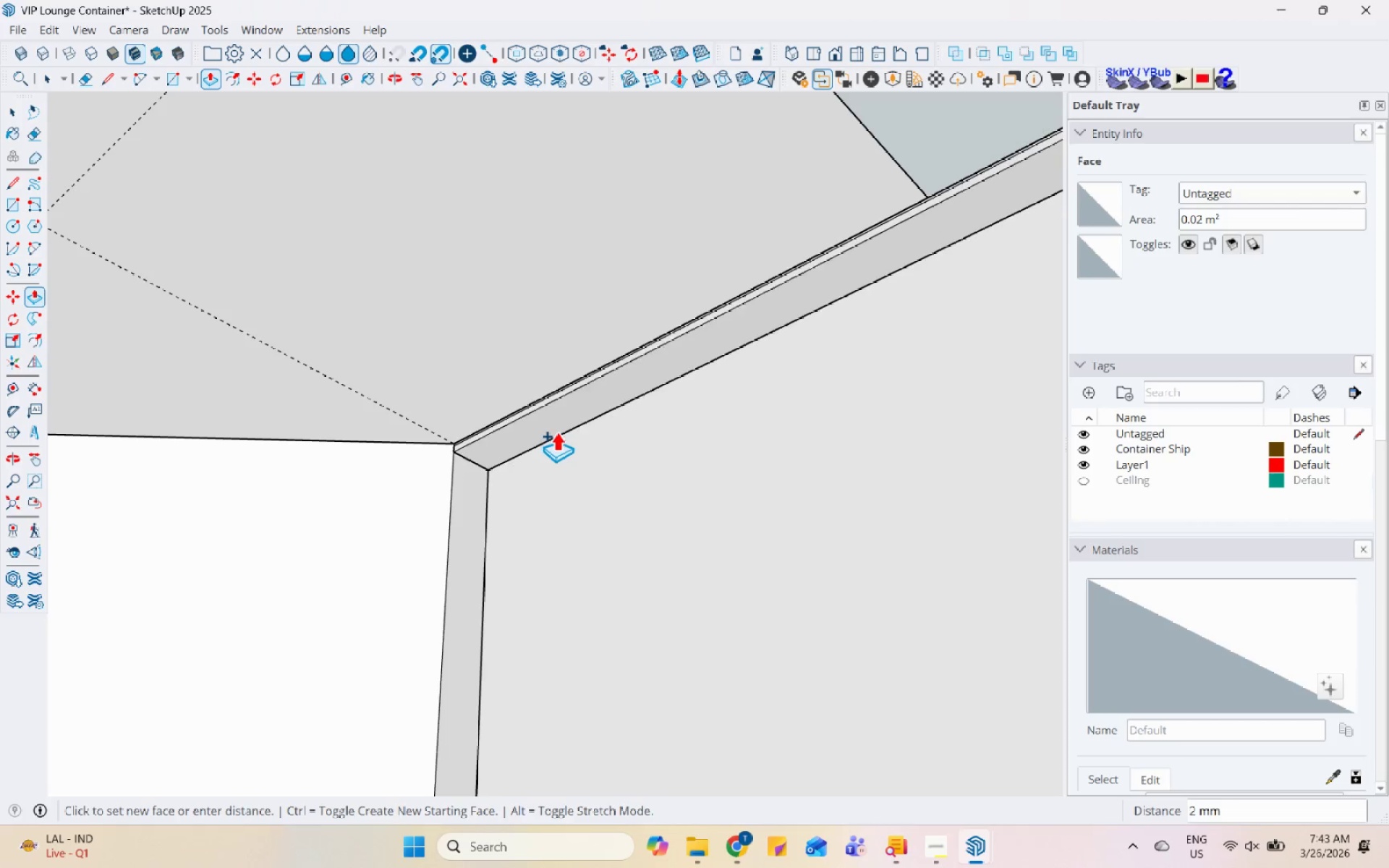 
key(Space)
 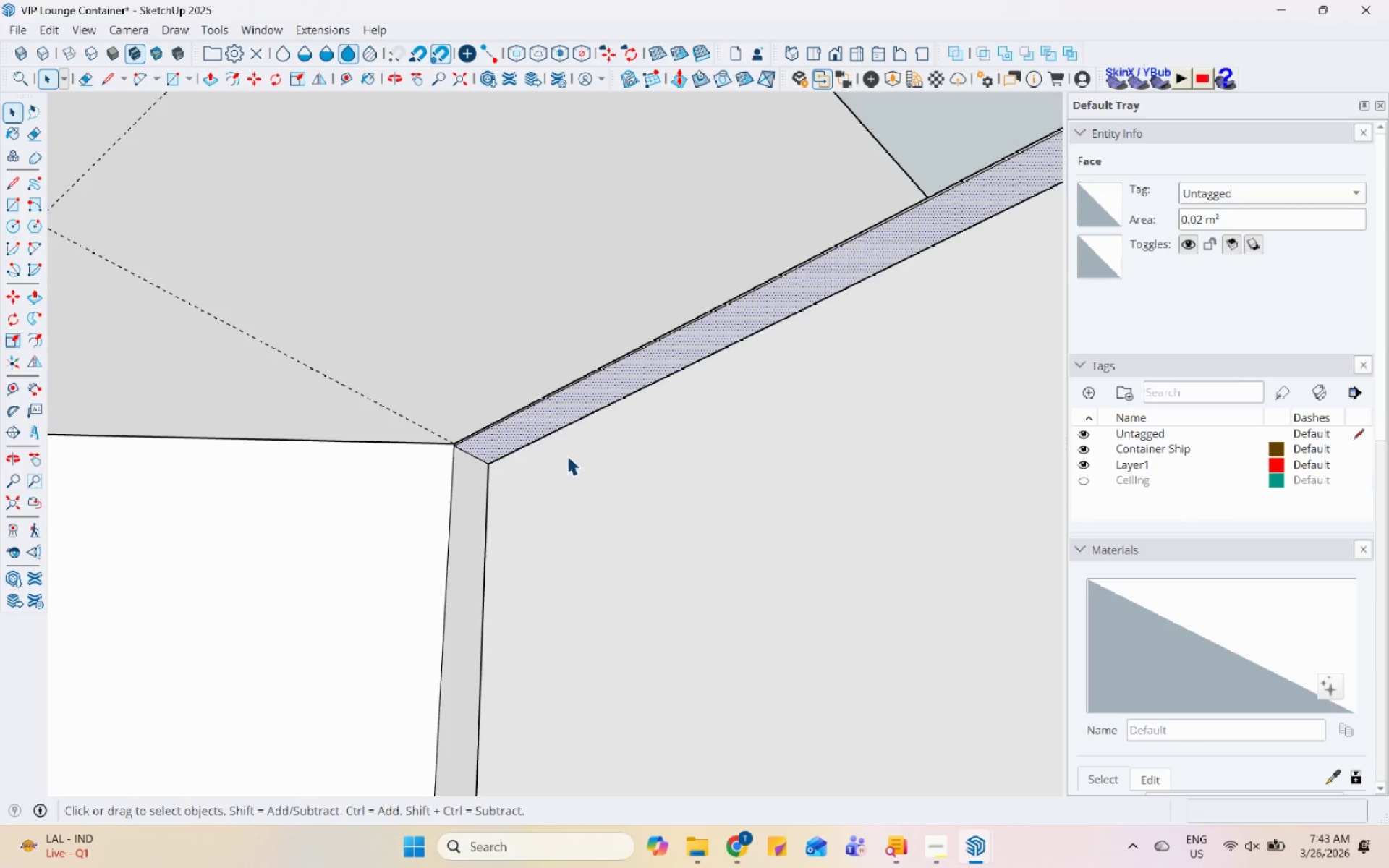 
key(Control+Z)
 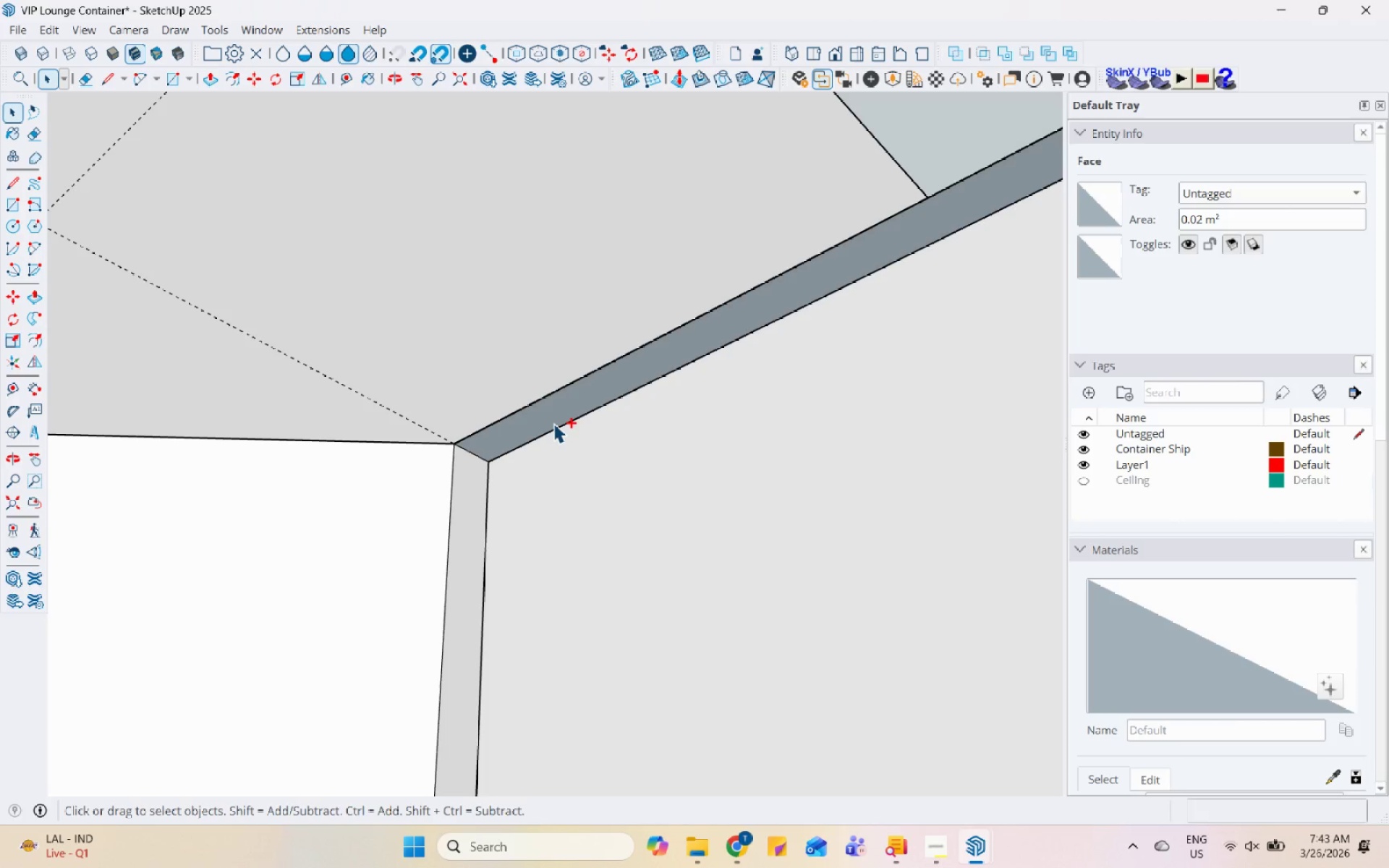 
left_click([553, 423])
 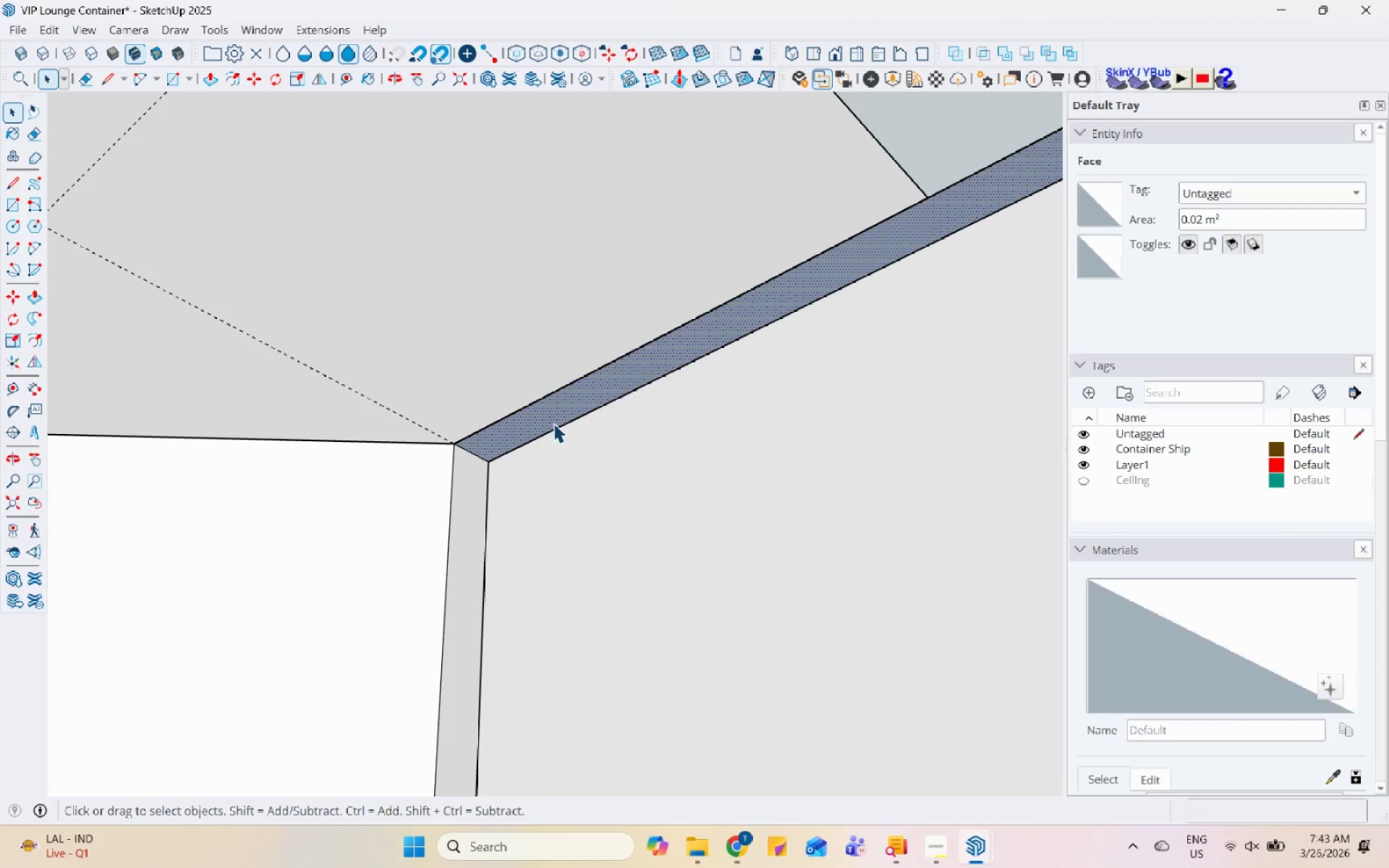 
key(P)
 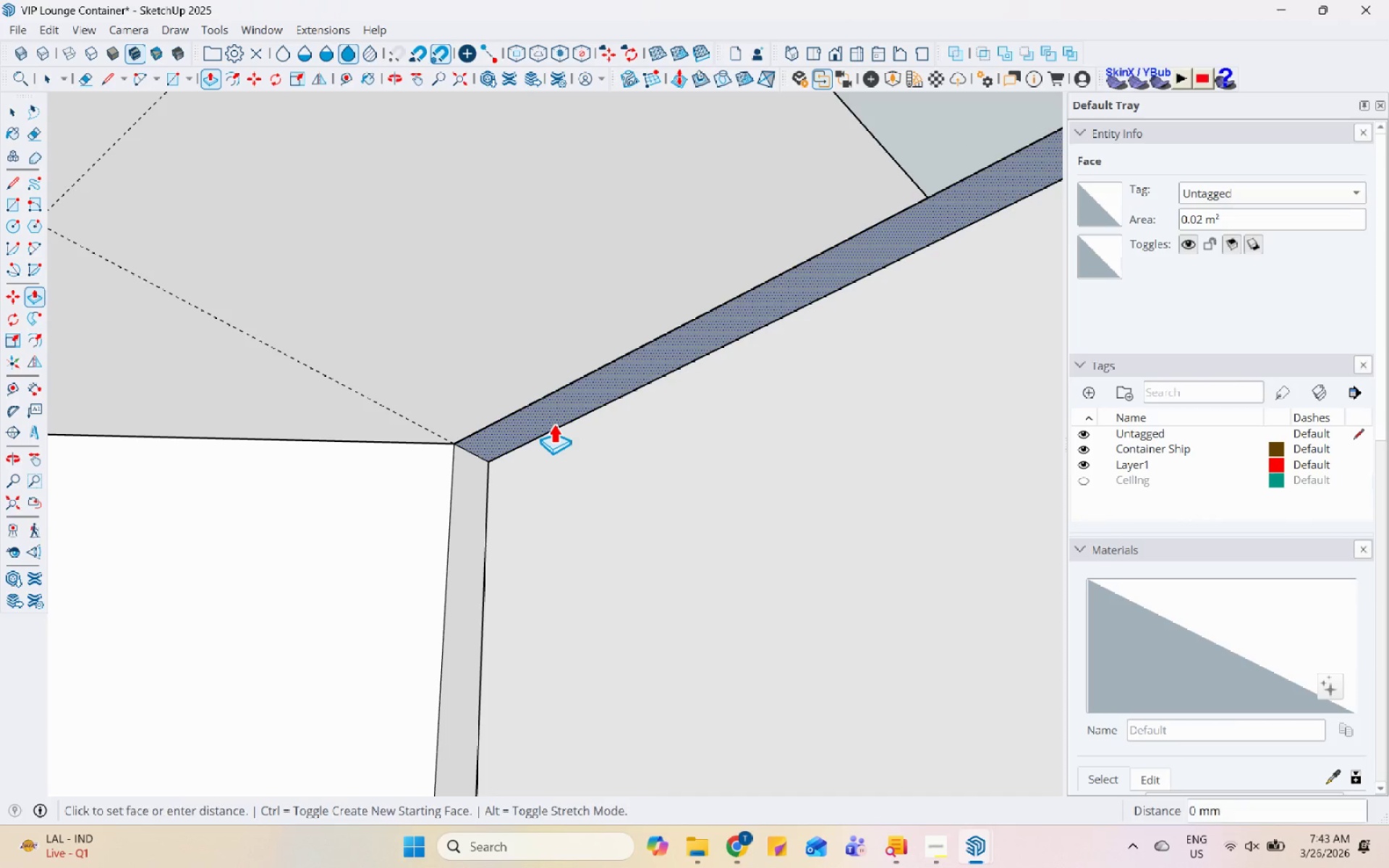 
double_click([553, 423])
 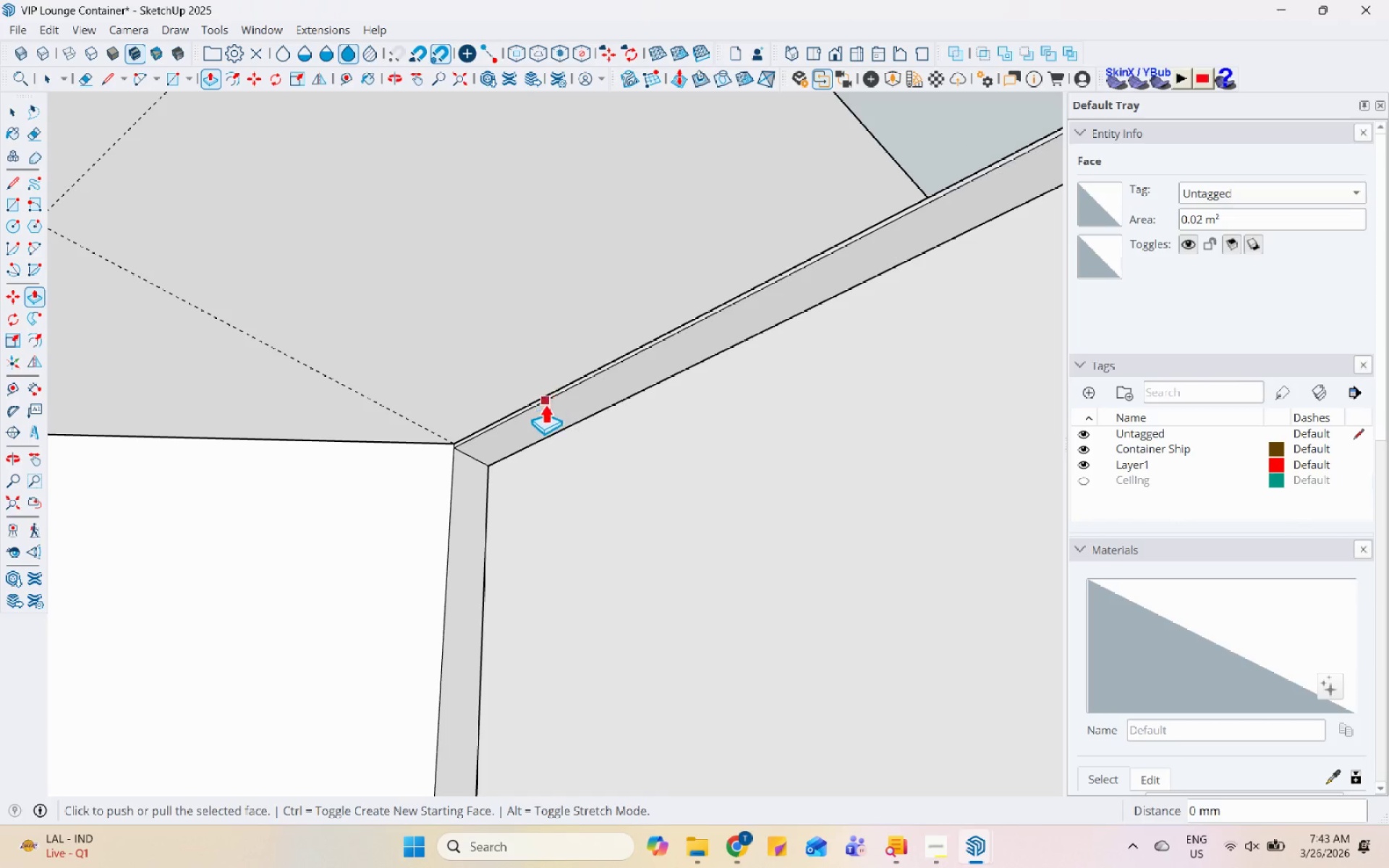 
key(Control+Z)
 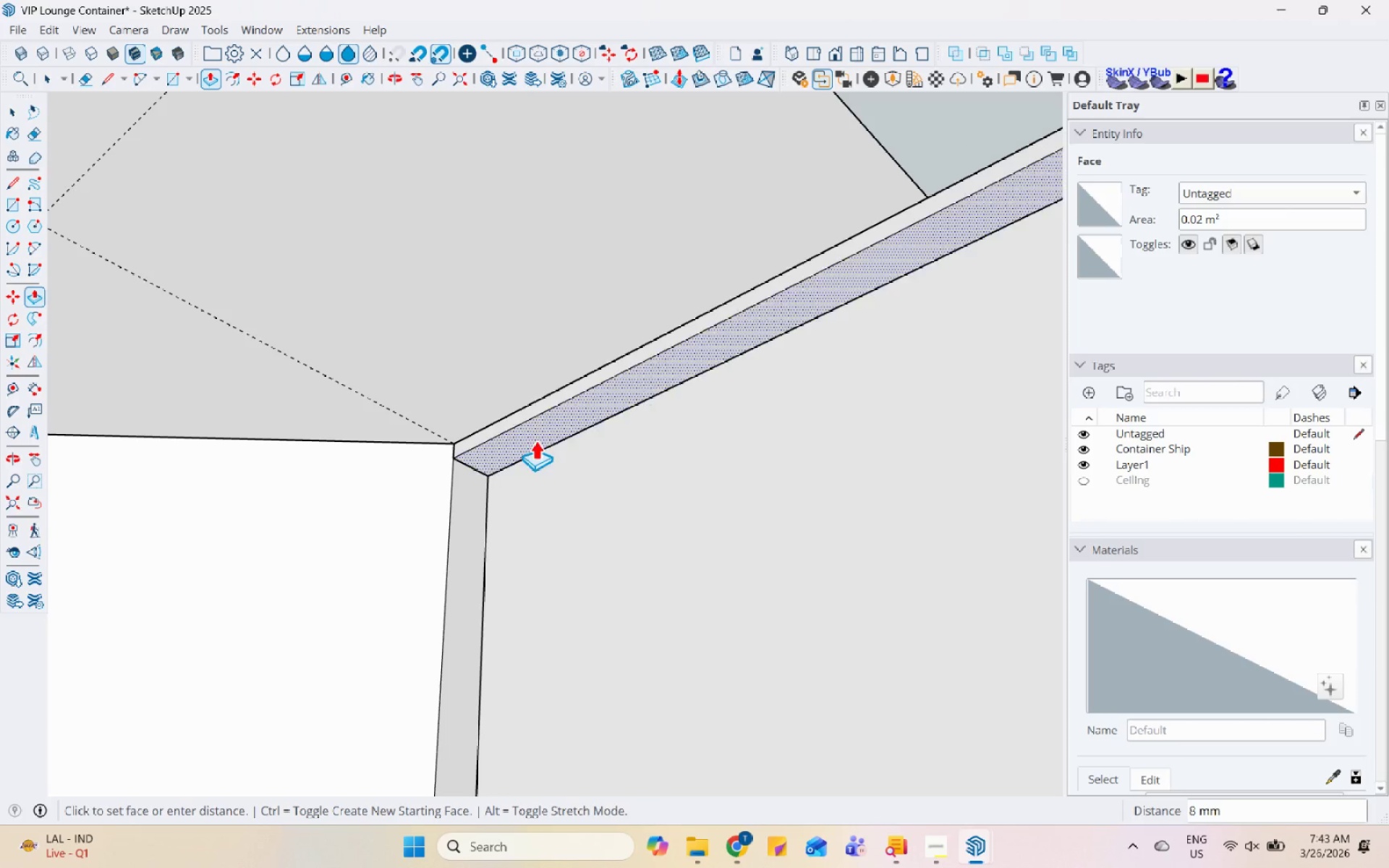 
scroll: coordinate [579, 315], scroll_direction: down, amount: 19.0
 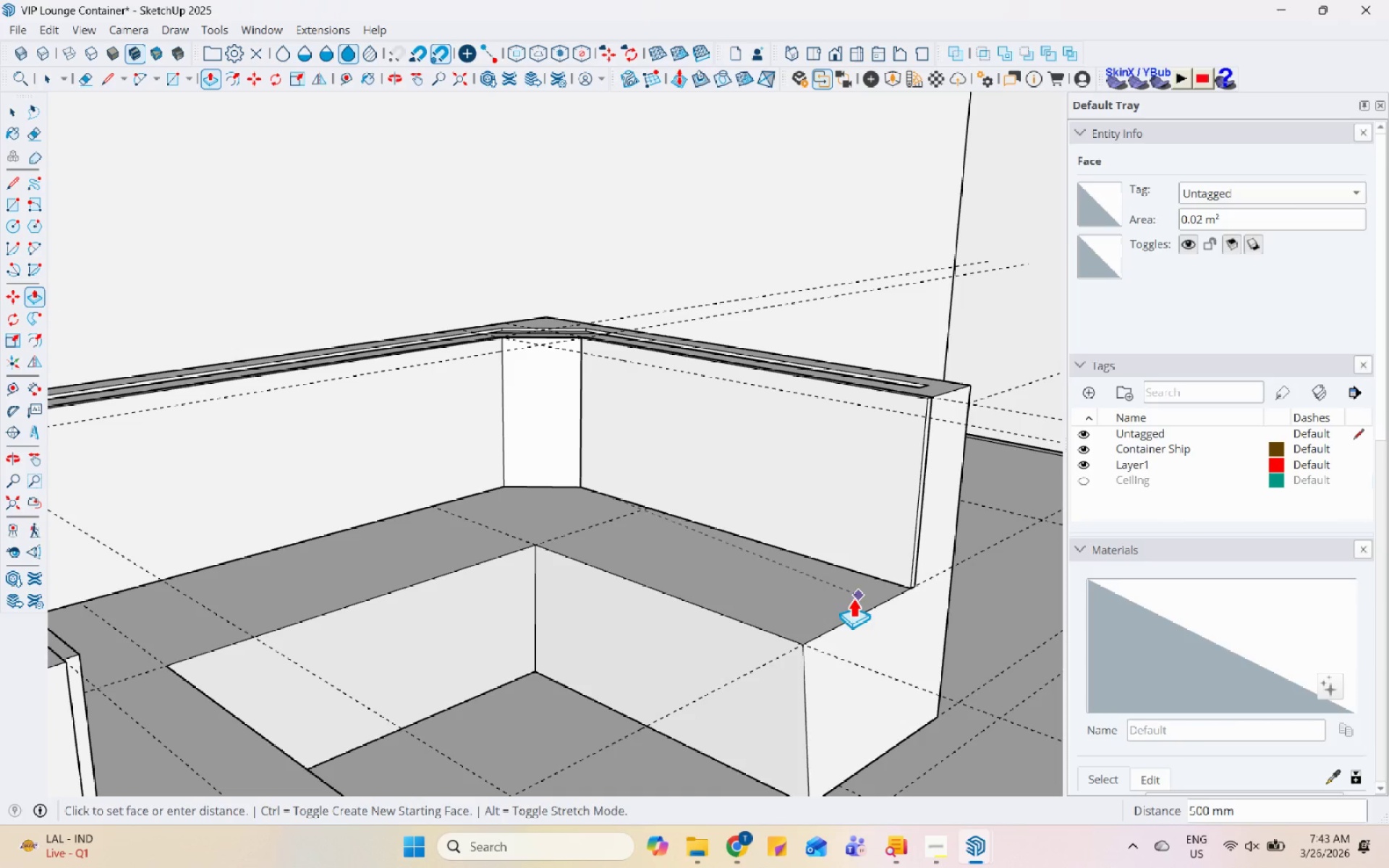 
left_click([856, 622])
 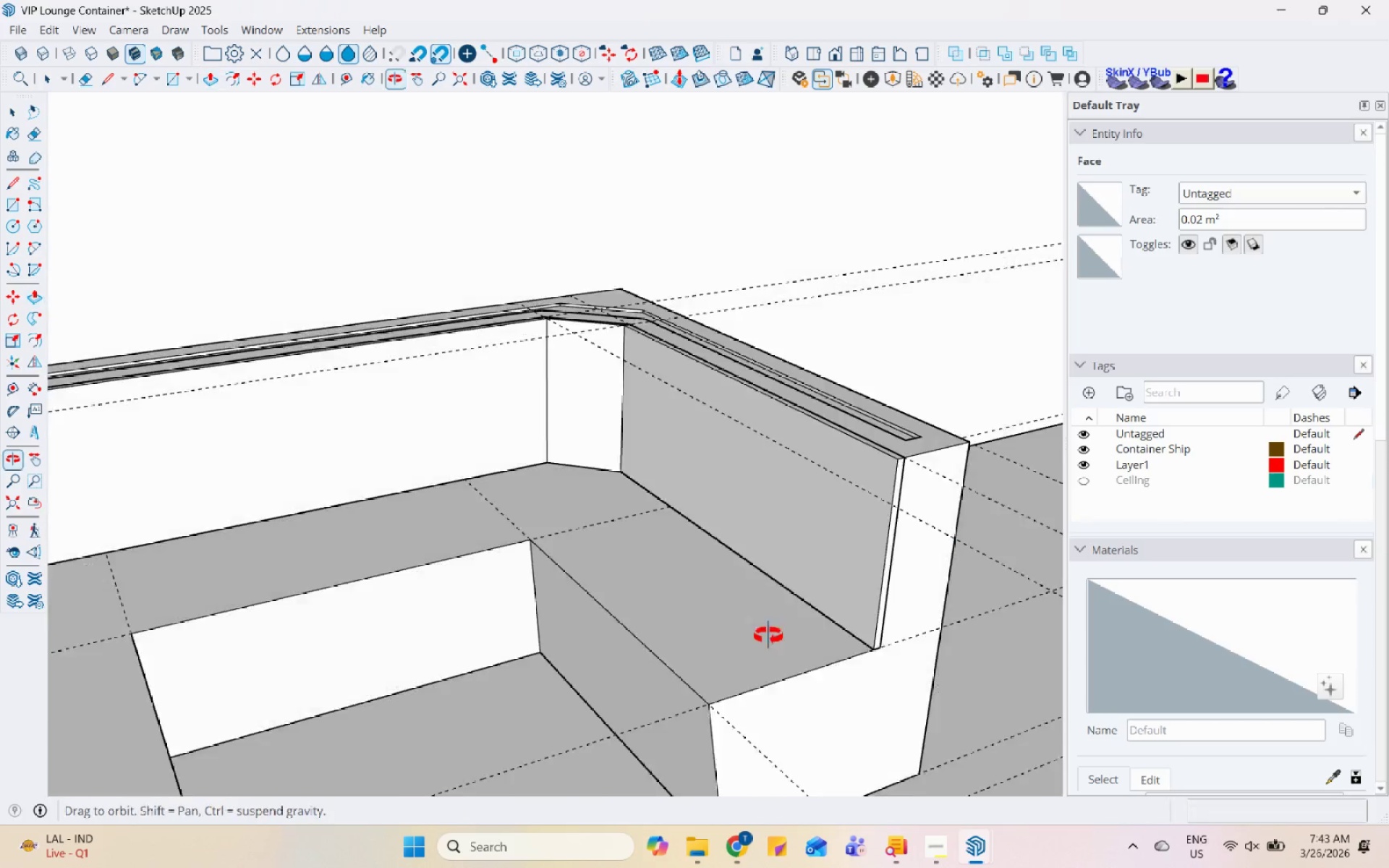 
scroll: coordinate [845, 453], scroll_direction: up, amount: 6.0
 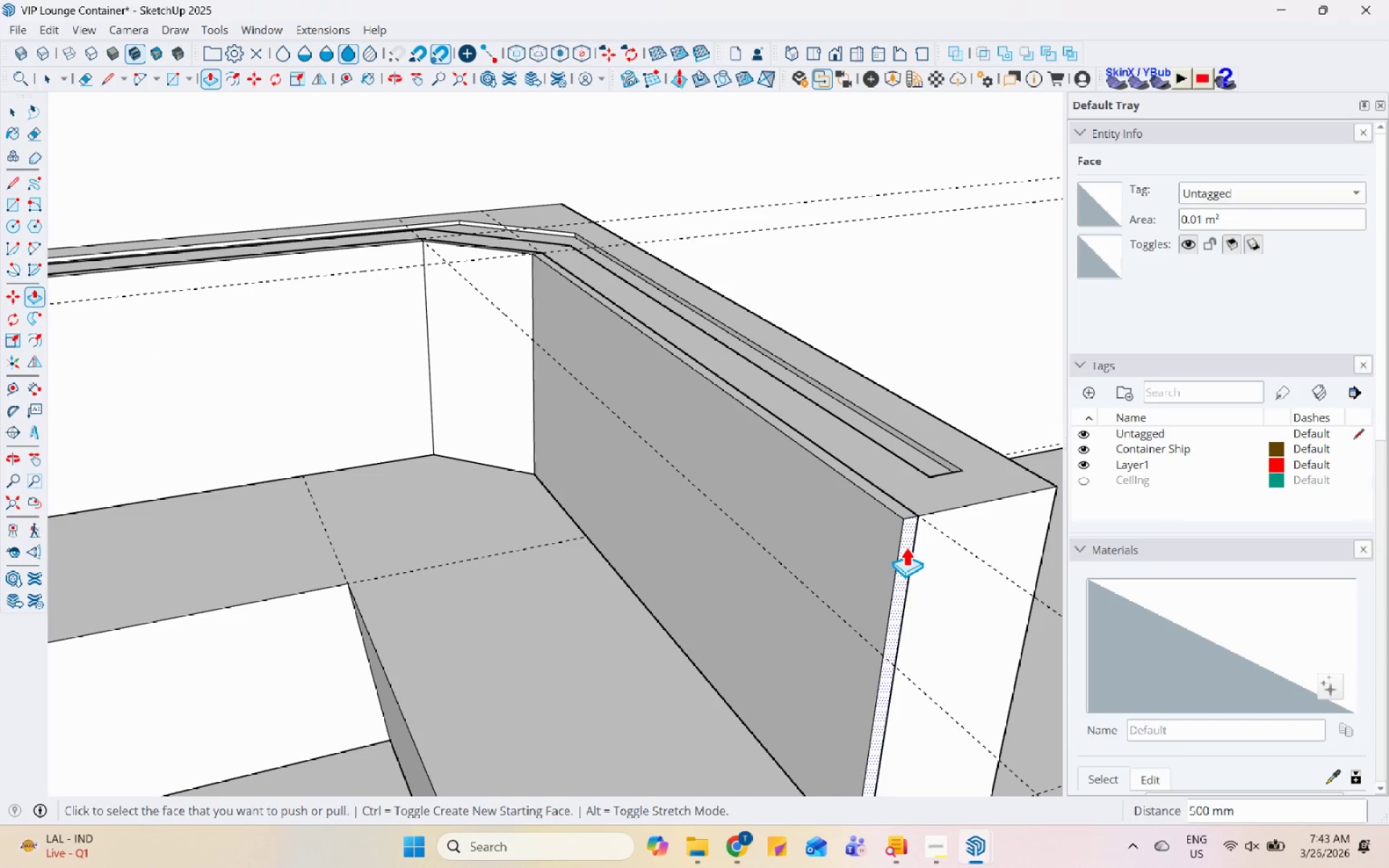 
left_click([906, 546])
 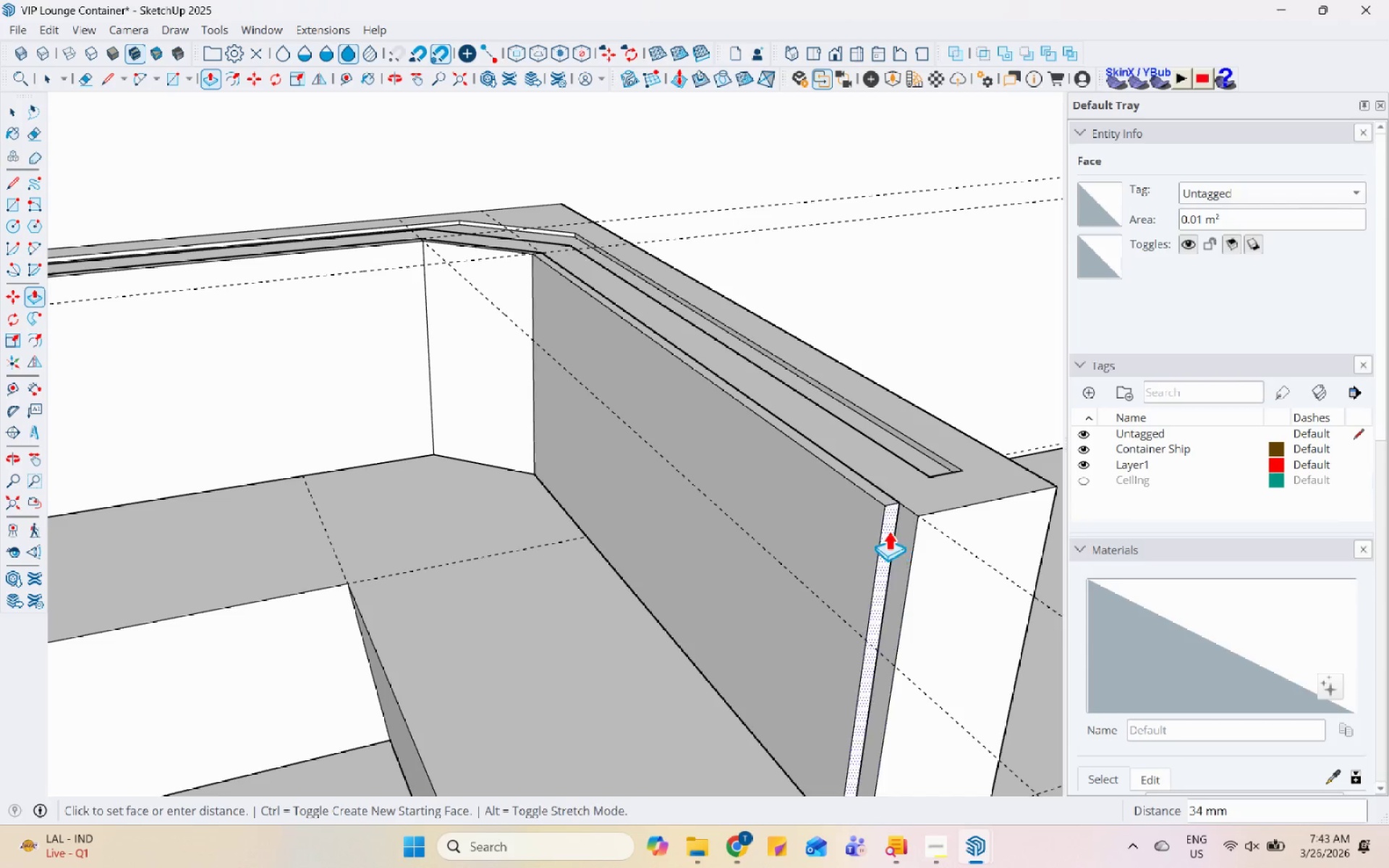 
scroll: coordinate [888, 524], scroll_direction: down, amount: 12.0
 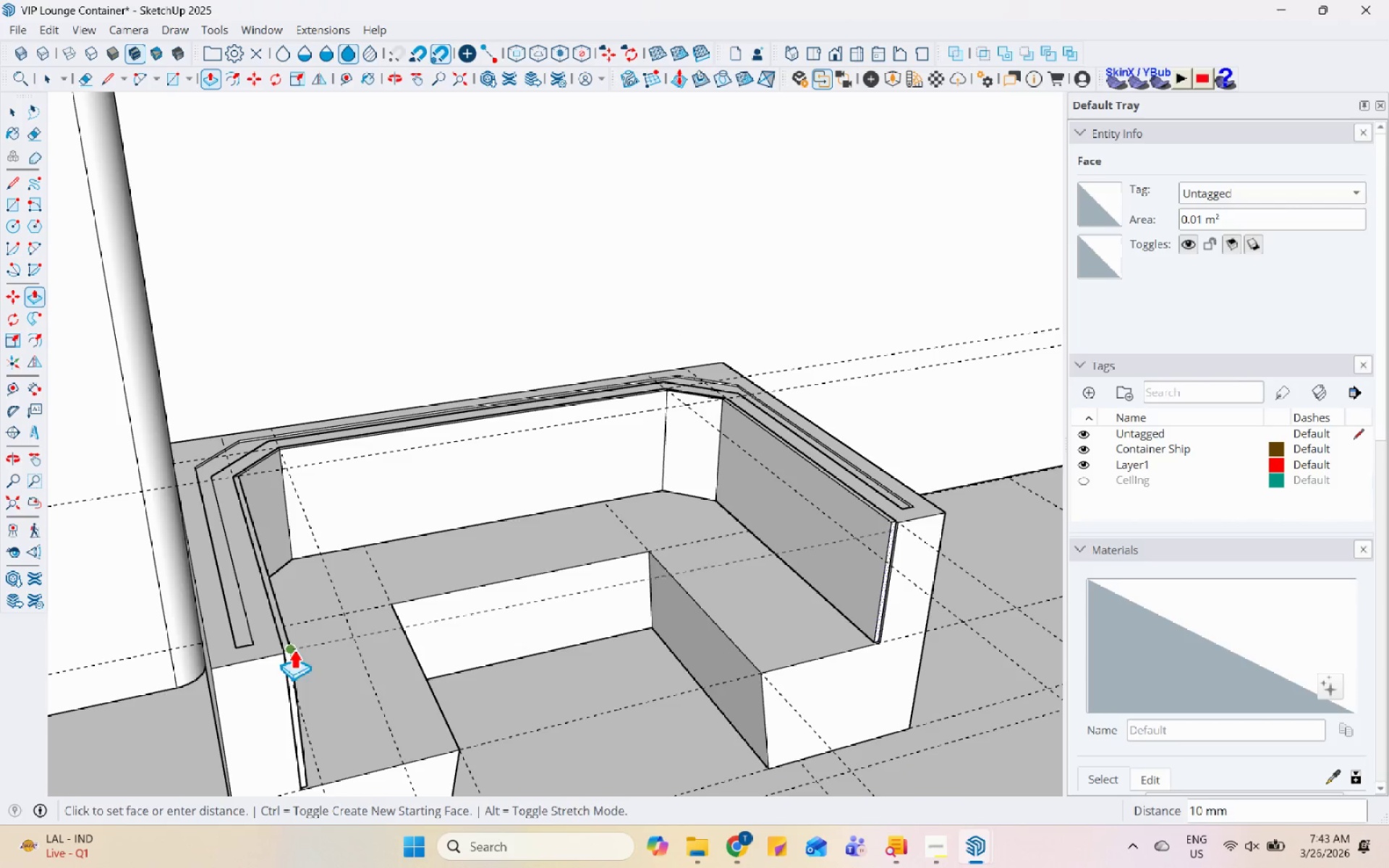 
key(Space)
 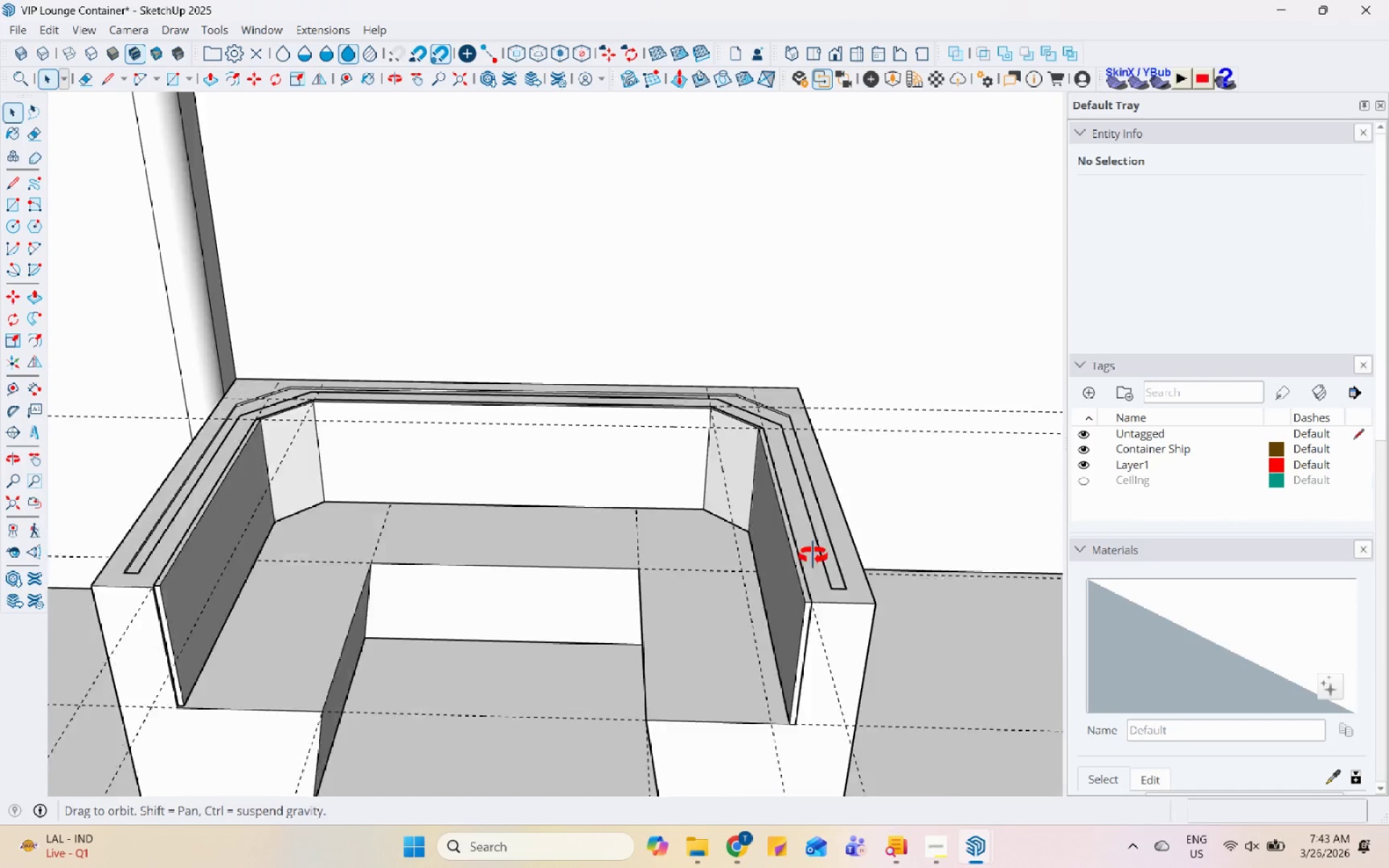 
scroll: coordinate [857, 547], scroll_direction: up, amount: 4.0
 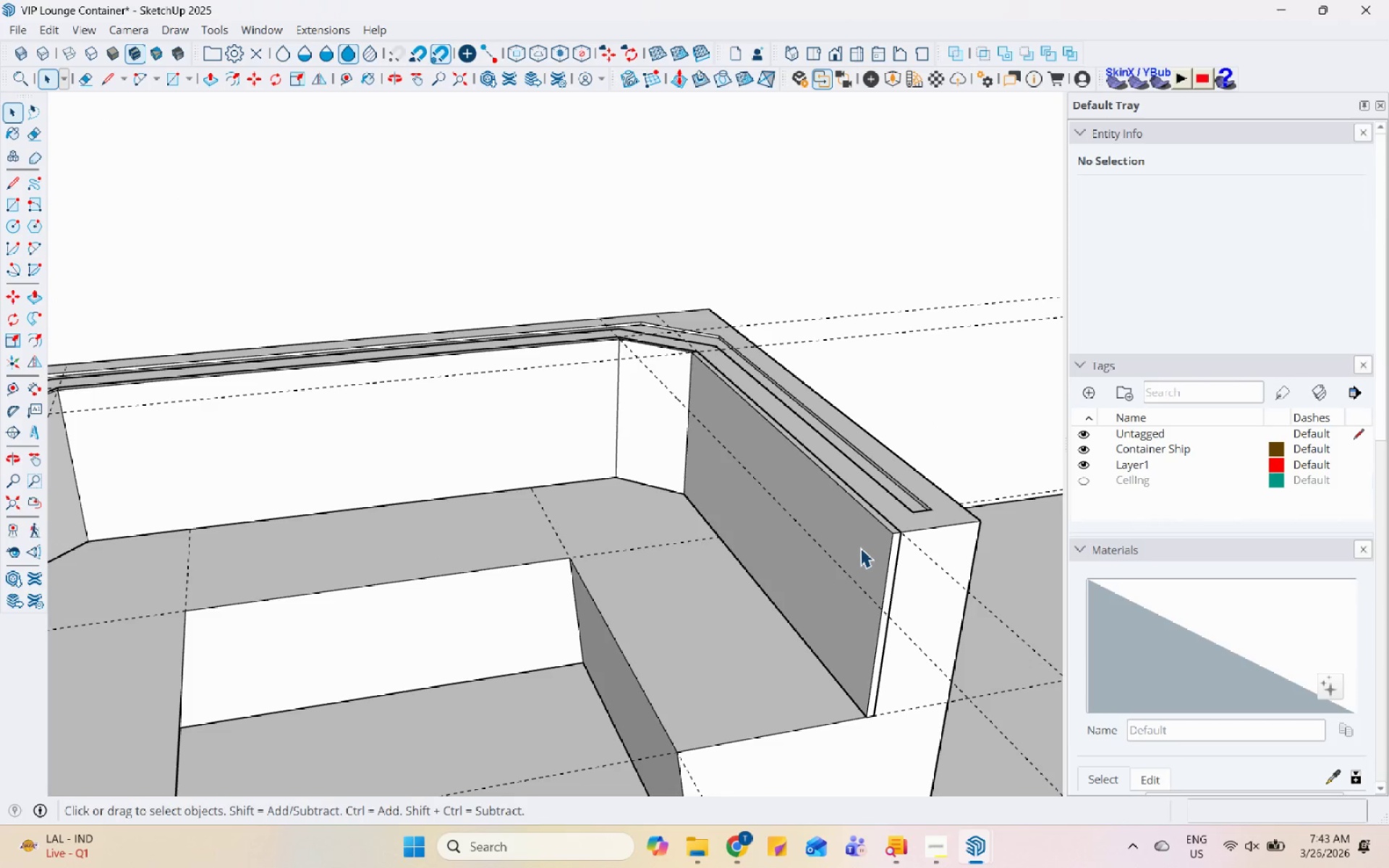 
left_click([894, 542])
 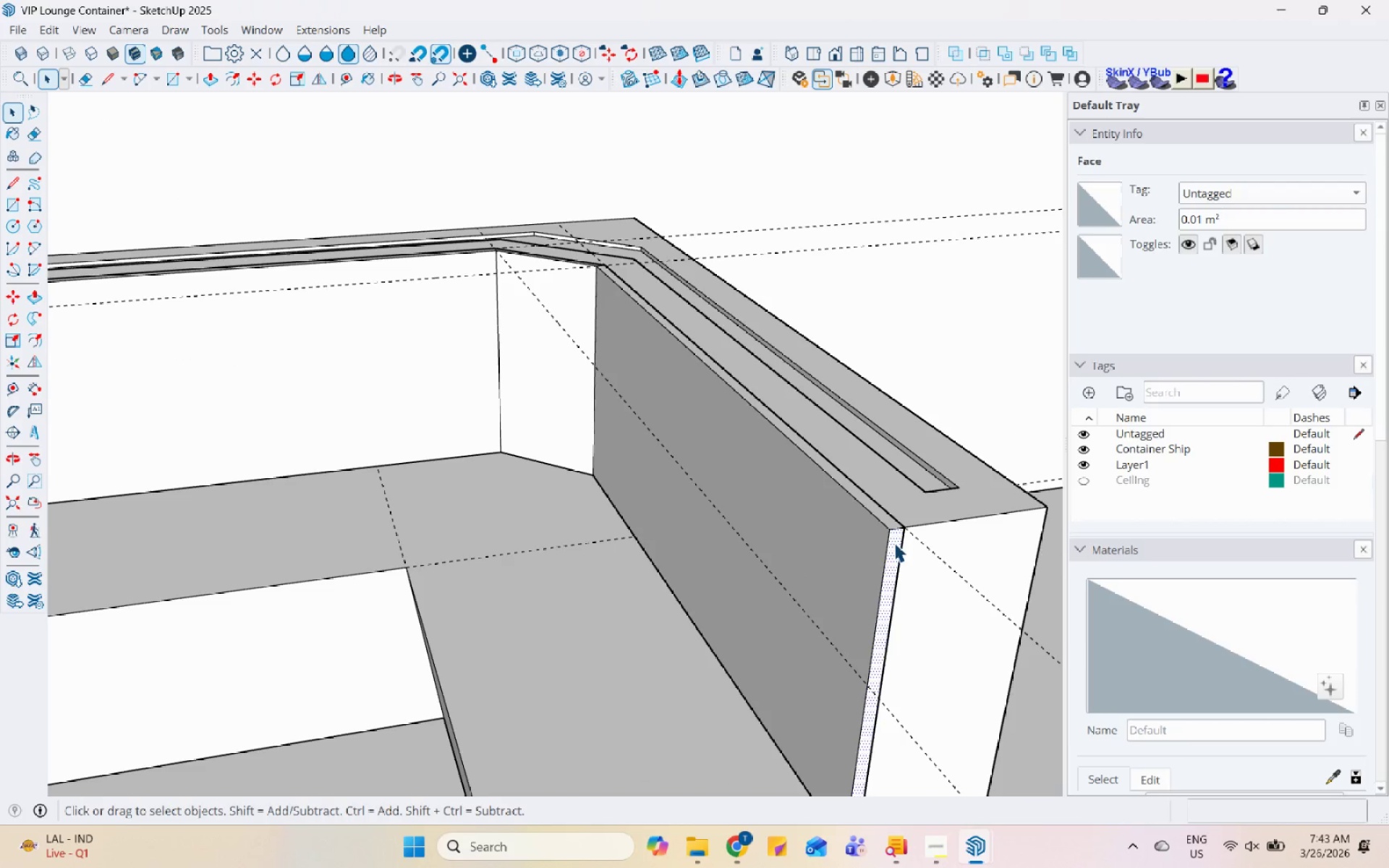 
scroll: coordinate [899, 535], scroll_direction: up, amount: 6.0
 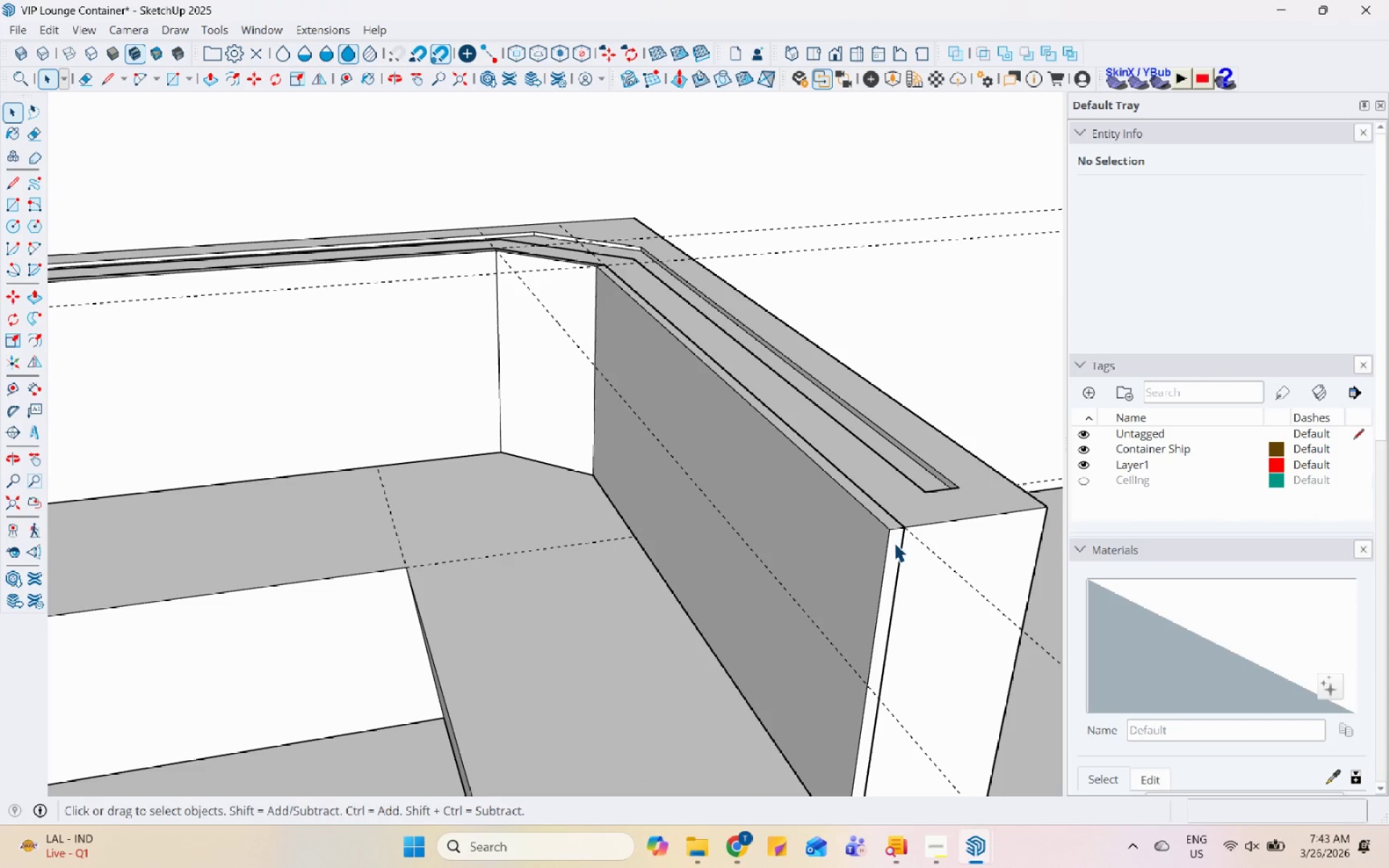 
key(P)
 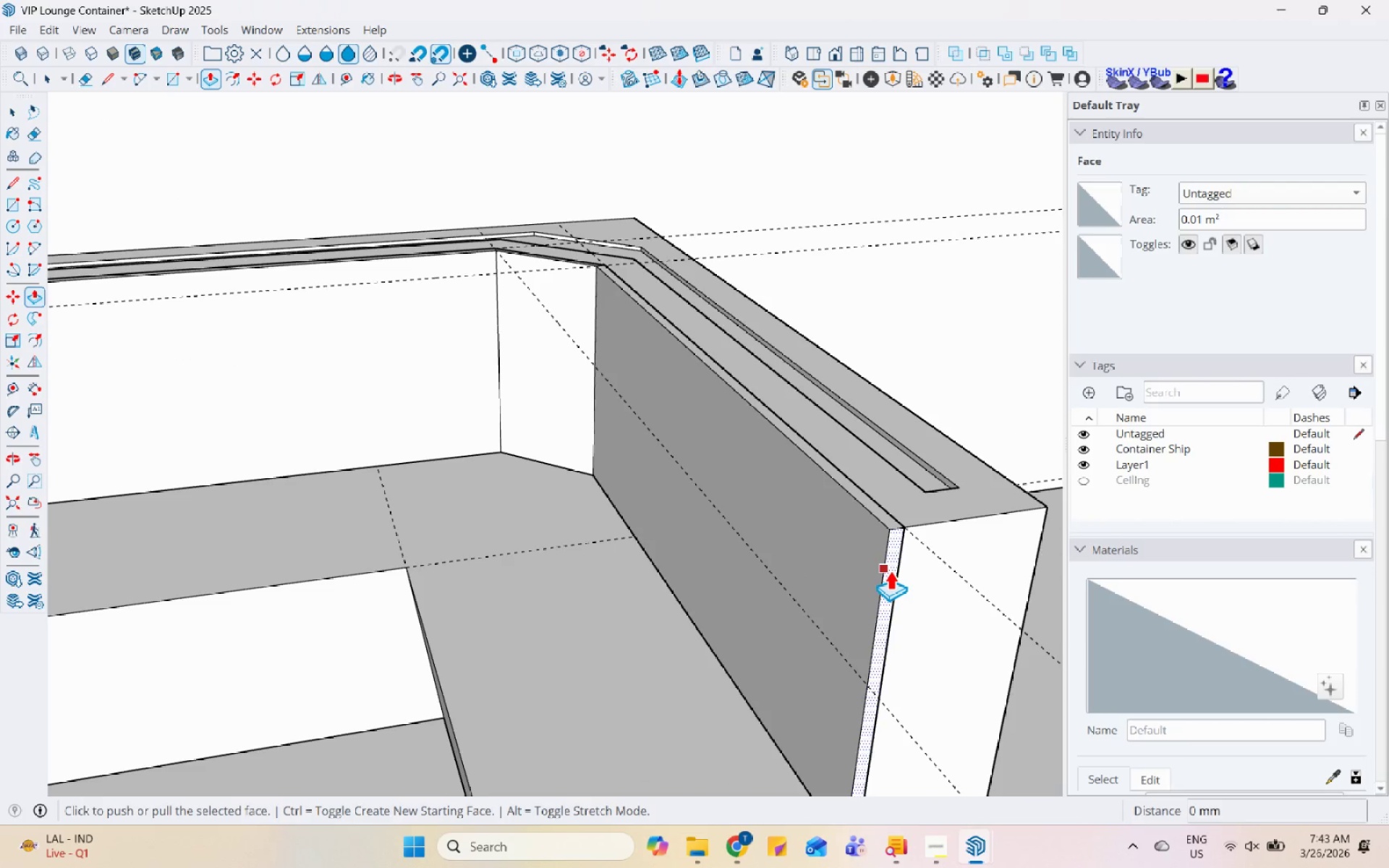 
scroll: coordinate [901, 570], scroll_direction: up, amount: 4.0
 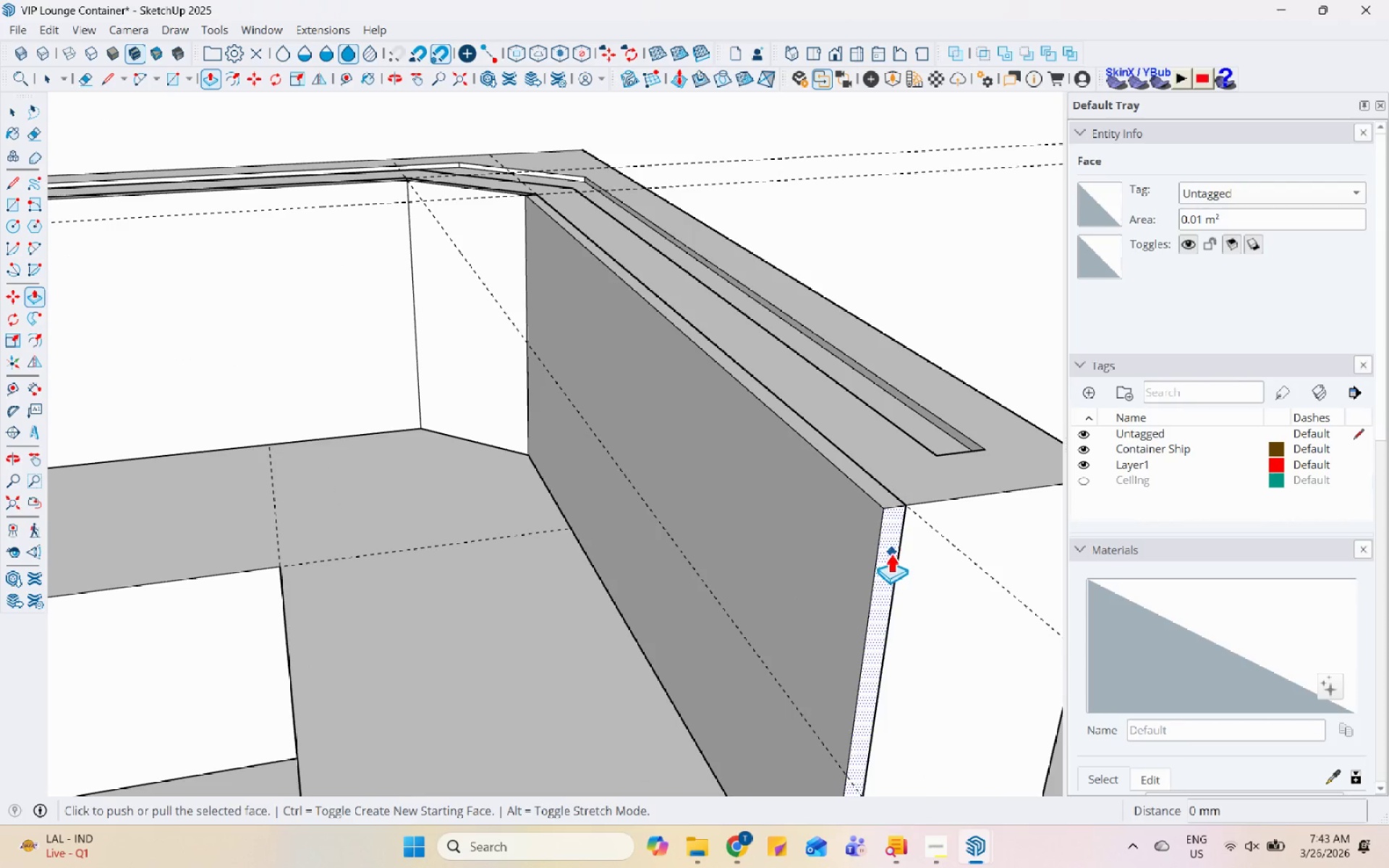 
left_click([888, 551])
 